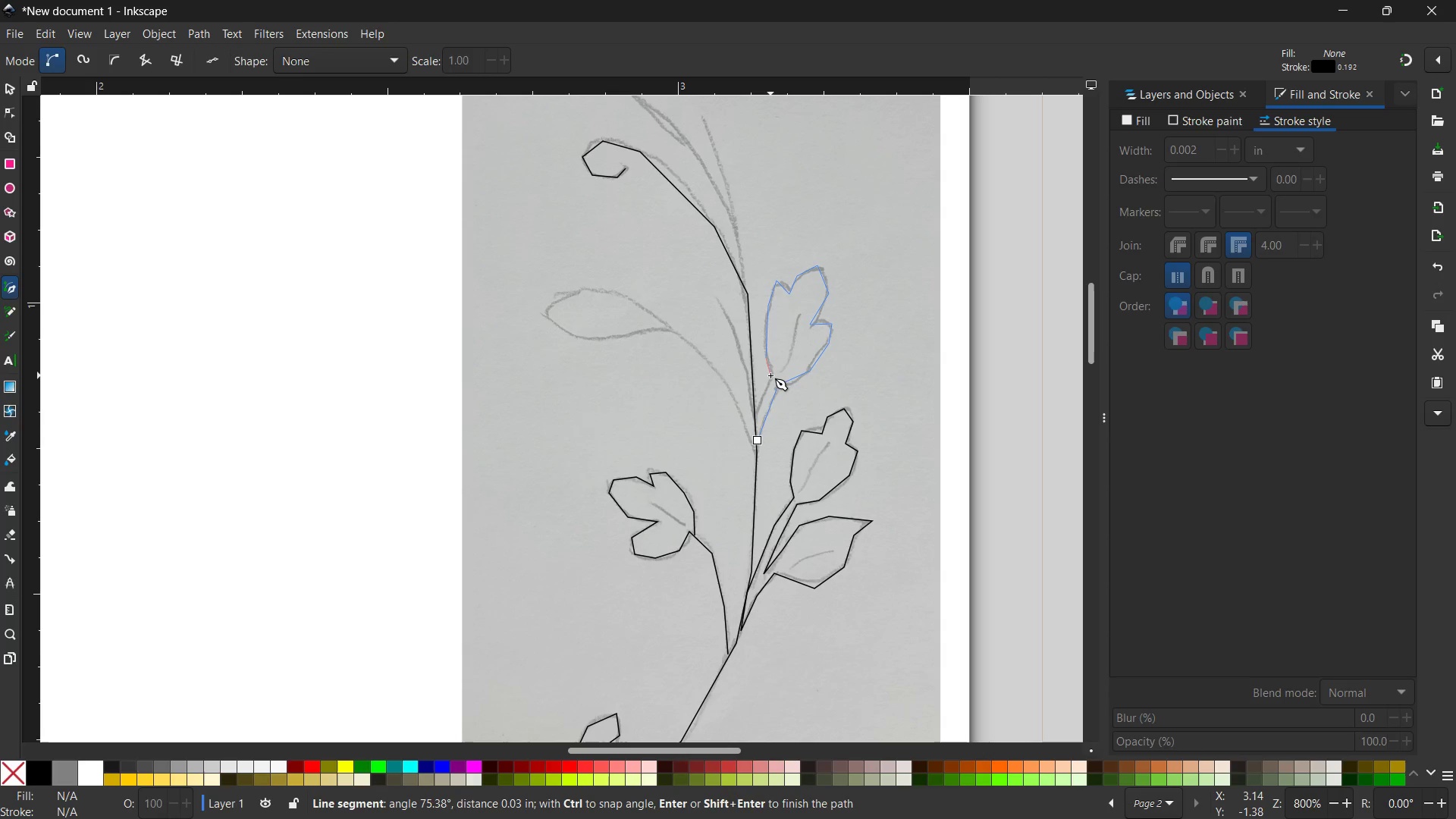 
double_click([770, 375])
 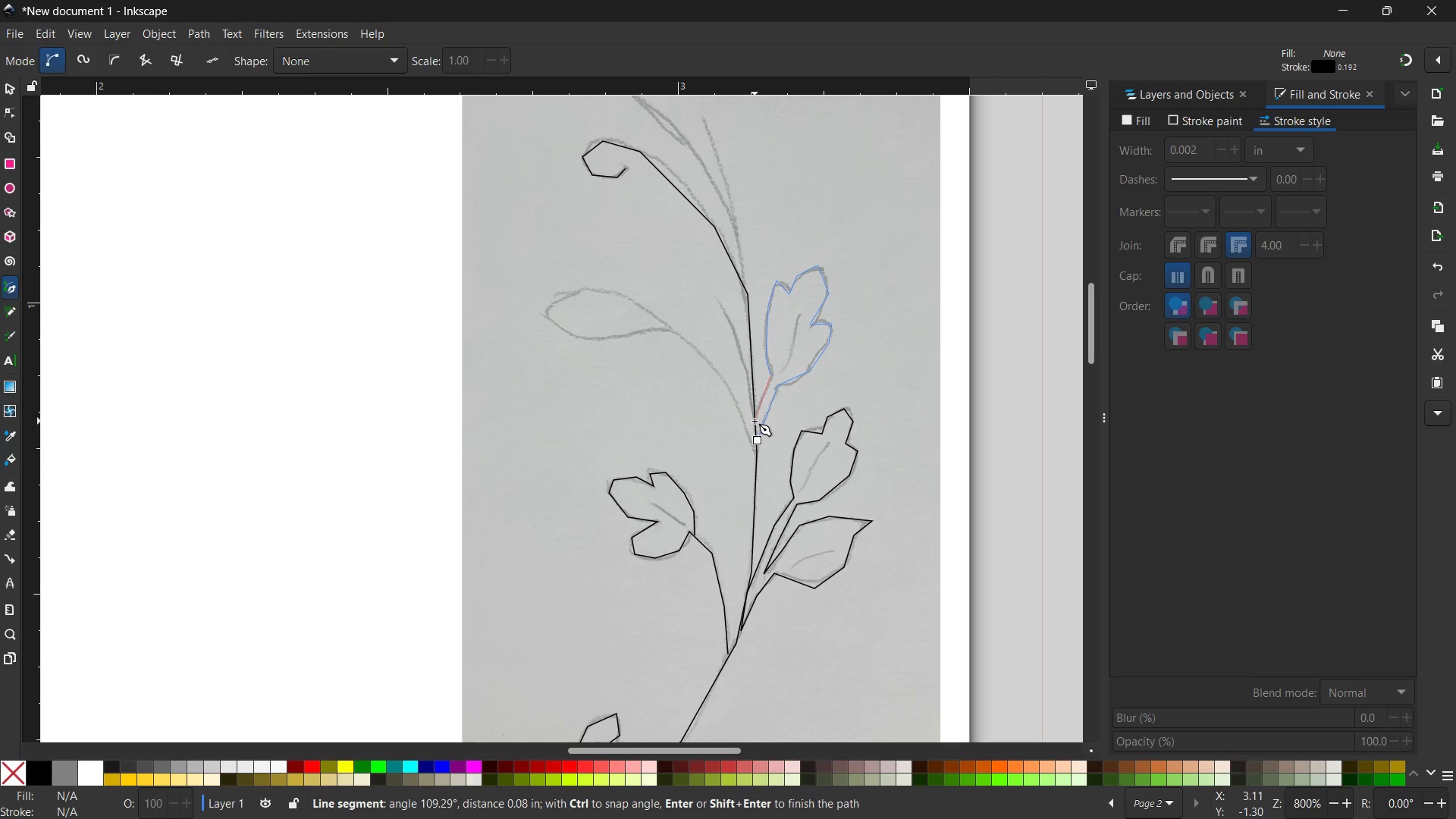 
left_click([754, 418])
 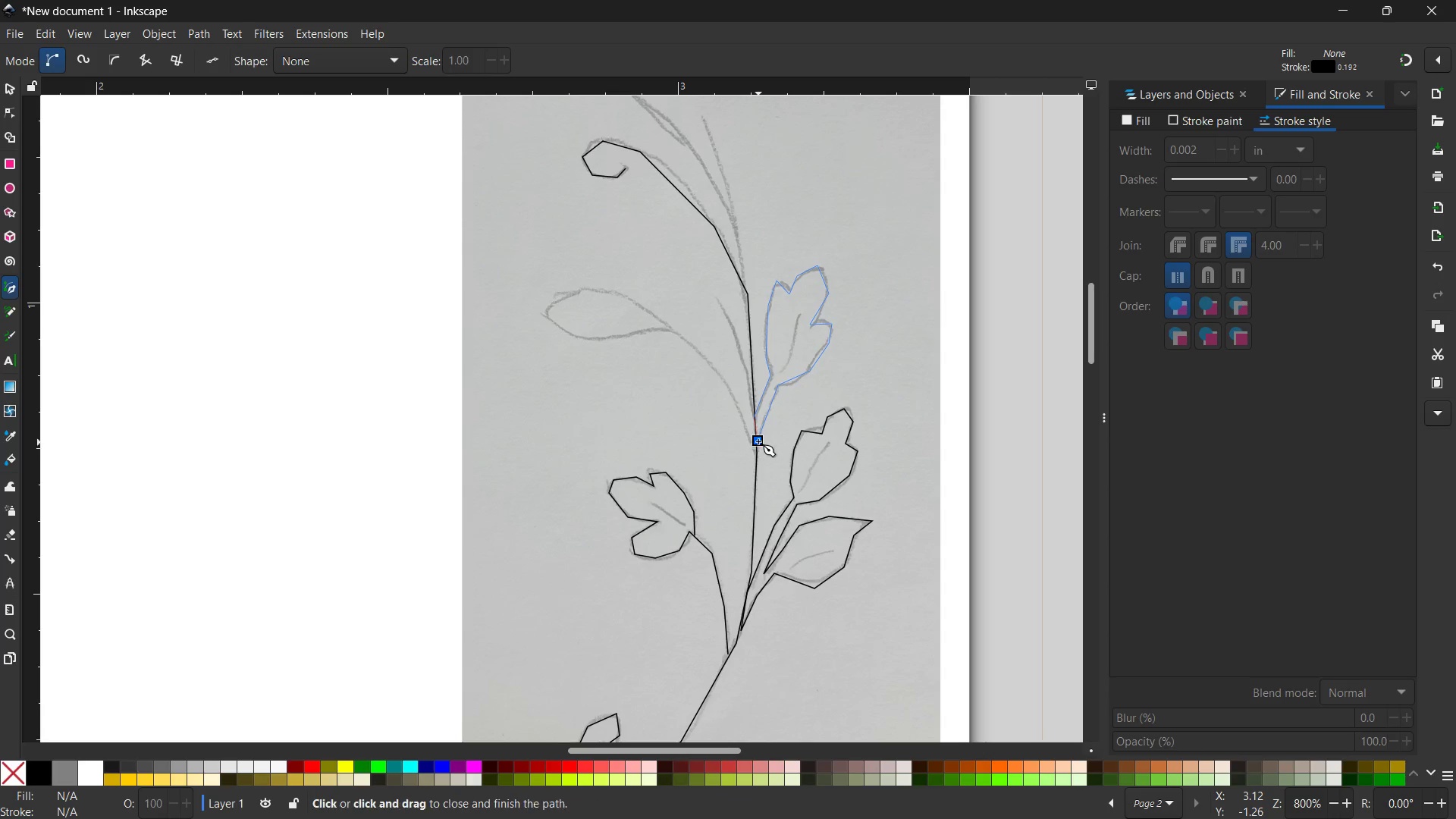 
left_click([758, 441])
 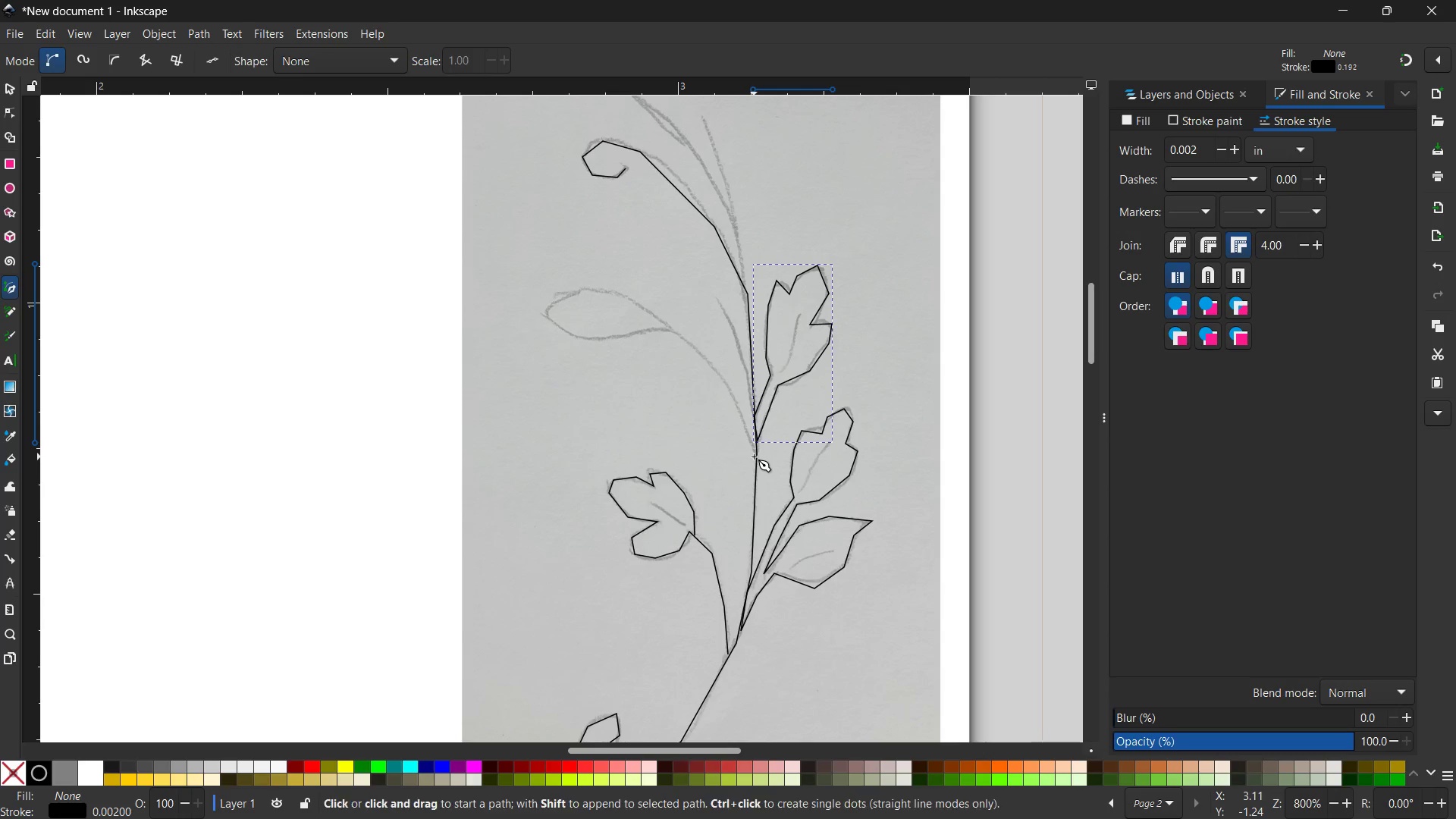 
left_click([755, 450])
 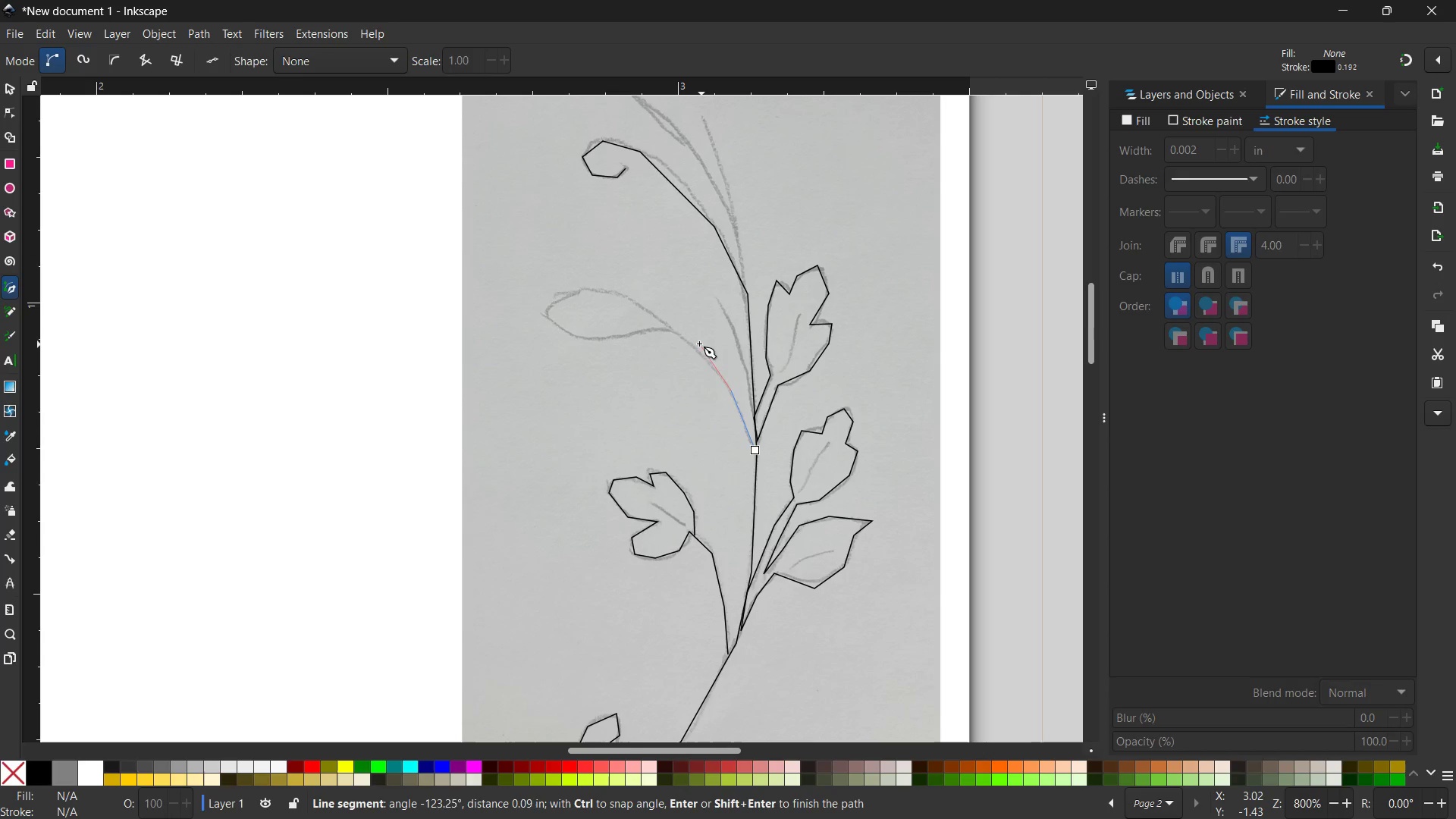 
left_click([692, 345])
 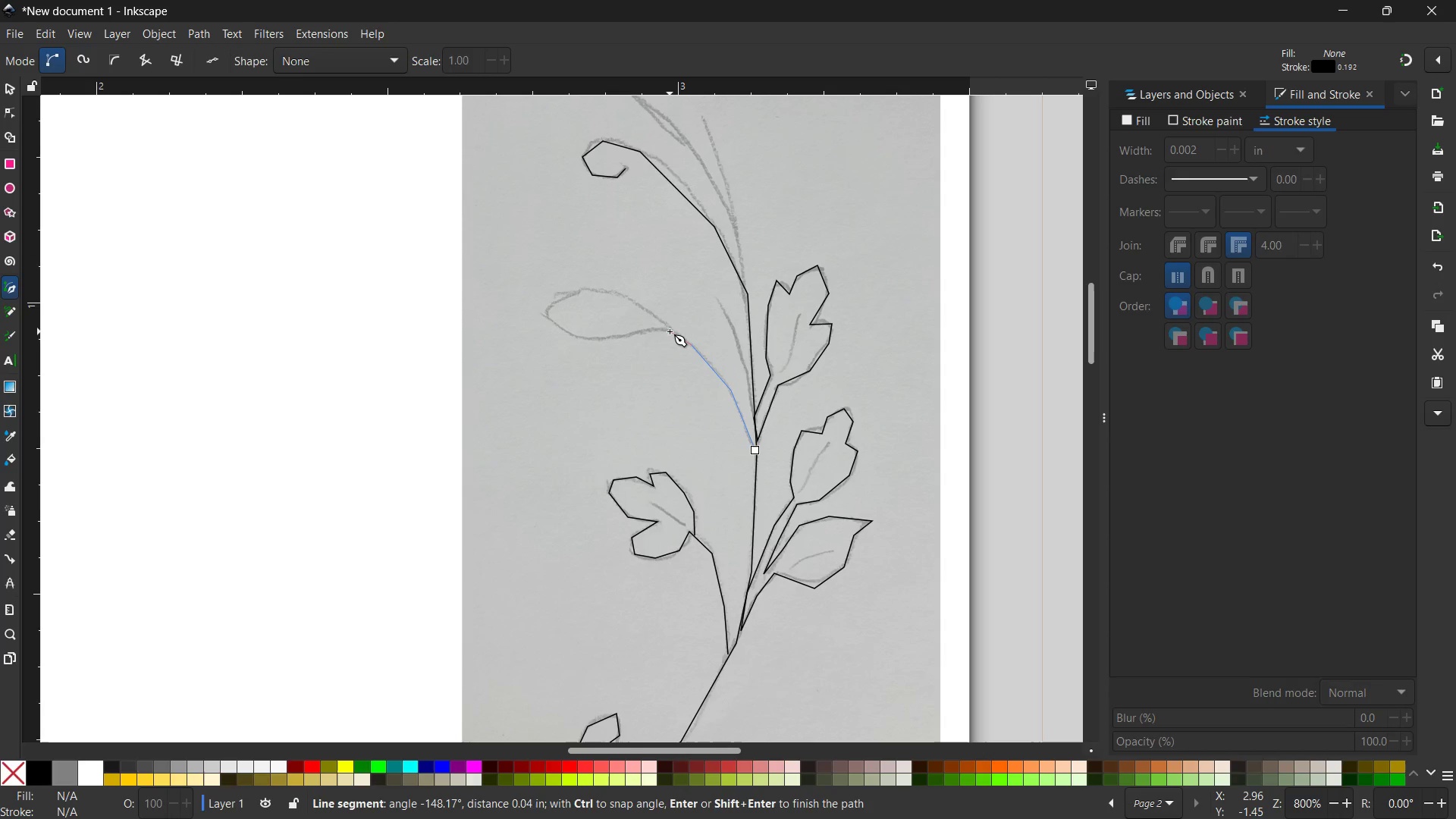 
double_click([670, 331])
 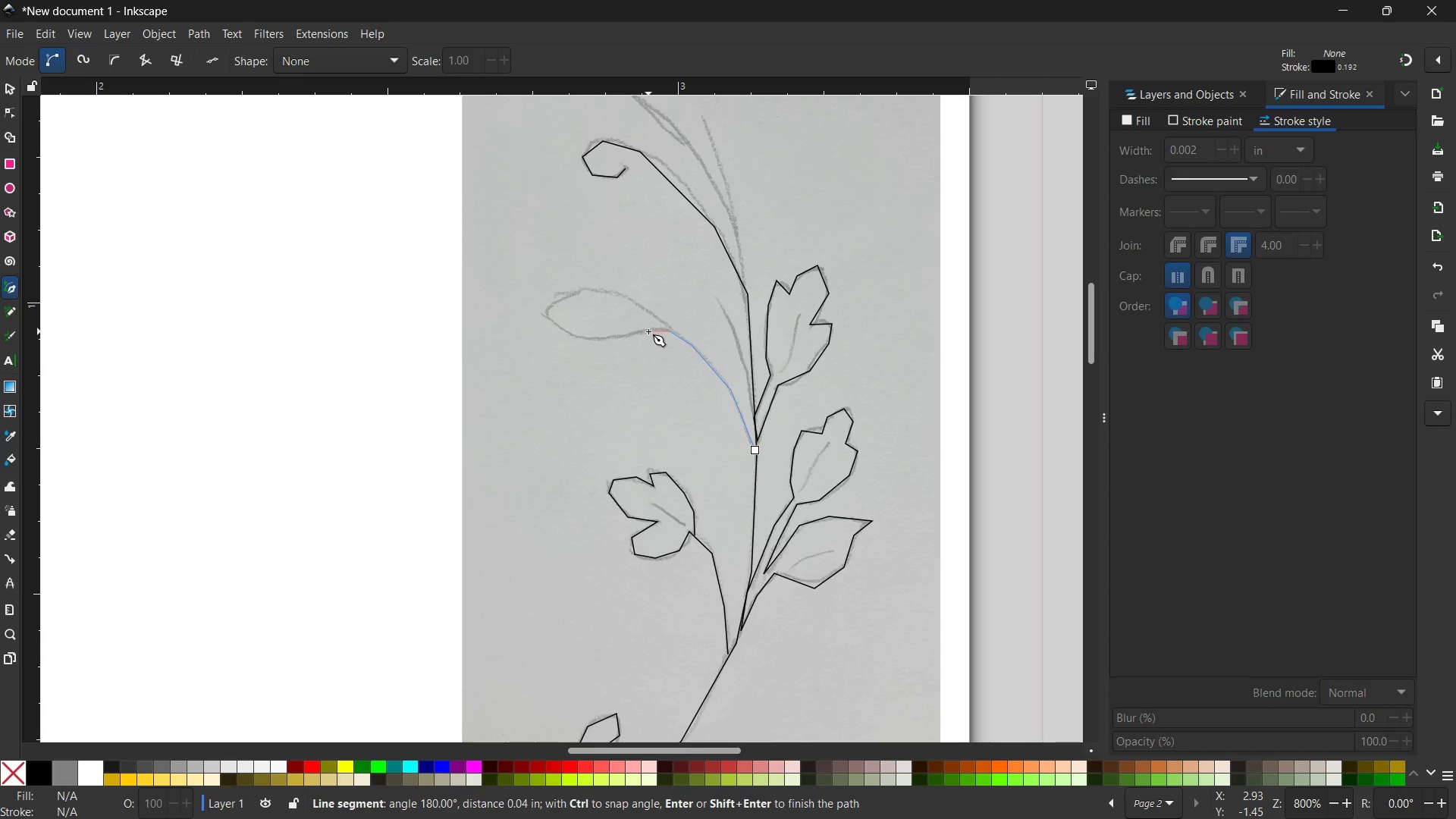 
left_click([649, 330])
 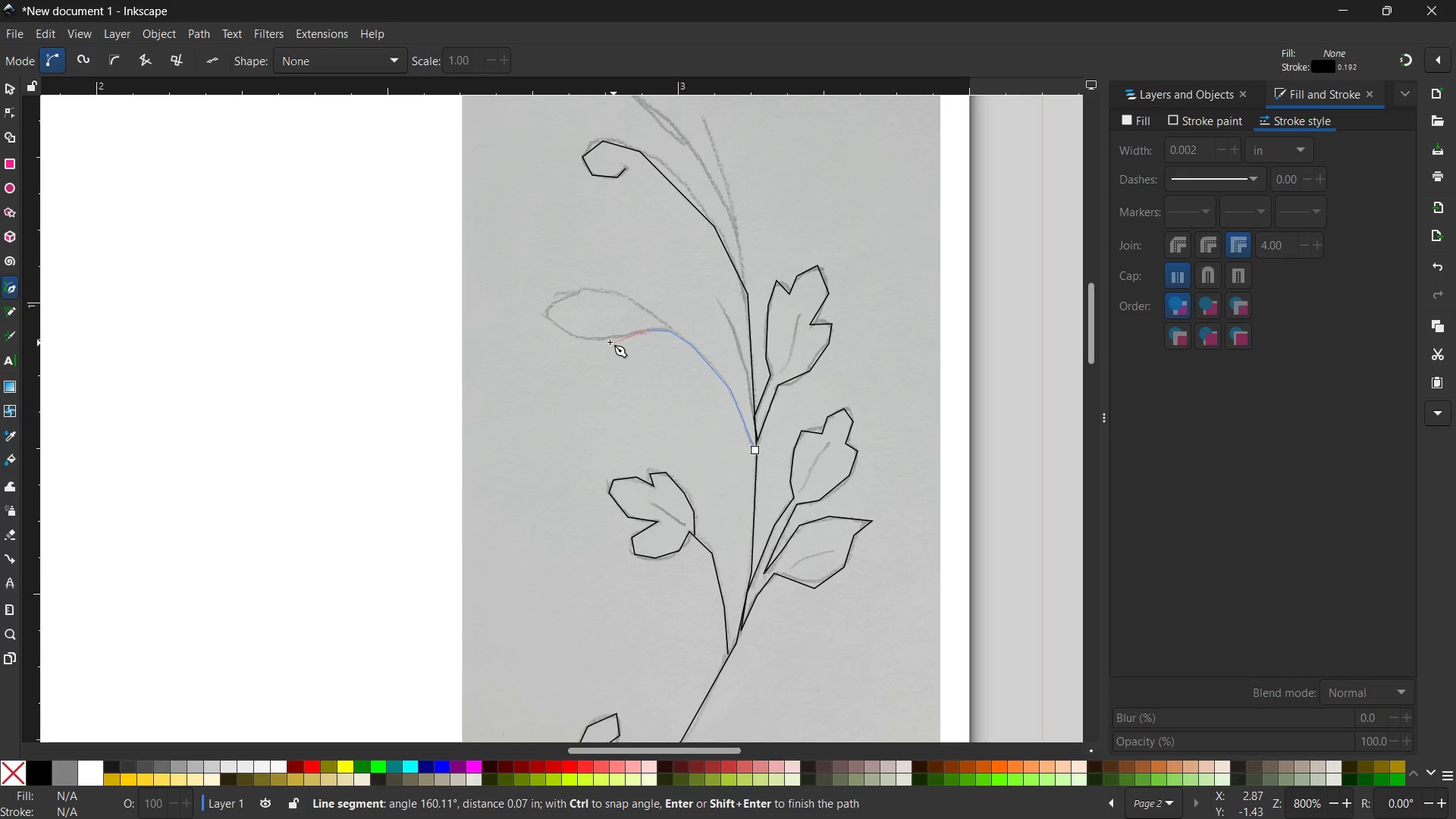 
left_click([604, 340])
 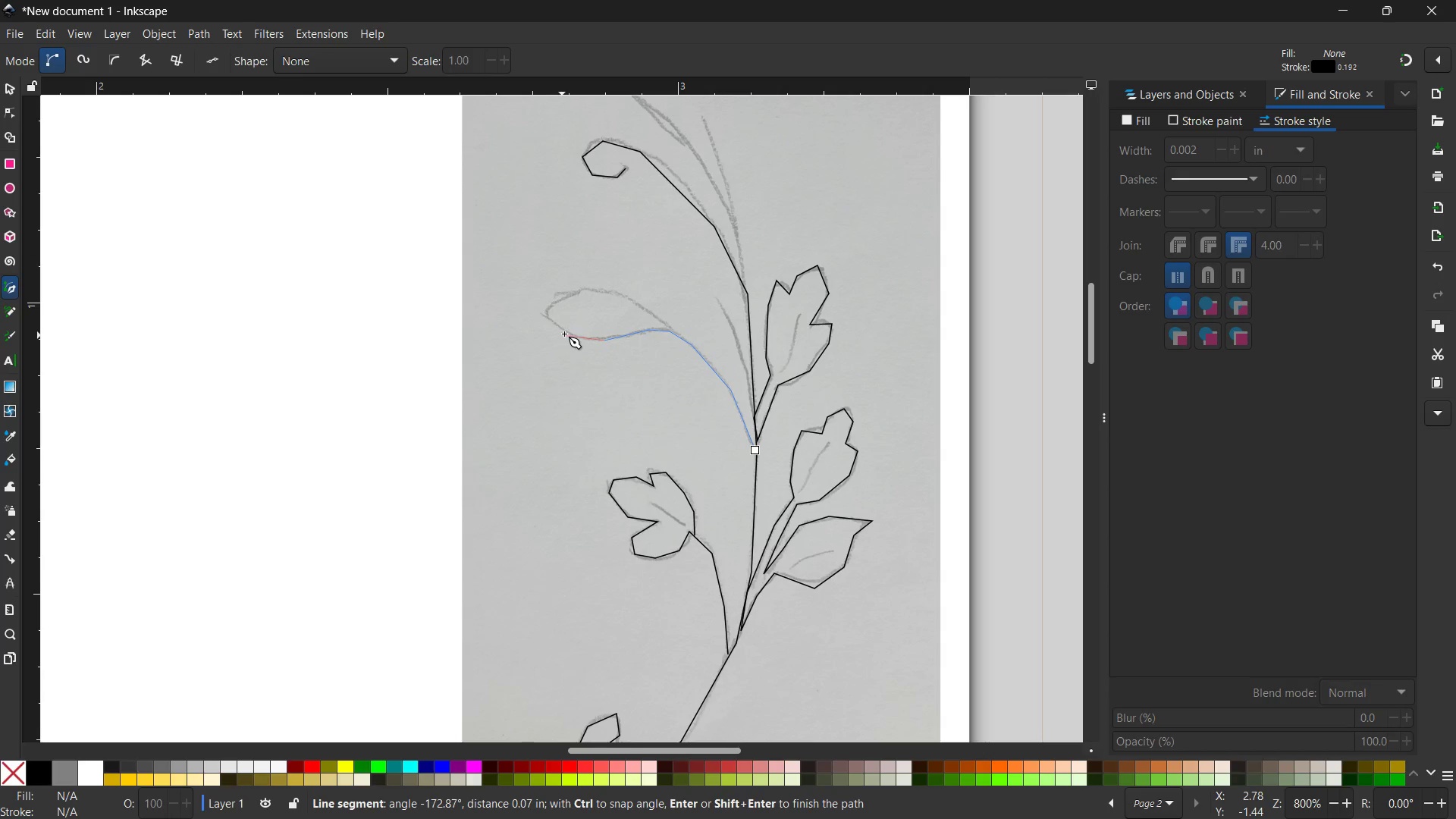 
left_click([567, 333])
 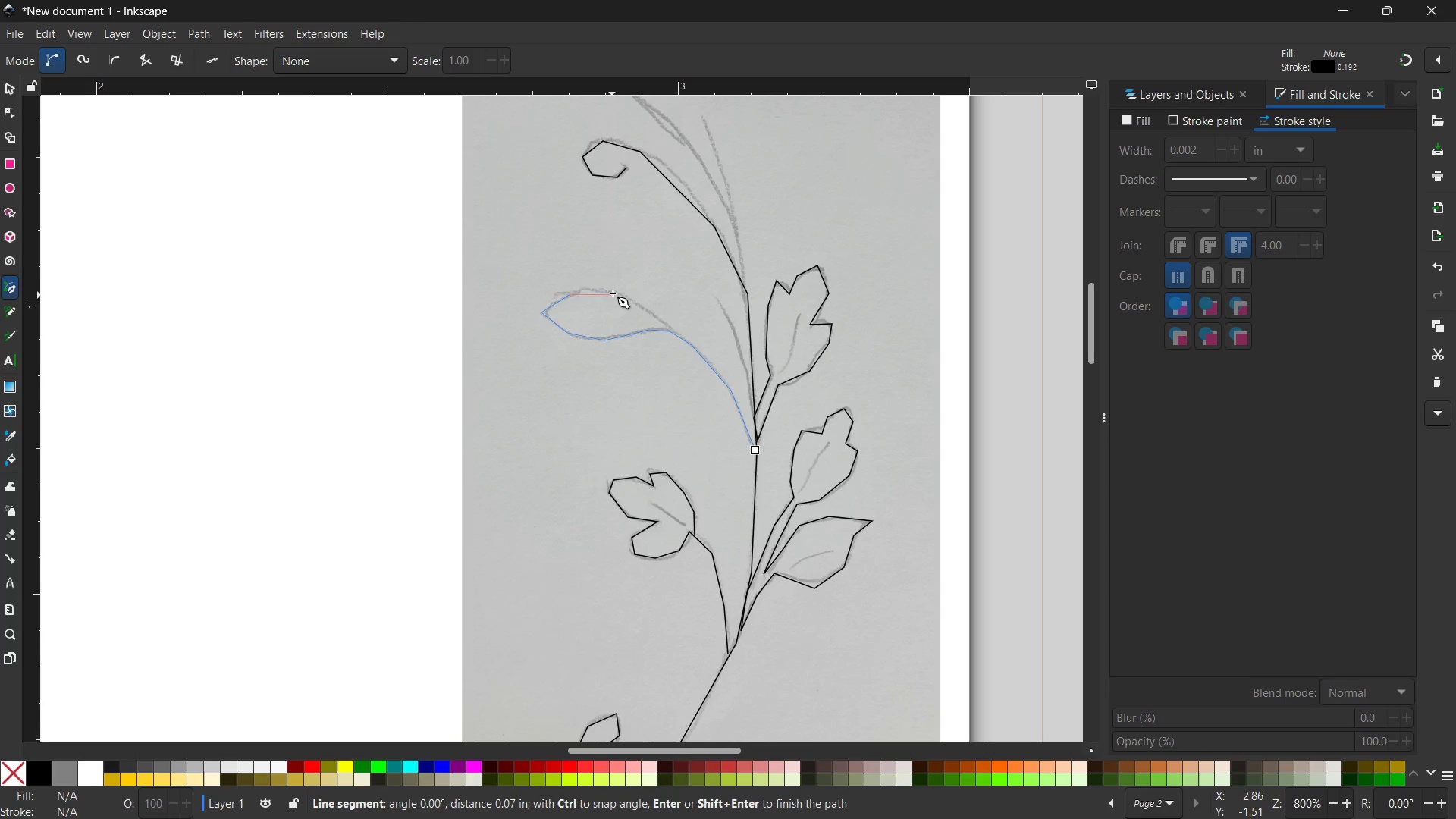 
double_click([646, 309])
 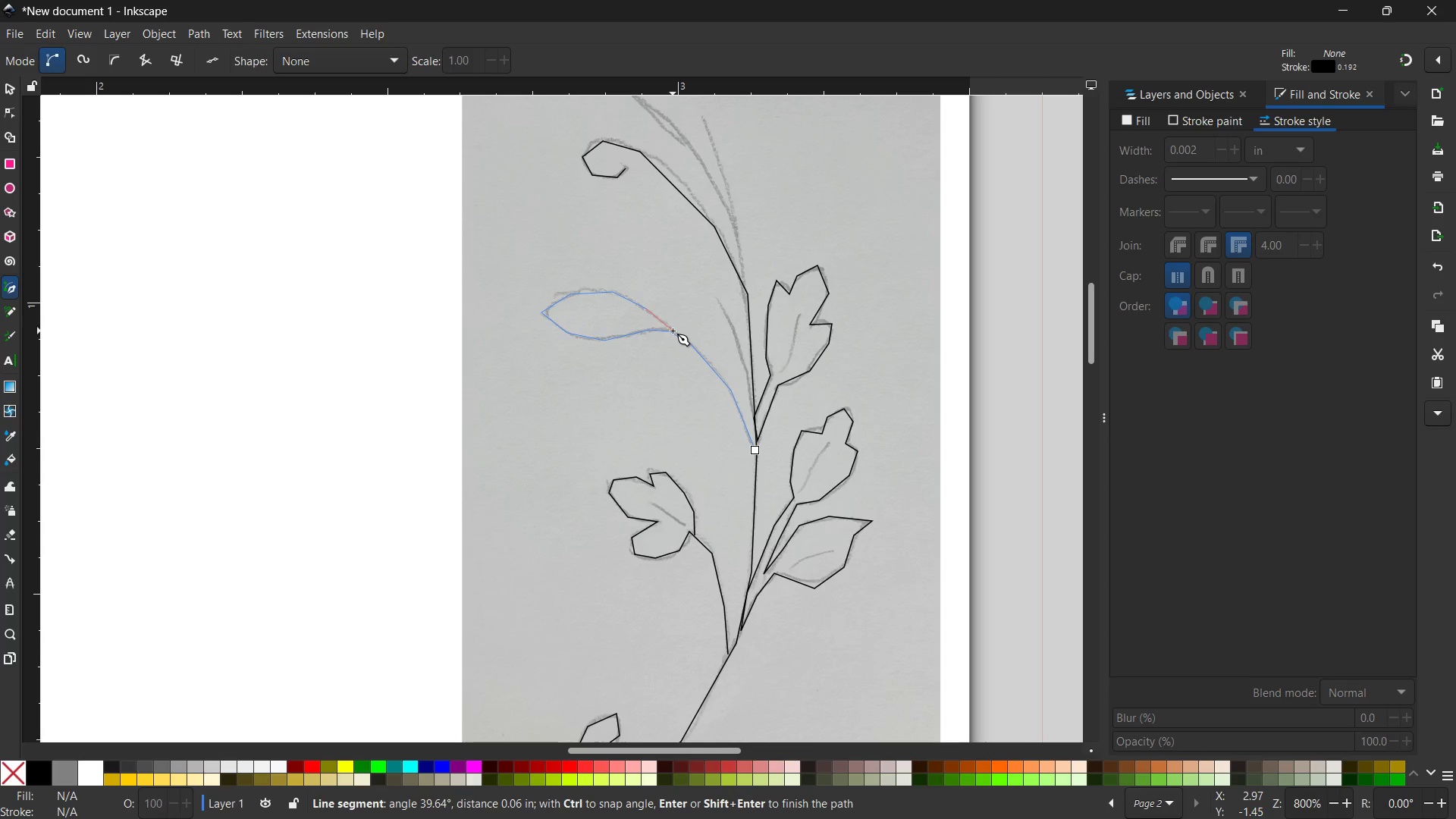 
left_click([672, 333])
 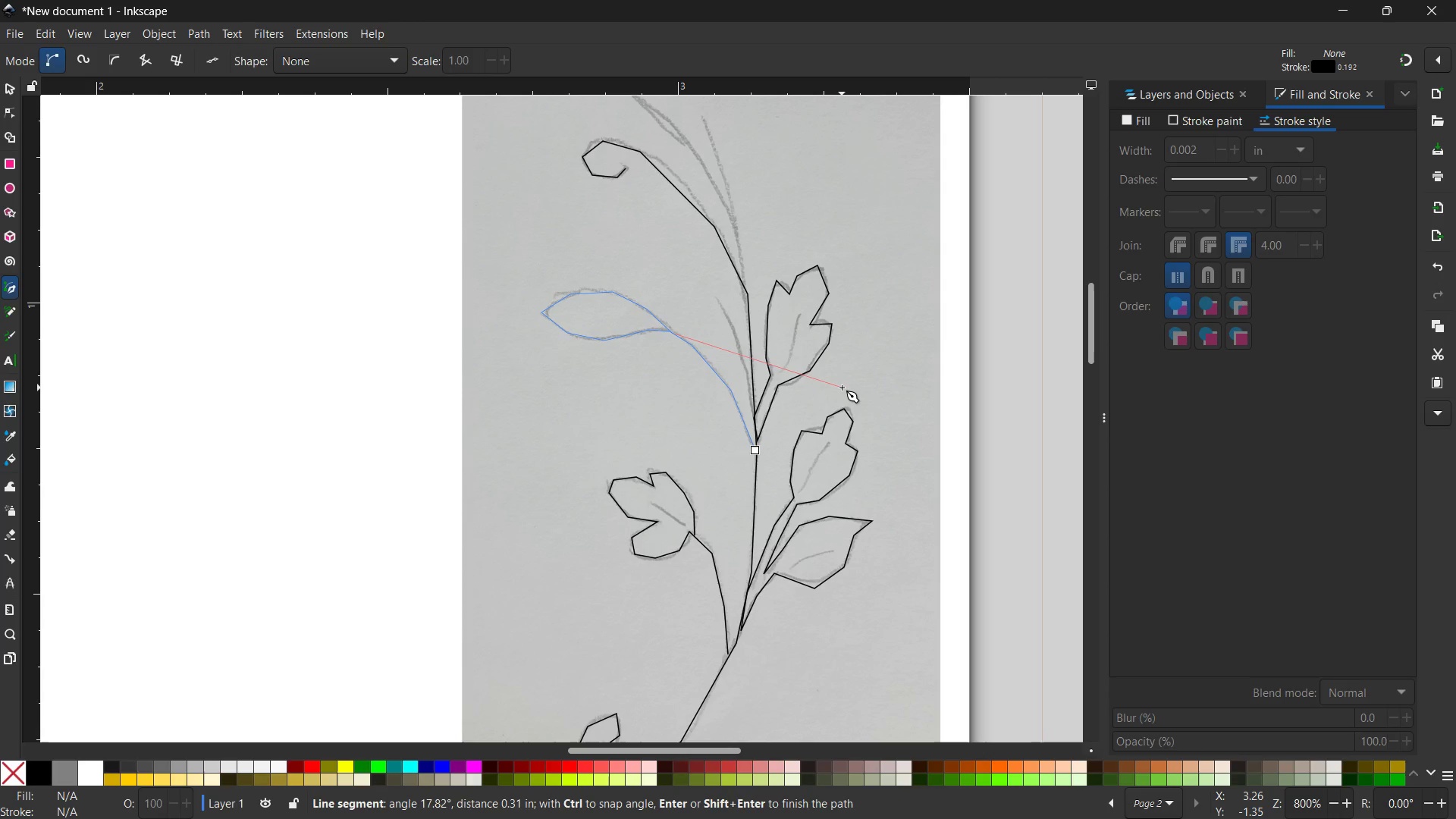 
key(Space)
 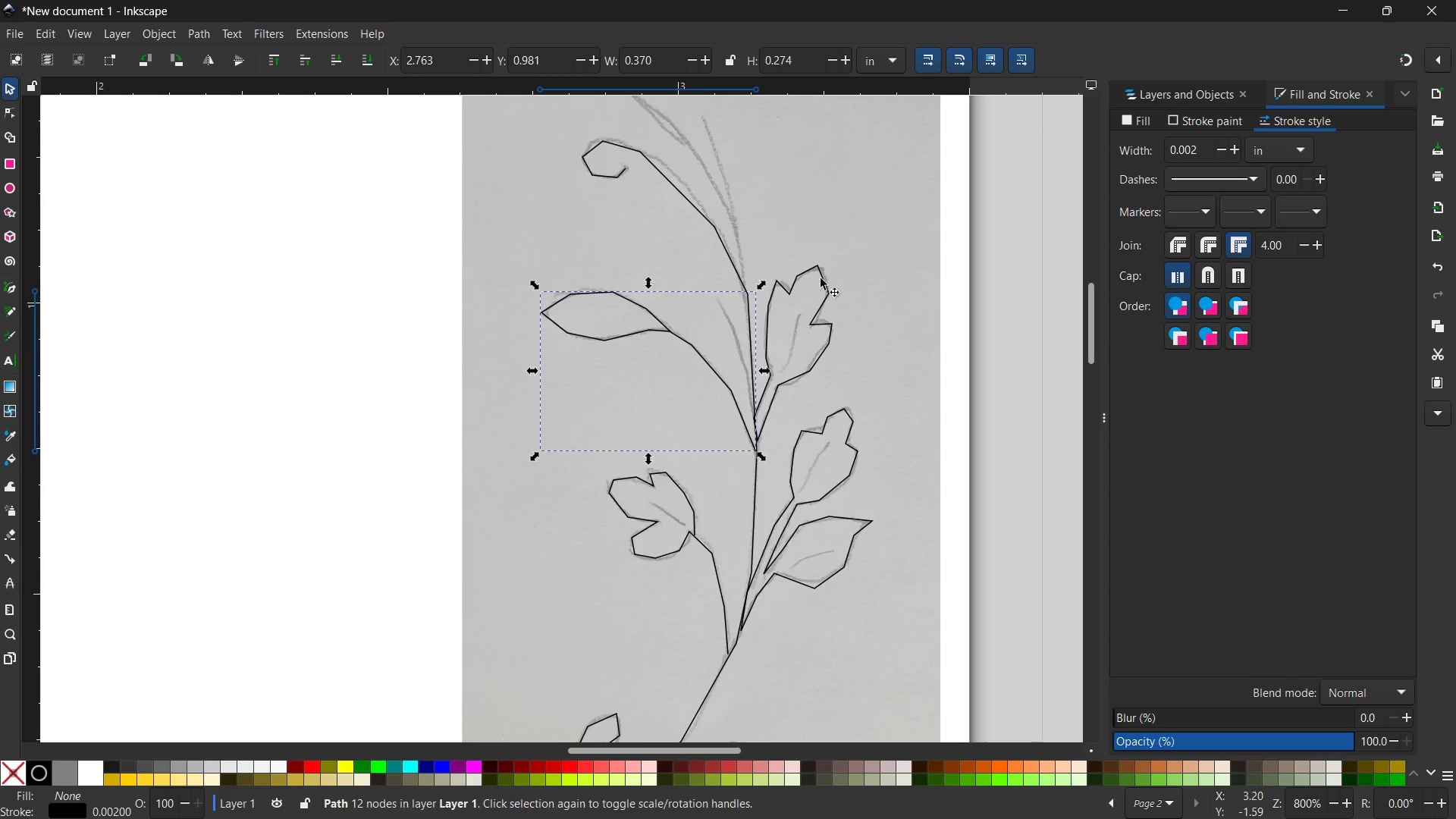 
scroll: coordinate [805, 320], scroll_direction: up, amount: 2.0
 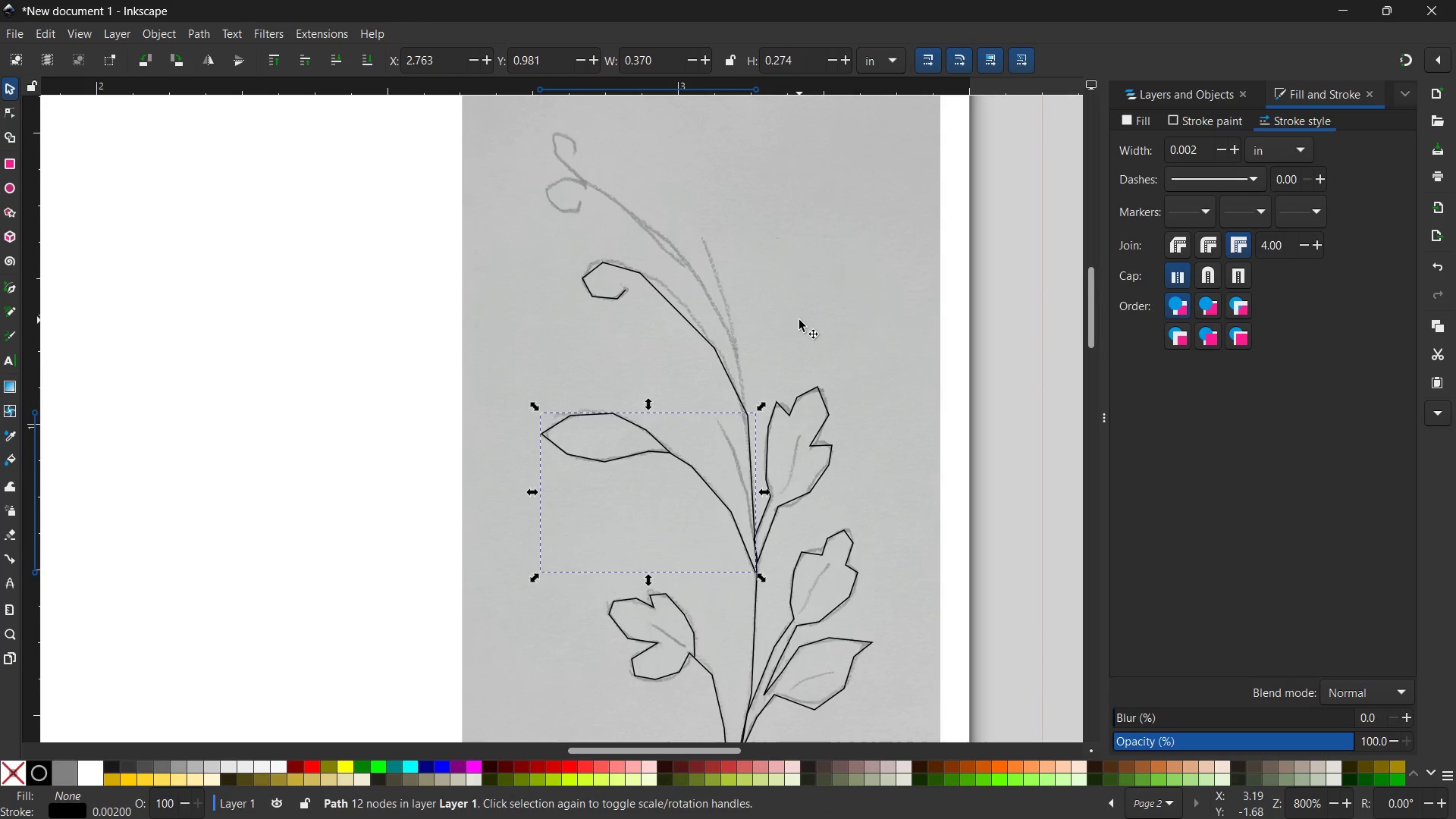 
scroll: coordinate [799, 320], scroll_direction: down, amount: 5.0
 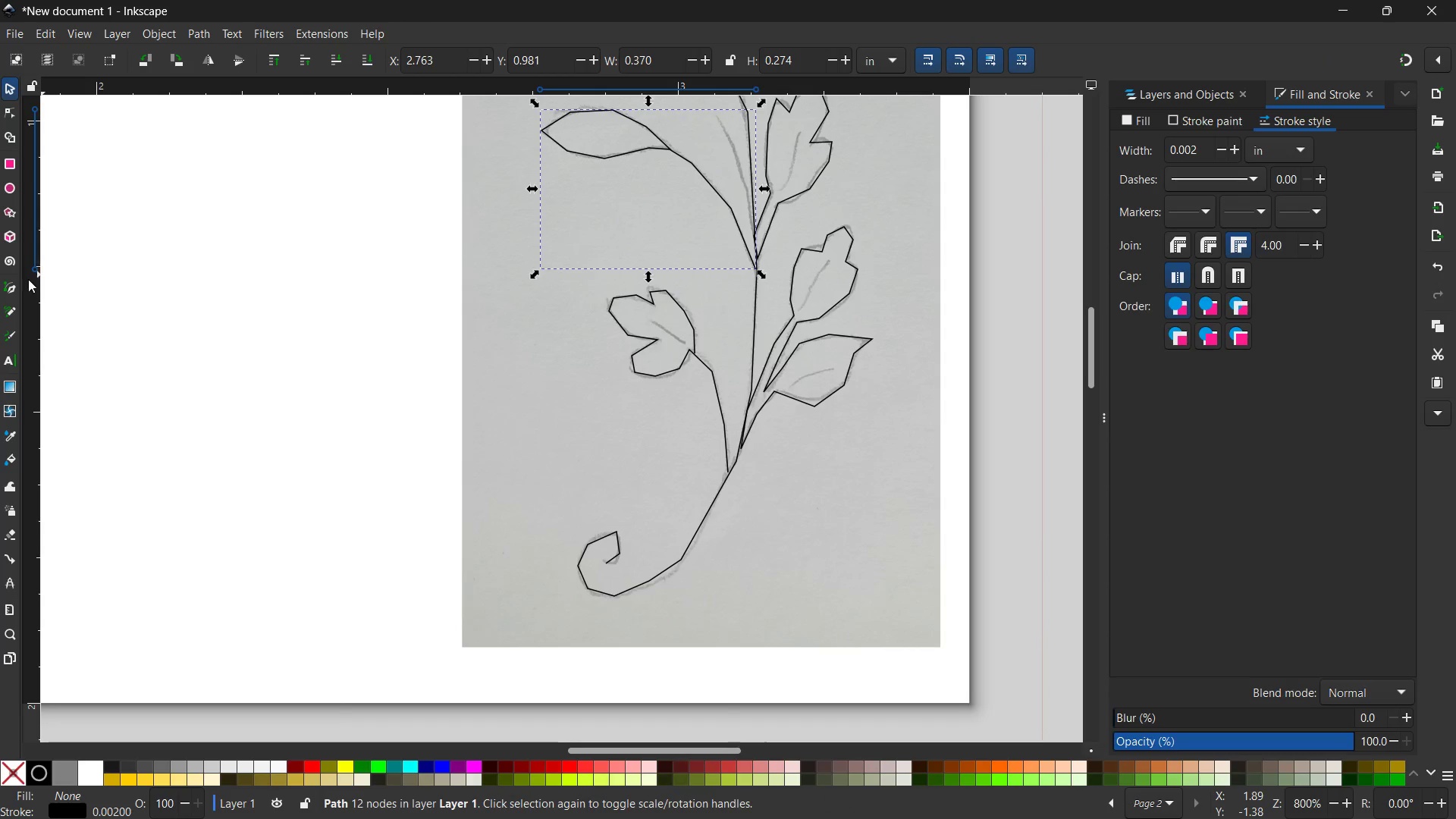 
left_click([7, 287])
 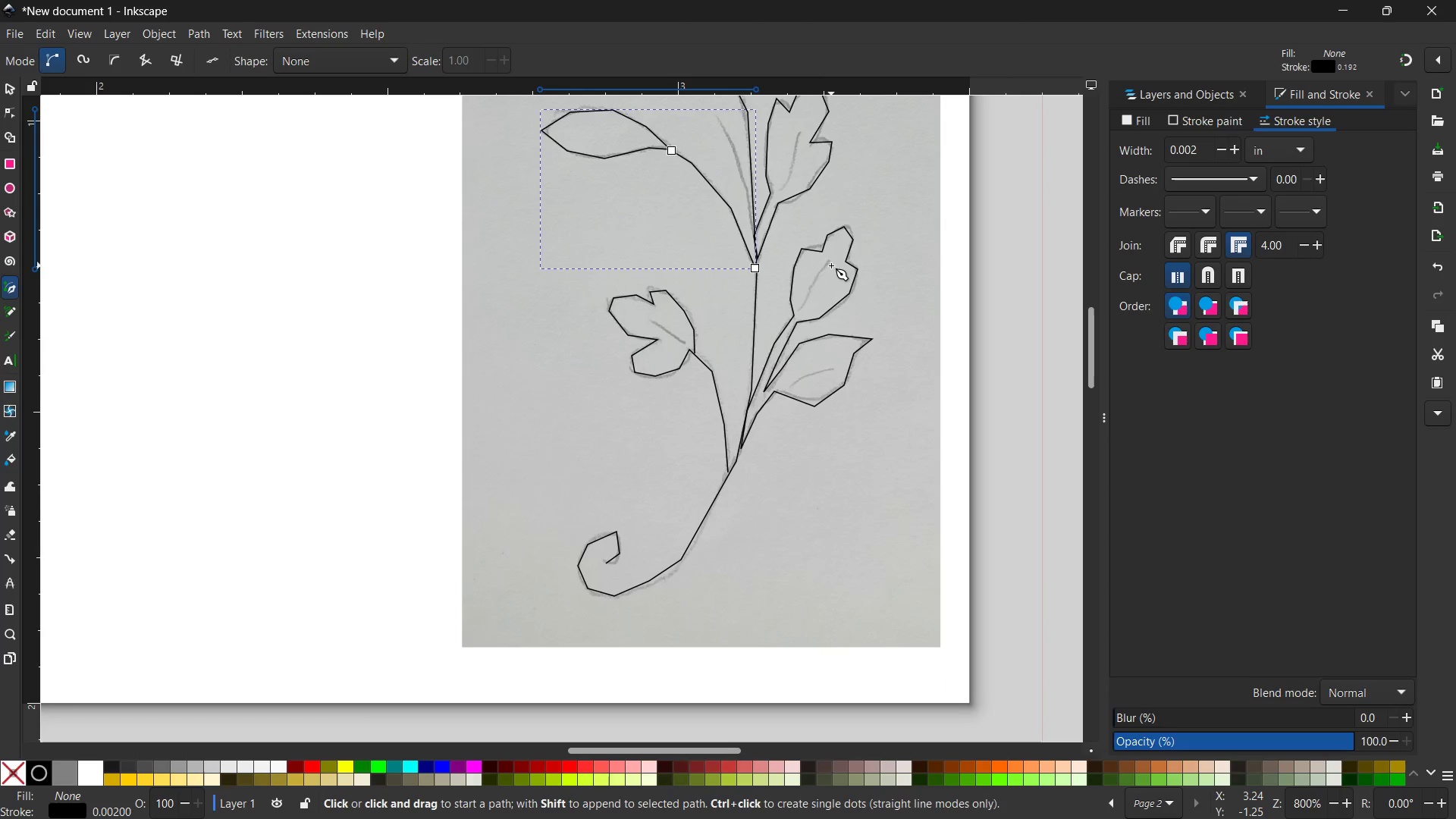 
left_click([831, 261])
 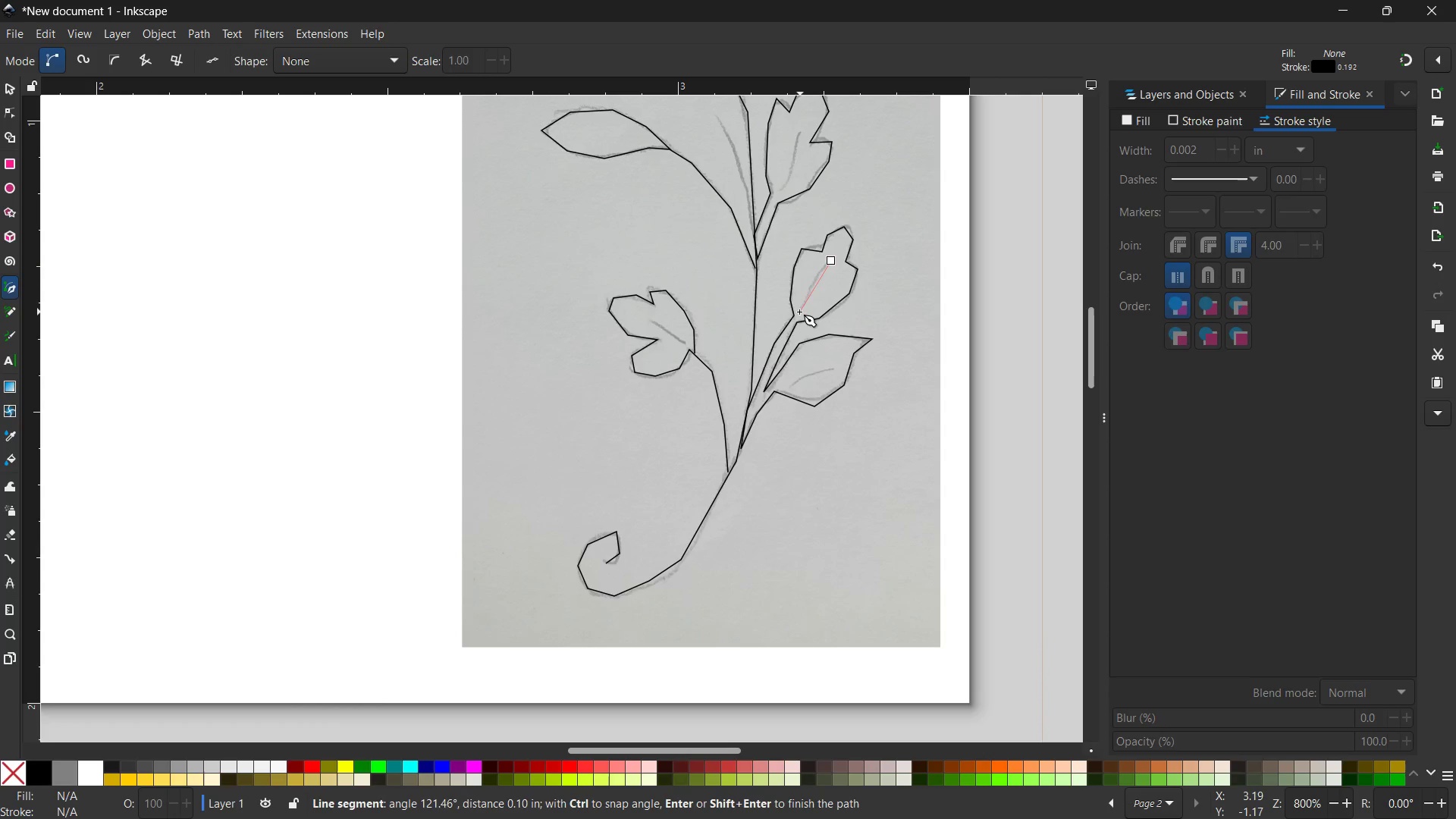 
key(Control+Z)
 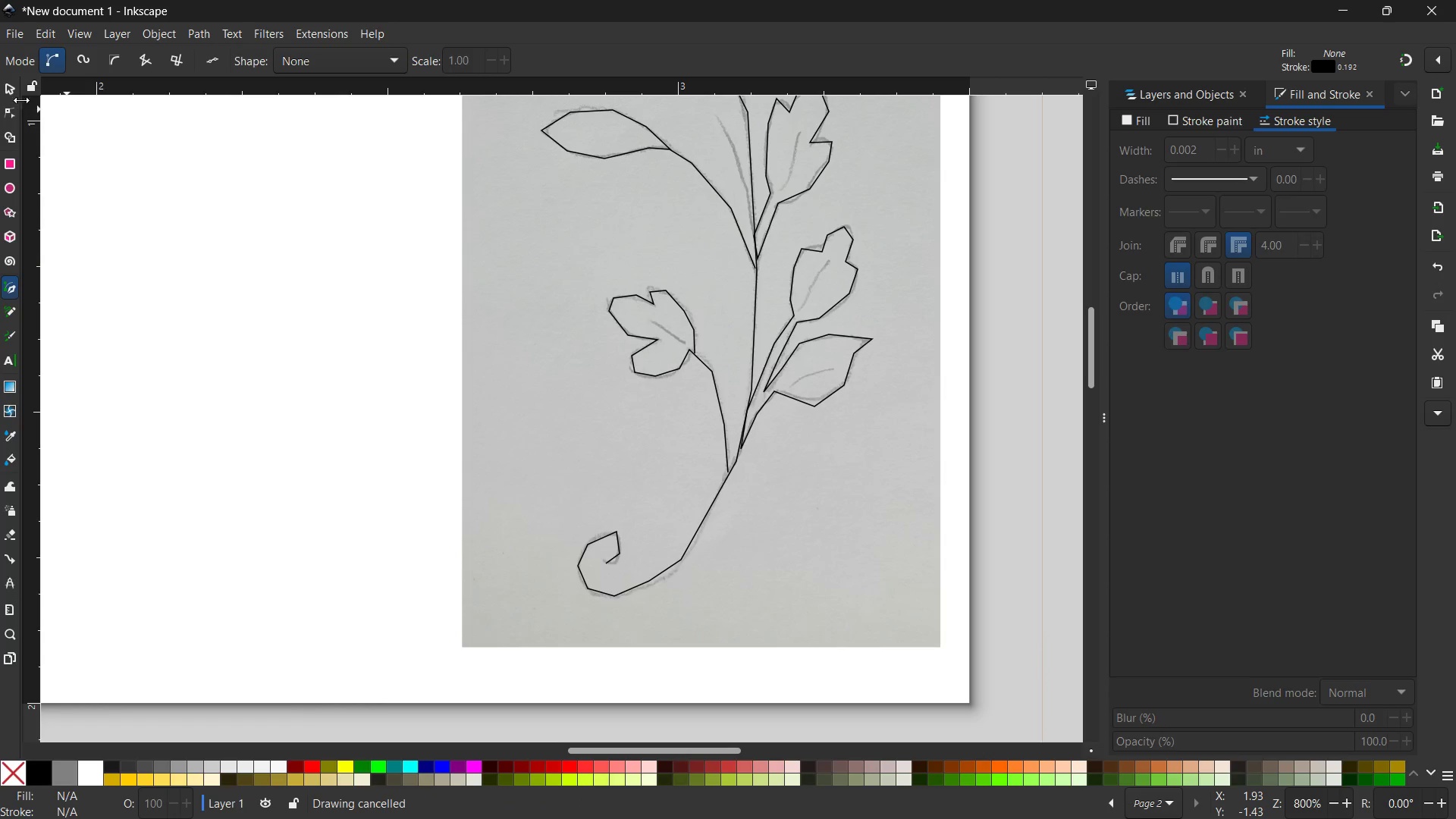 
left_click([11, 88])
 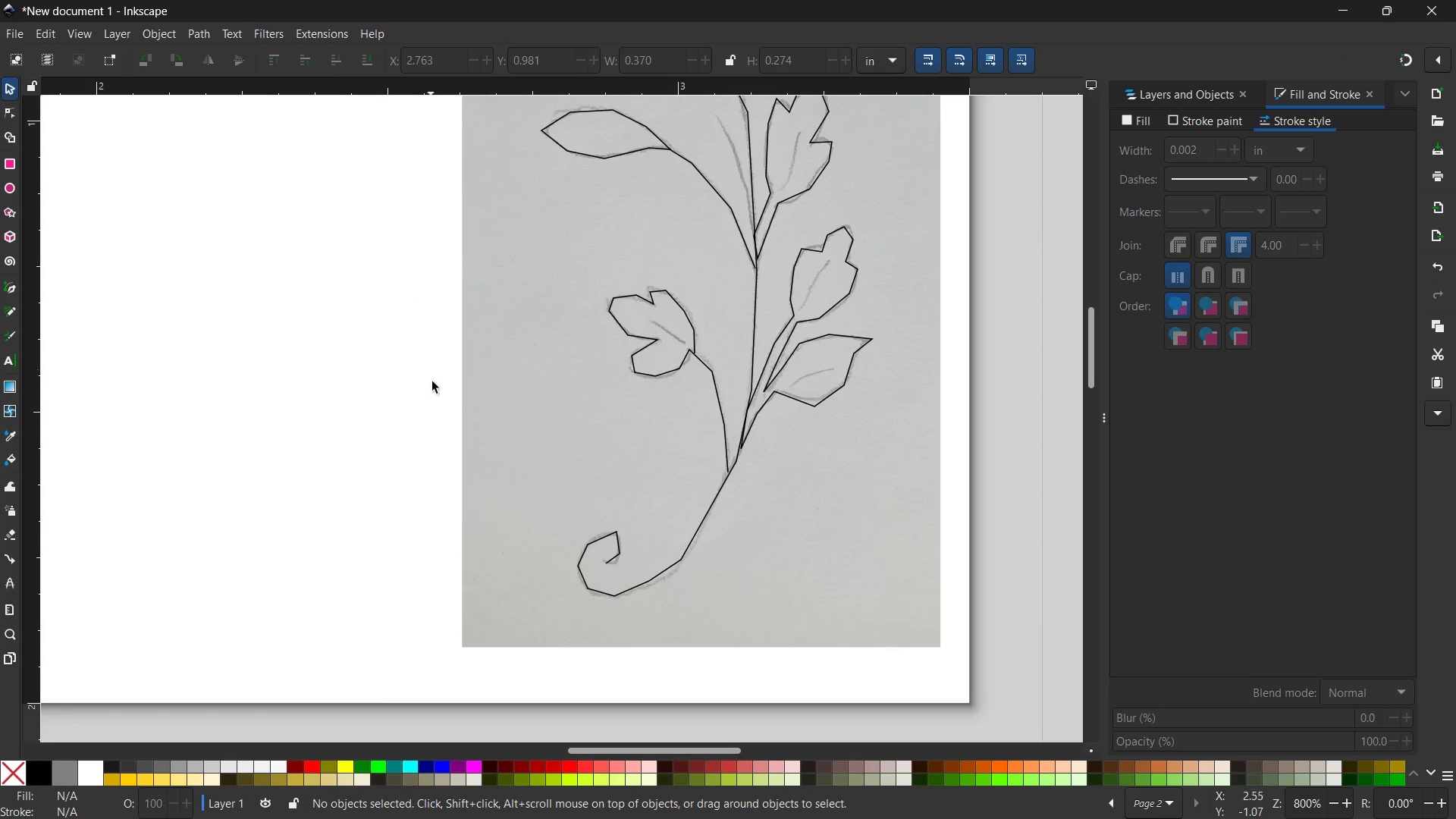 
hold_key(key=Space, duration=1.28)
 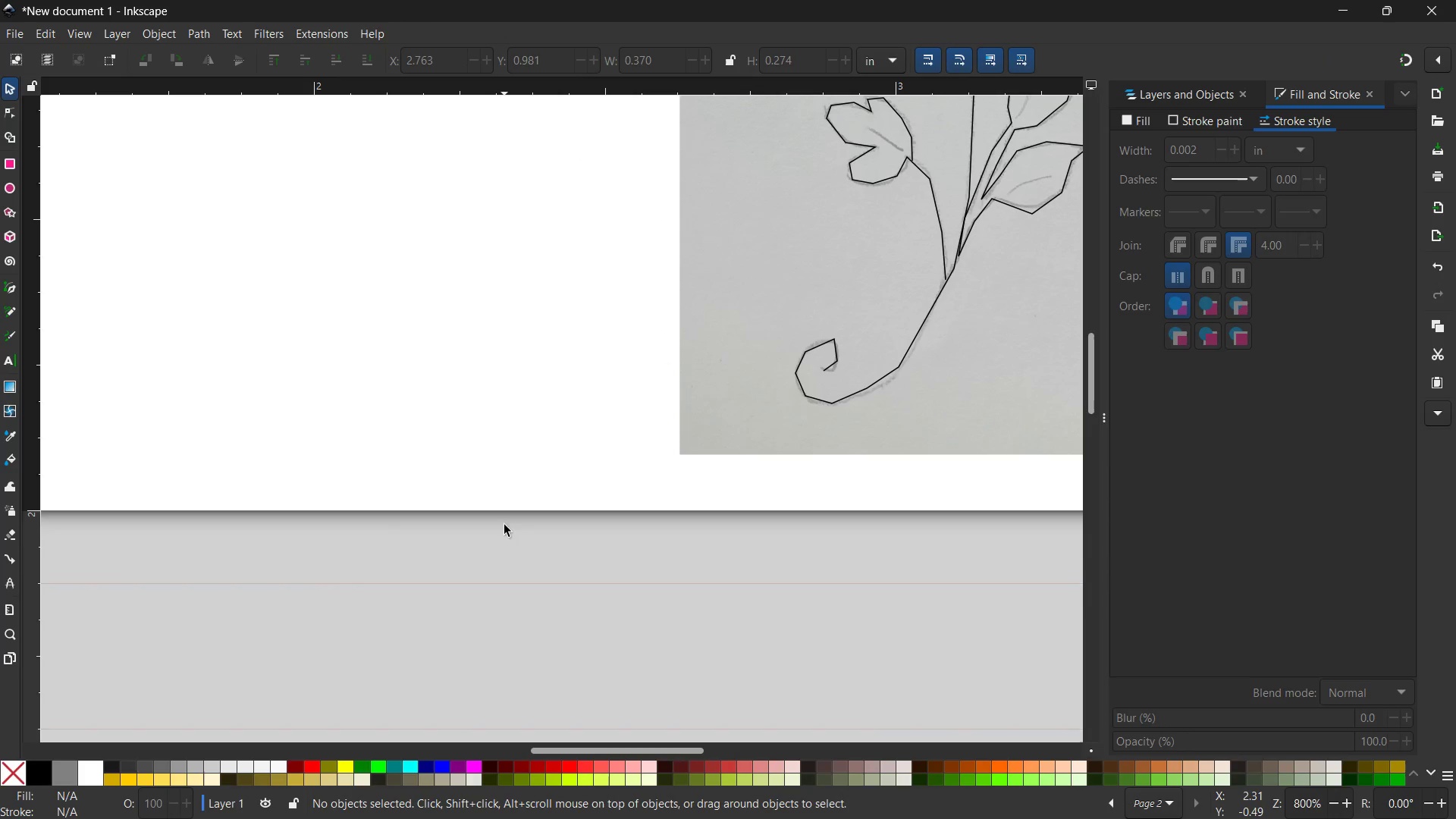 
left_click_drag(start_coordinate=[449, 407], to_coordinate=[532, 124])
 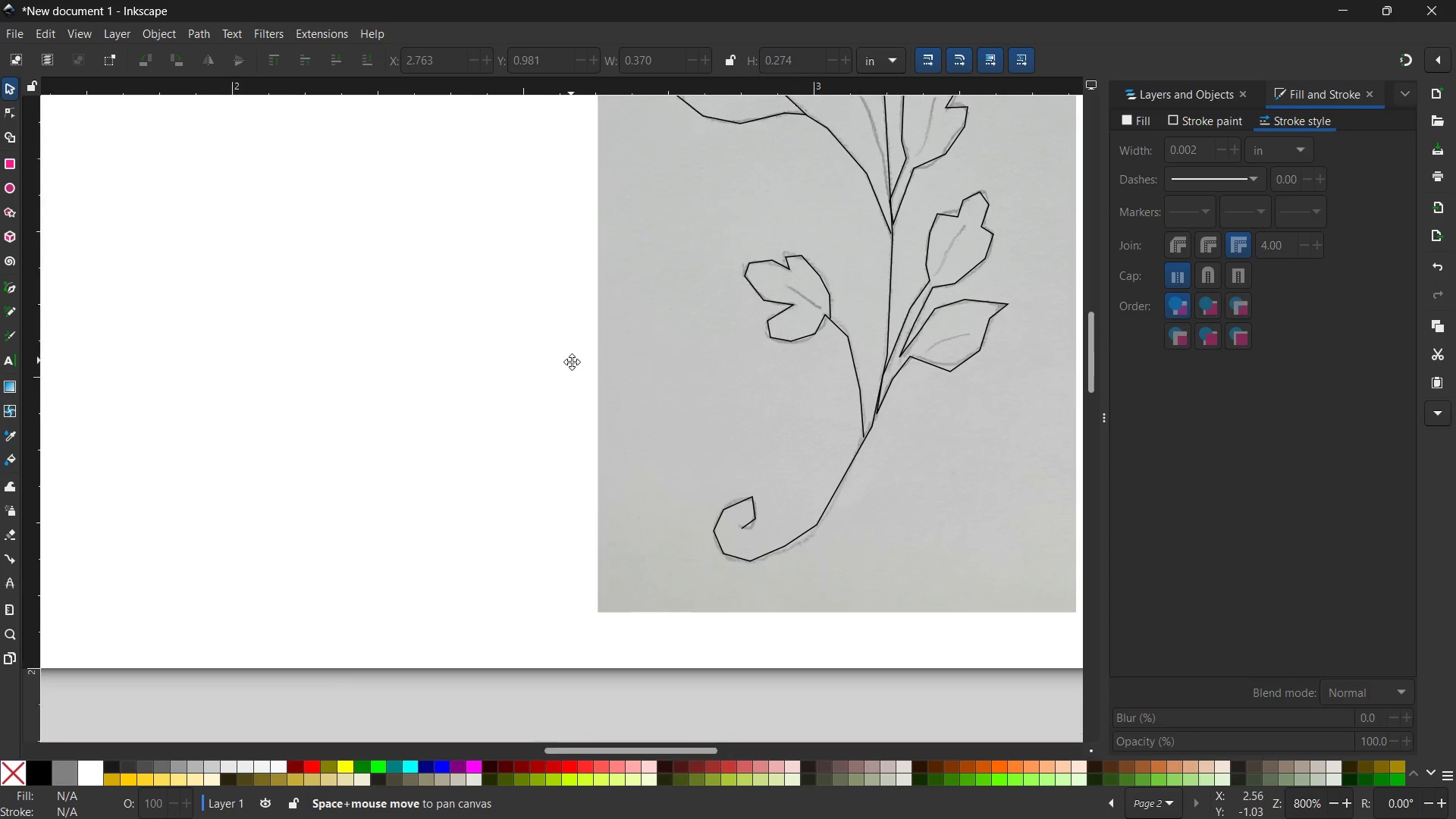 
left_click_drag(start_coordinate=[572, 362], to_coordinate=[689, 80])
 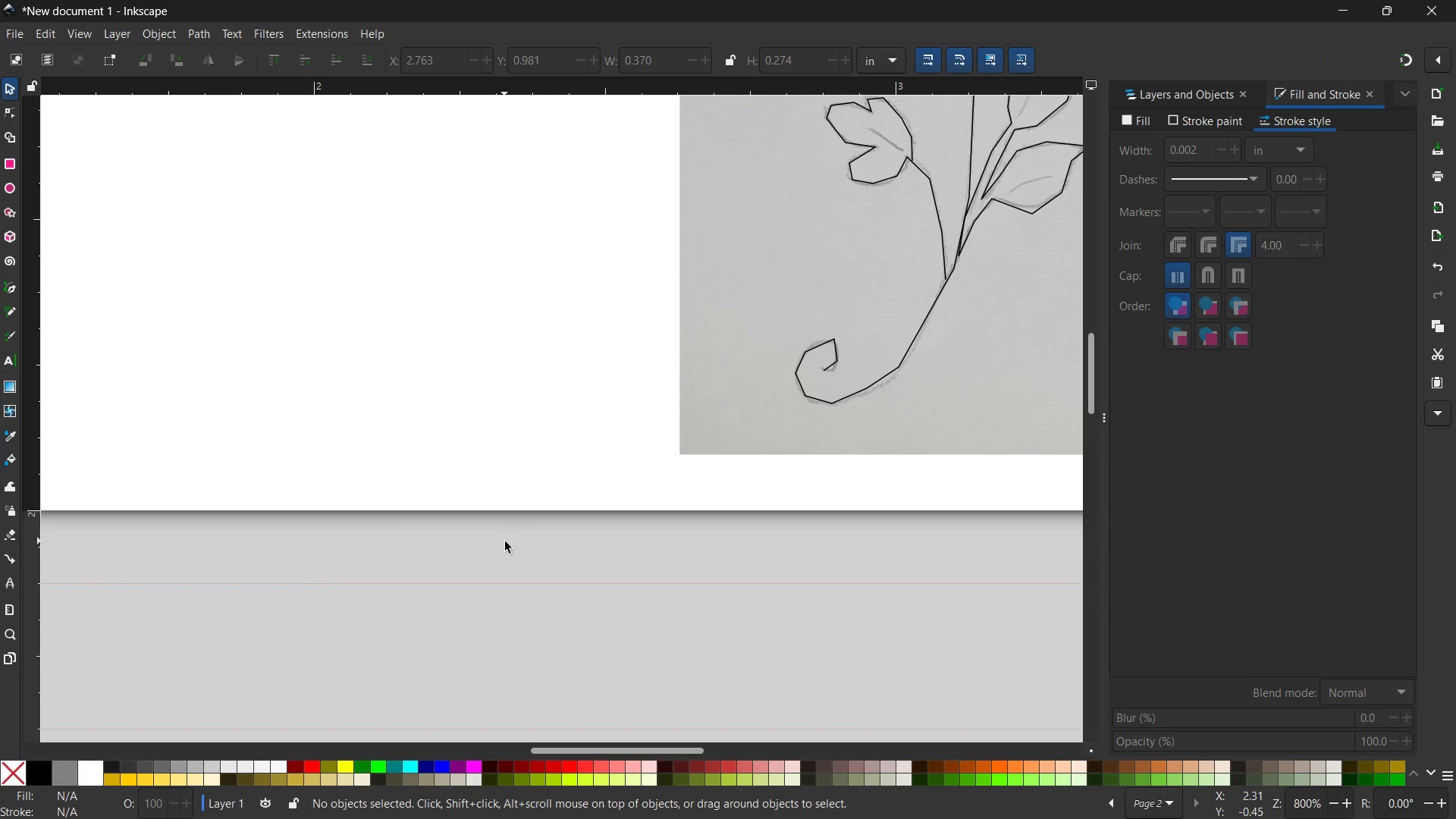 
hold_key(key=Space, duration=0.8)
 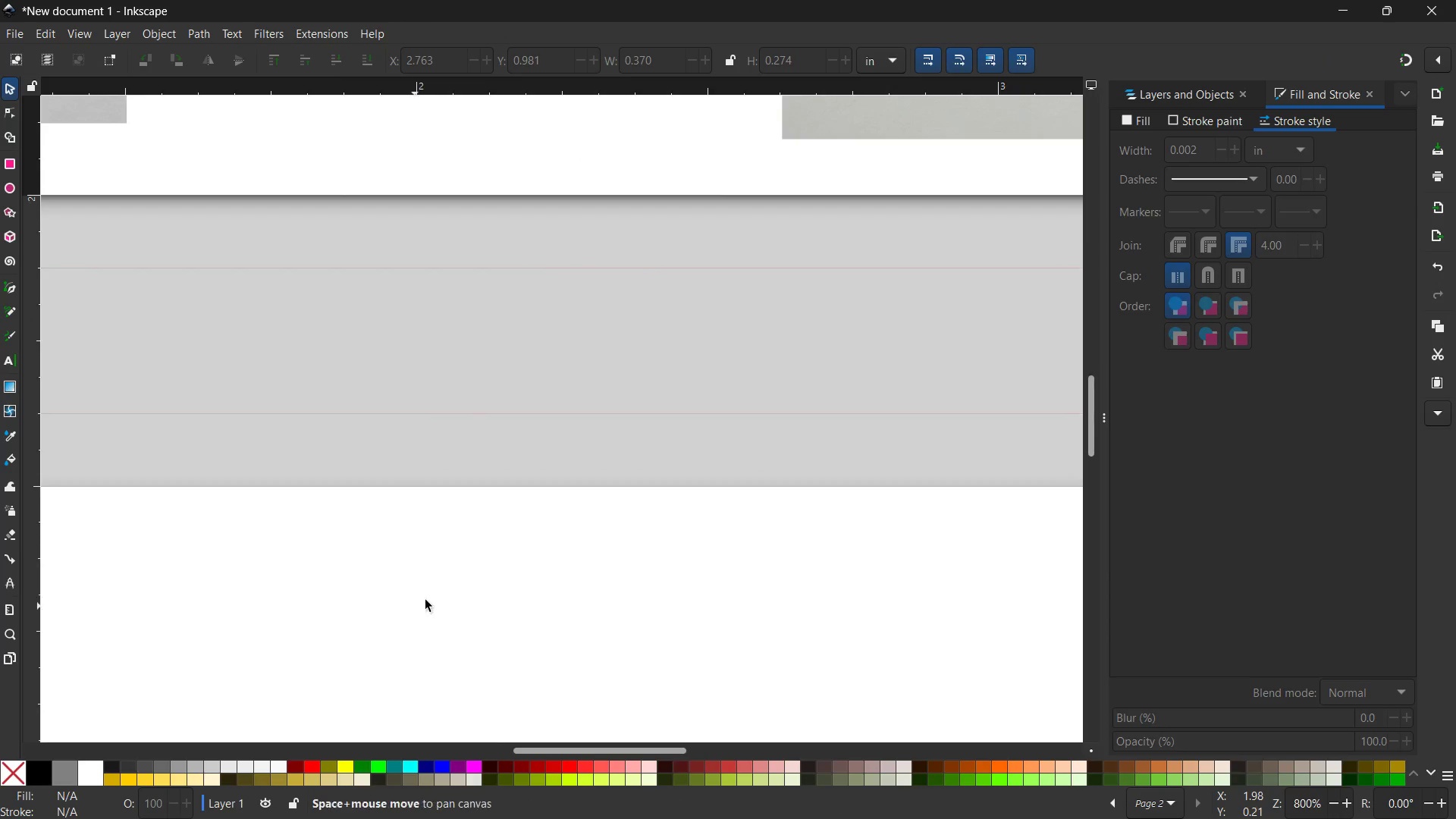 
left_click_drag(start_coordinate=[513, 607], to_coordinate=[655, 227])
 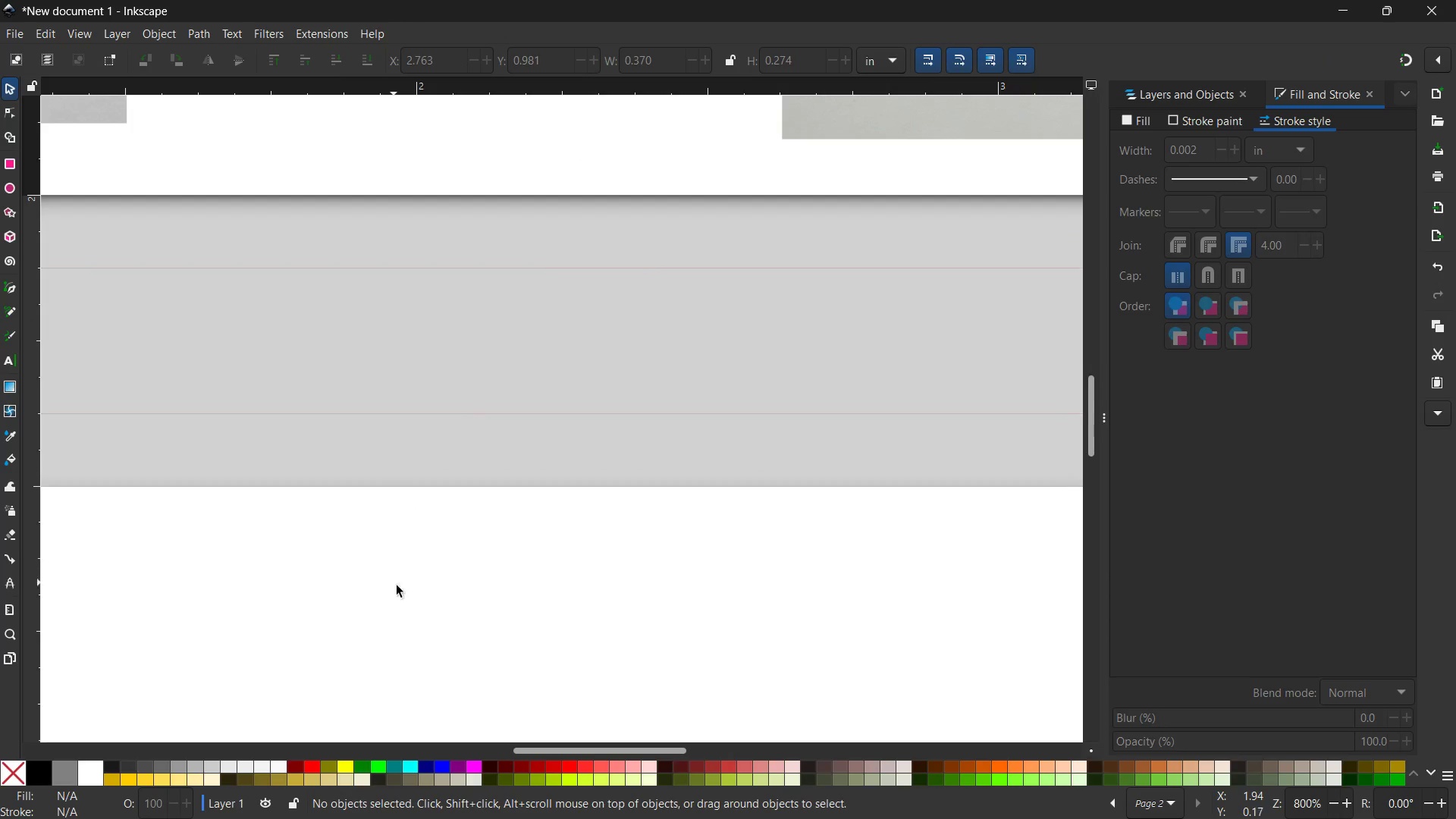 
hold_key(key=Space, duration=1.39)
 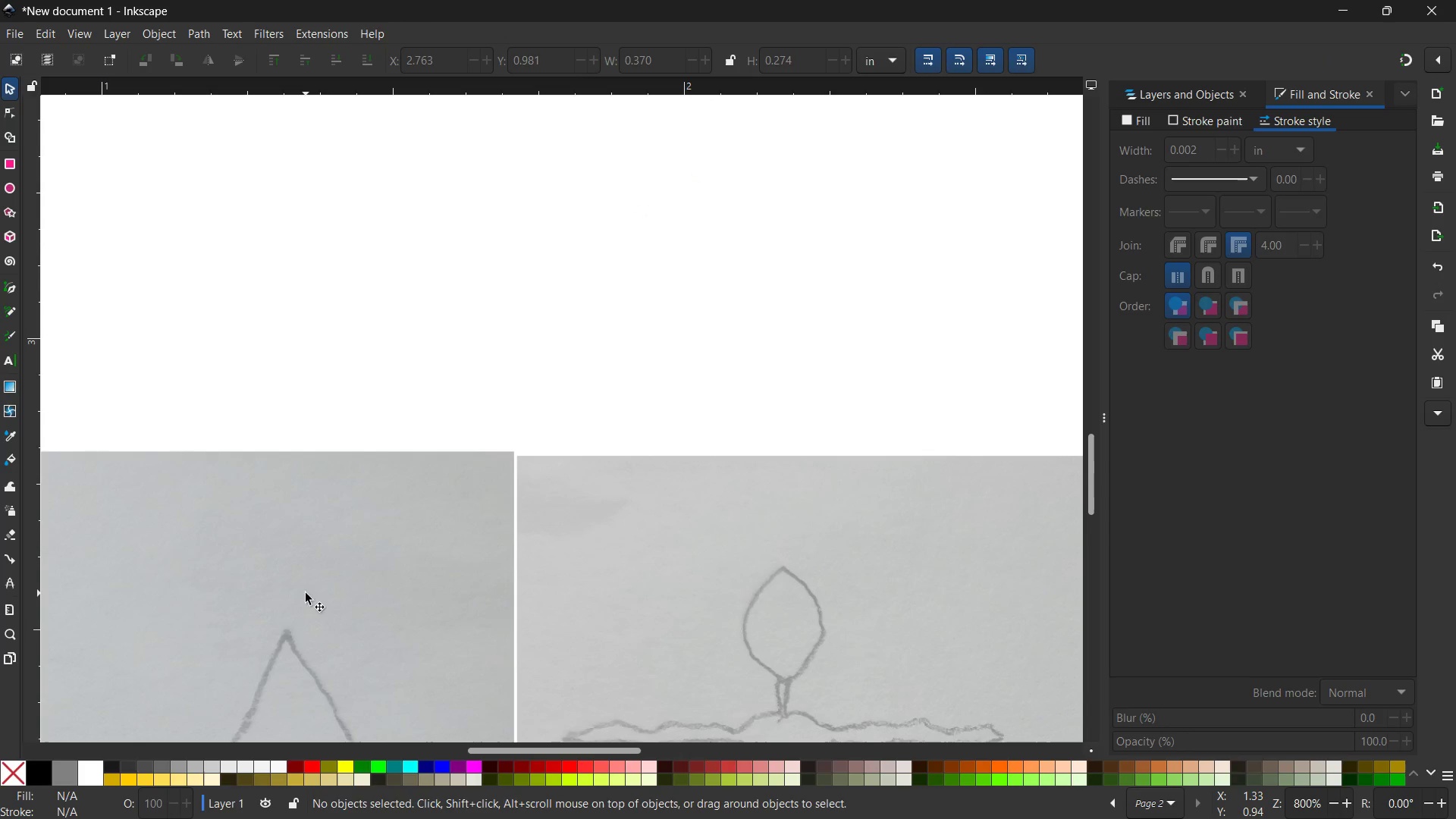 
left_click_drag(start_coordinate=[416, 607], to_coordinate=[677, 162])
 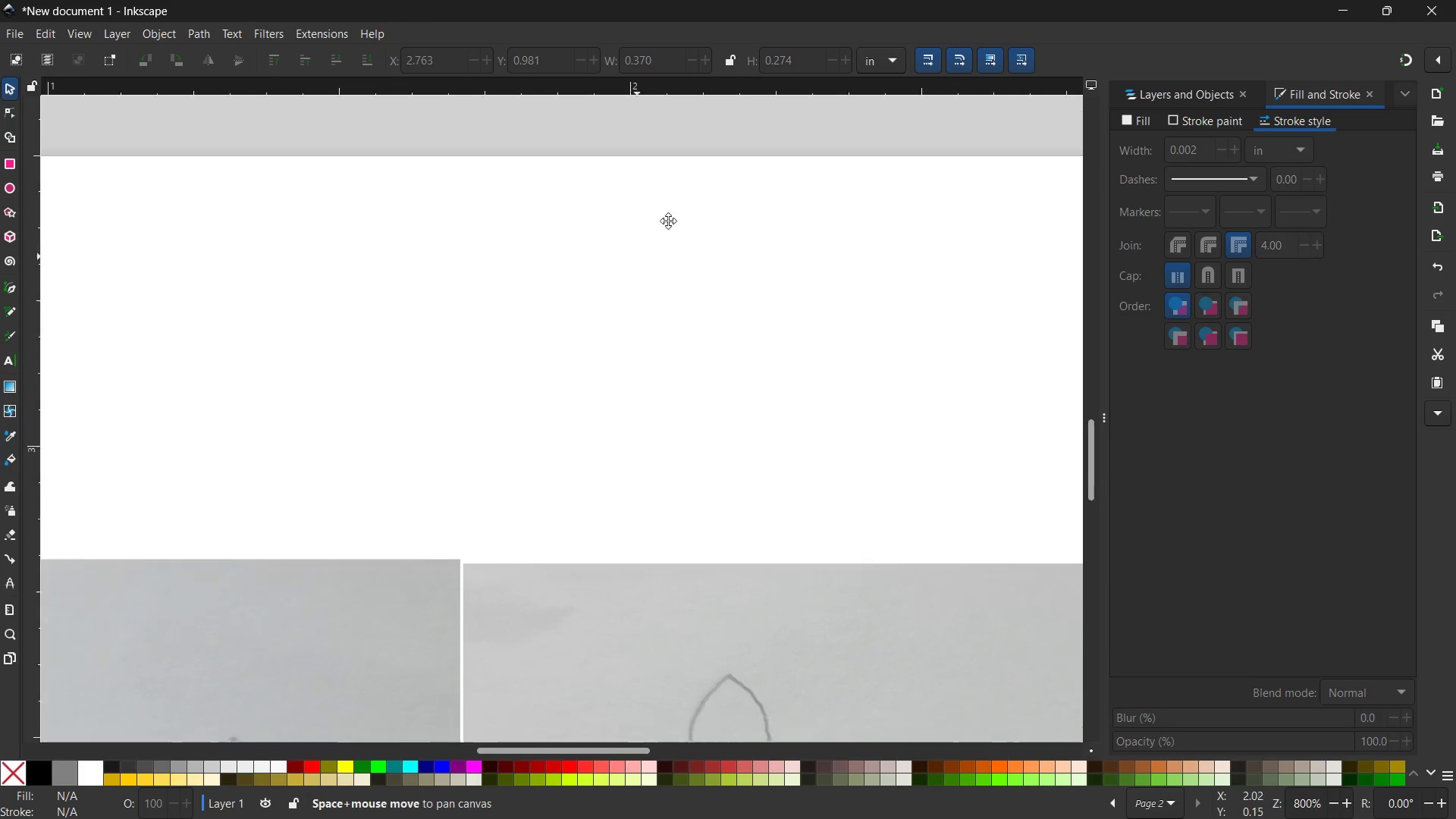 
left_click([691, 149])
 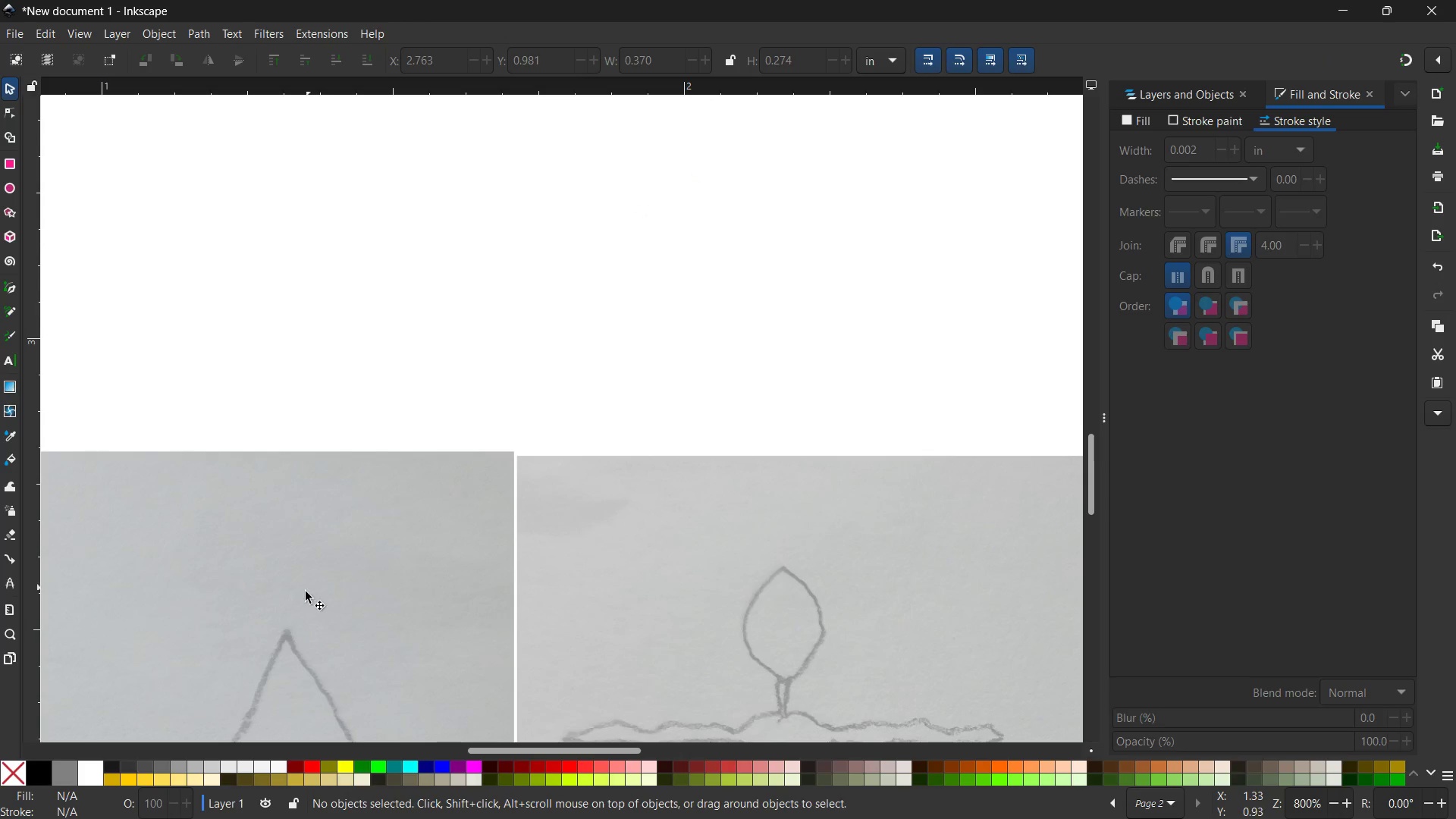 
hold_key(key=Space, duration=1.03)
 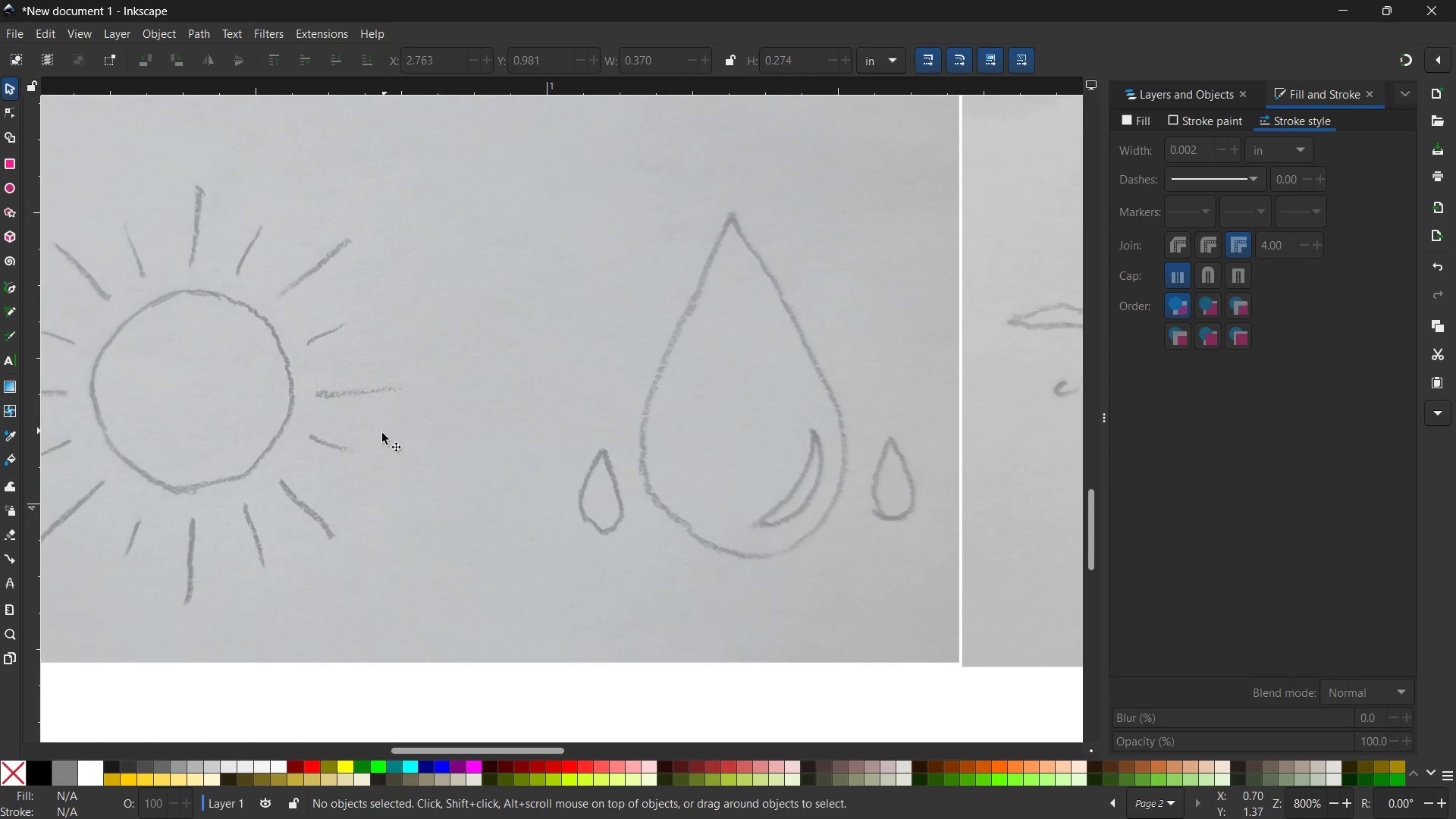 
left_click_drag(start_coordinate=[306, 598], to_coordinate=[771, 174])
 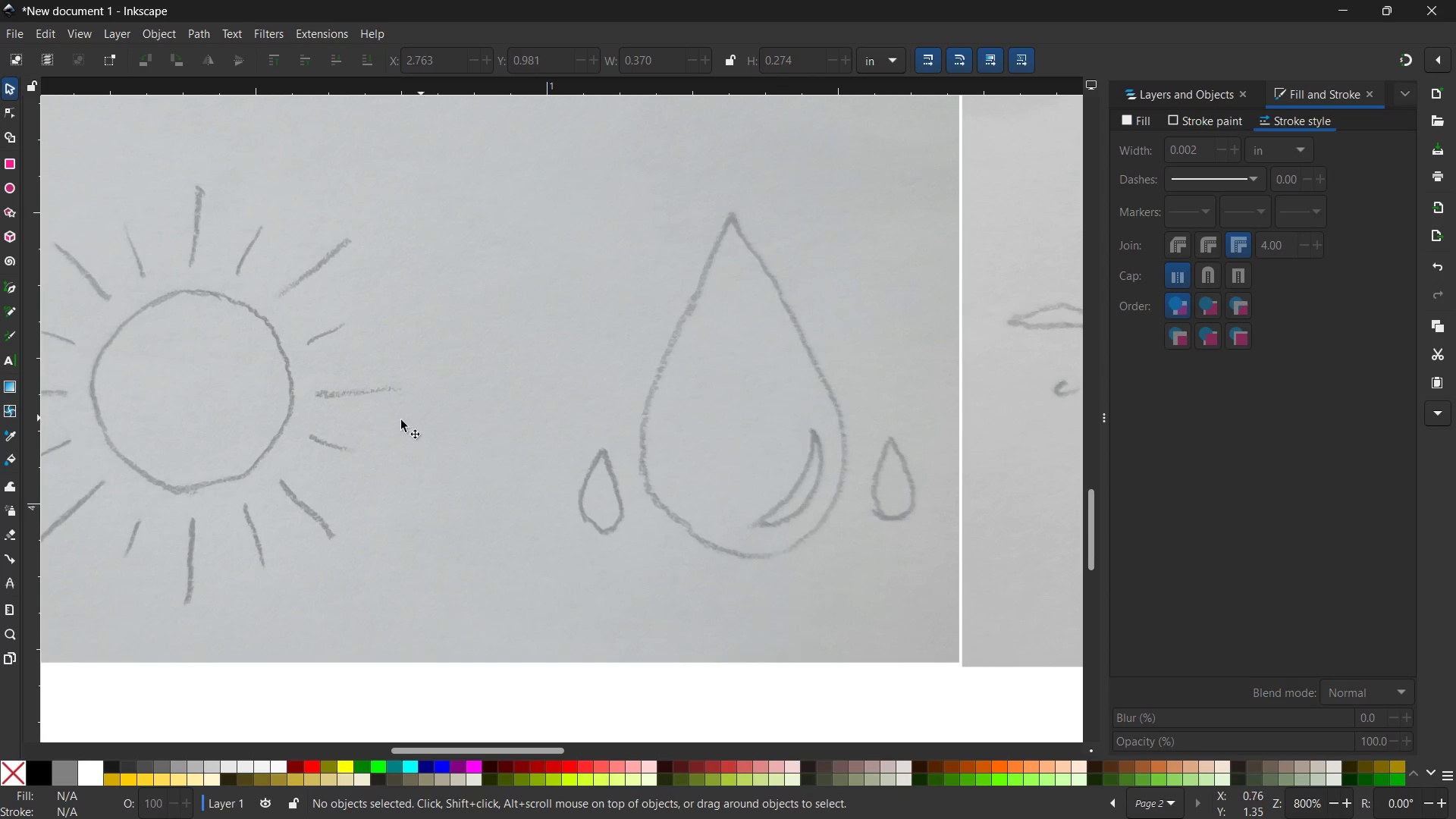 
hold_key(key=Space, duration=0.84)
 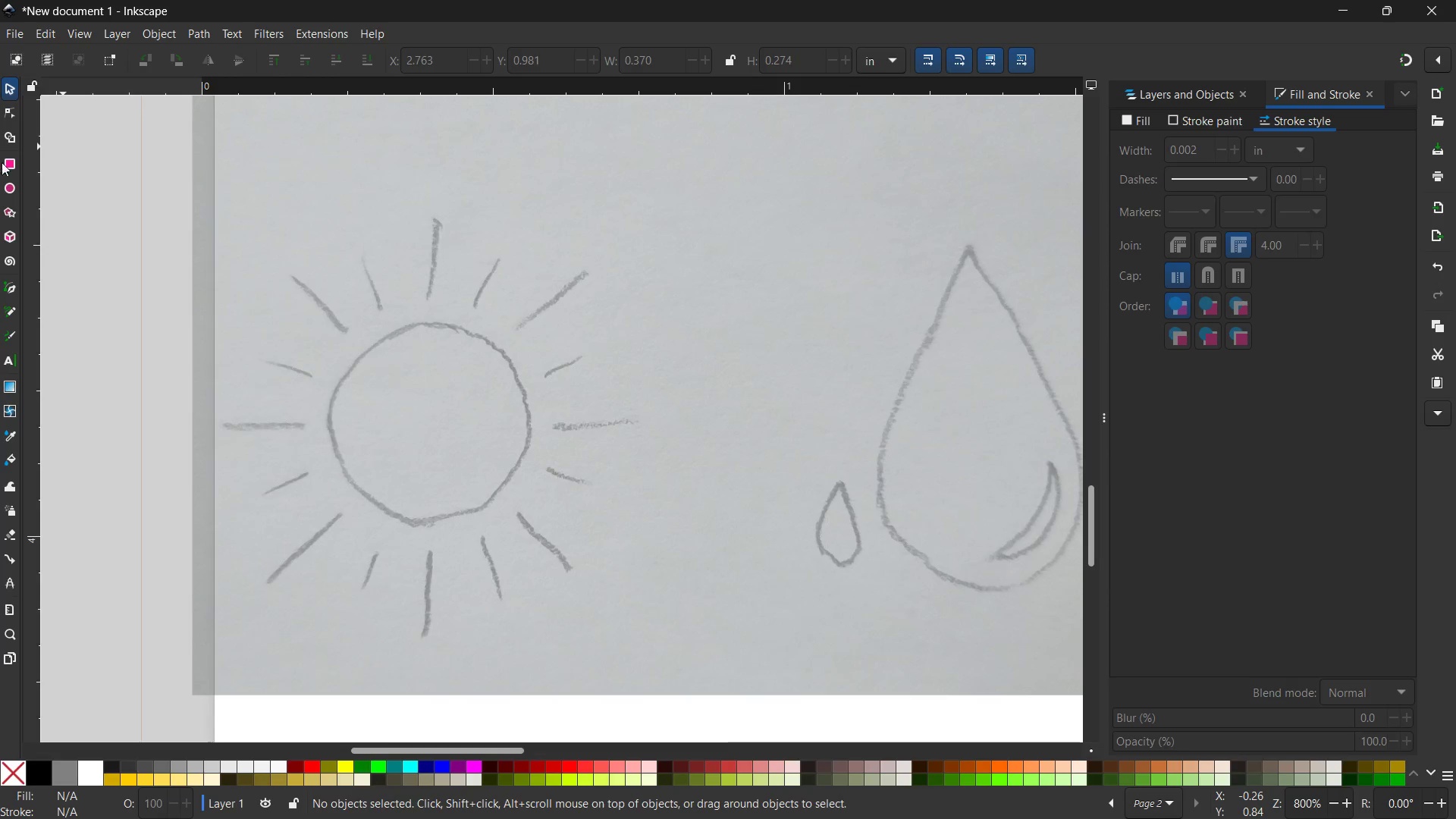 
left_click_drag(start_coordinate=[379, 438], to_coordinate=[617, 469])
 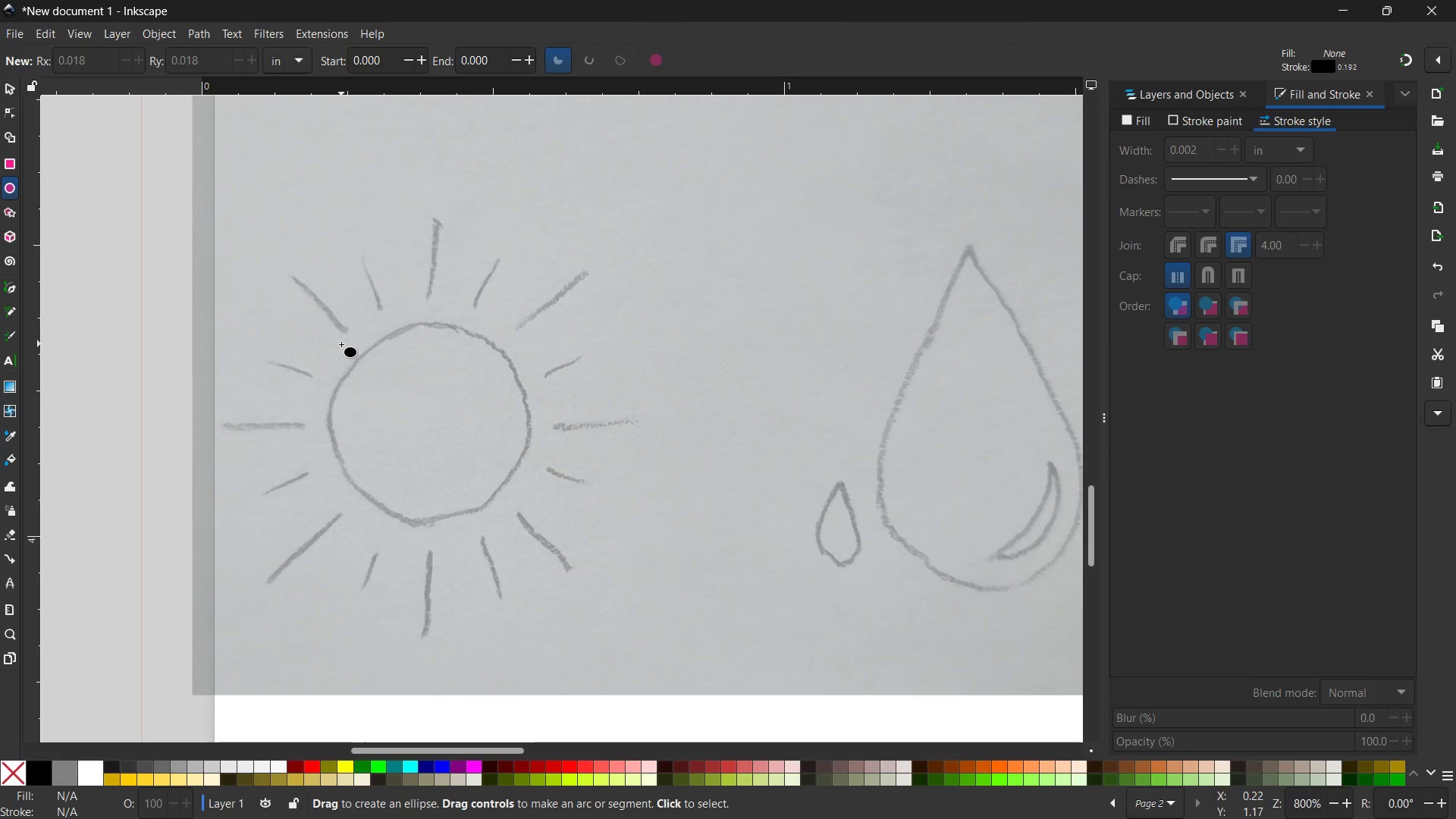 
left_click_drag(start_coordinate=[345, 368], to_coordinate=[529, 522])
 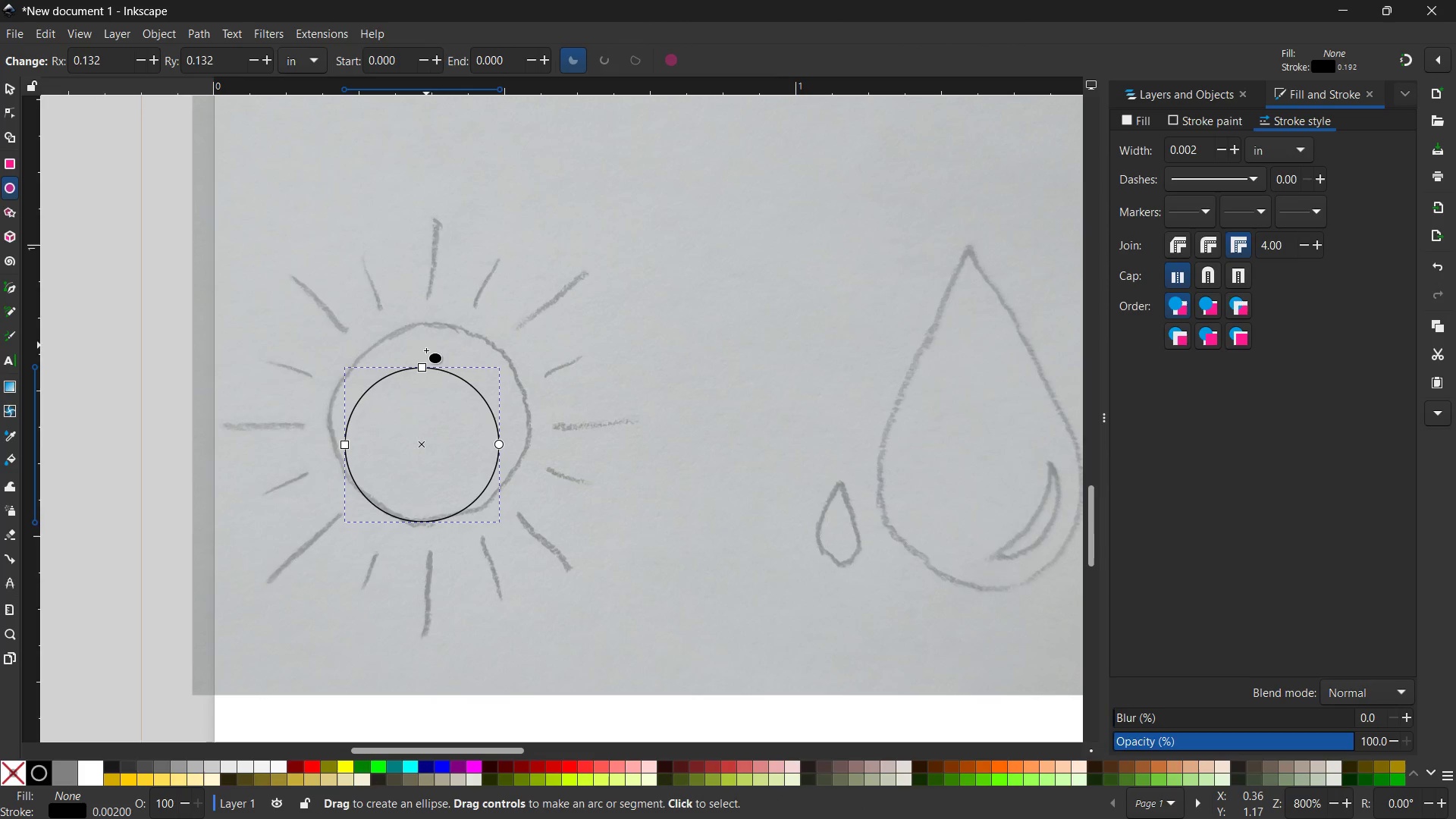 
hold_key(key=ControlLeft, duration=2.55)
 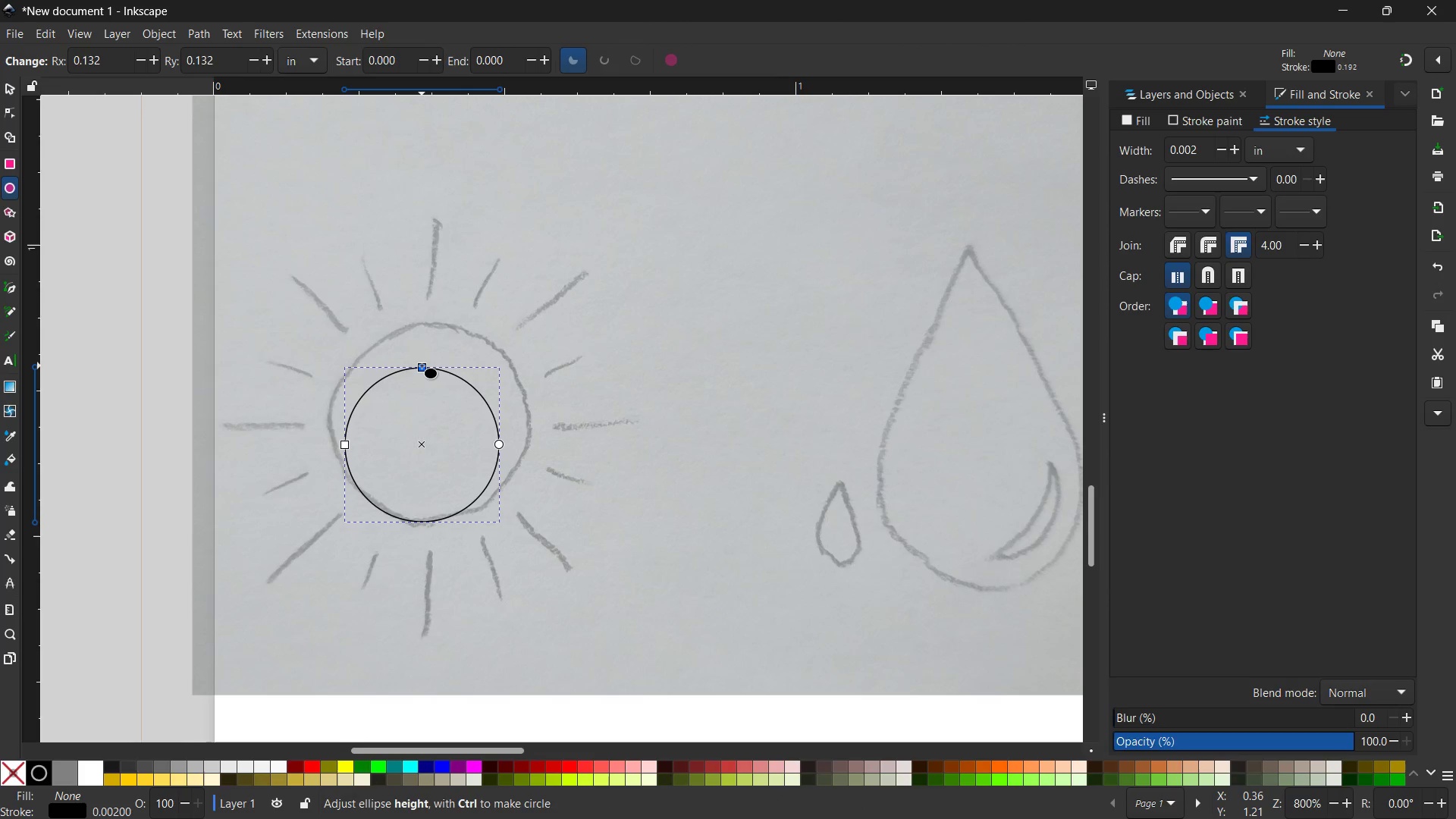 
left_click_drag(start_coordinate=[422, 366], to_coordinate=[435, 342])
 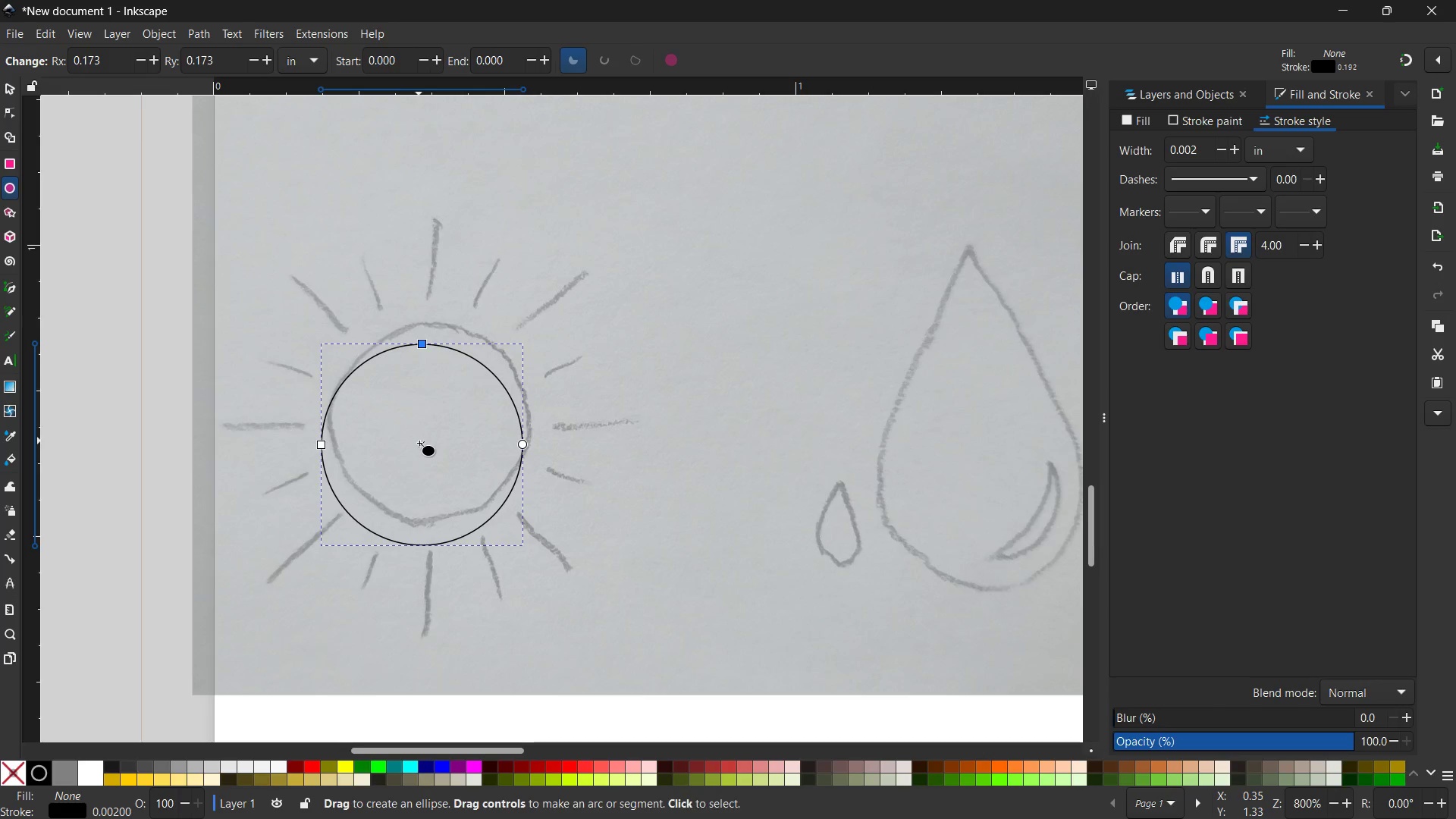 
hold_key(key=ControlLeft, duration=1.72)
 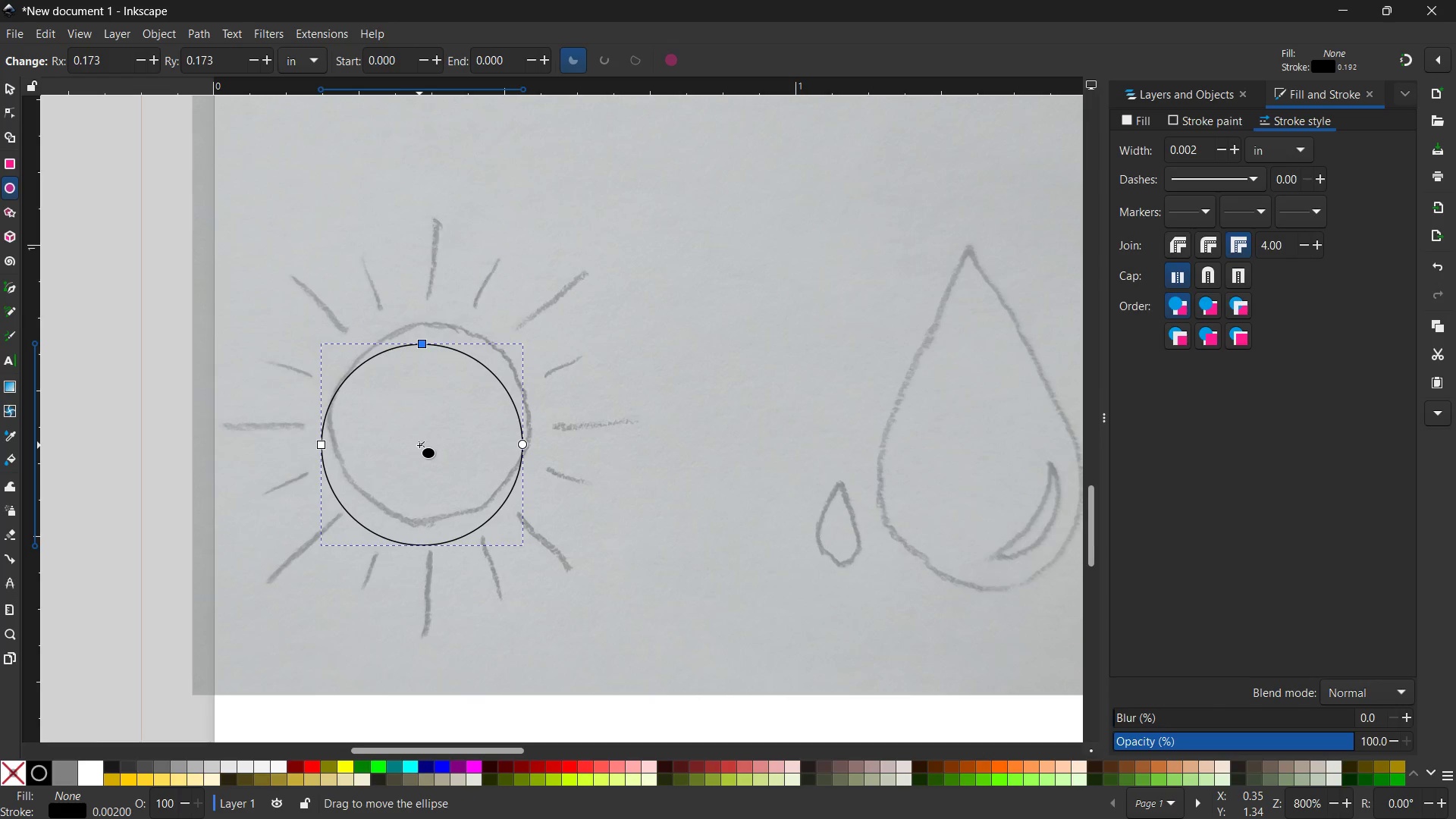 
left_click_drag(start_coordinate=[422, 445], to_coordinate=[431, 425])
 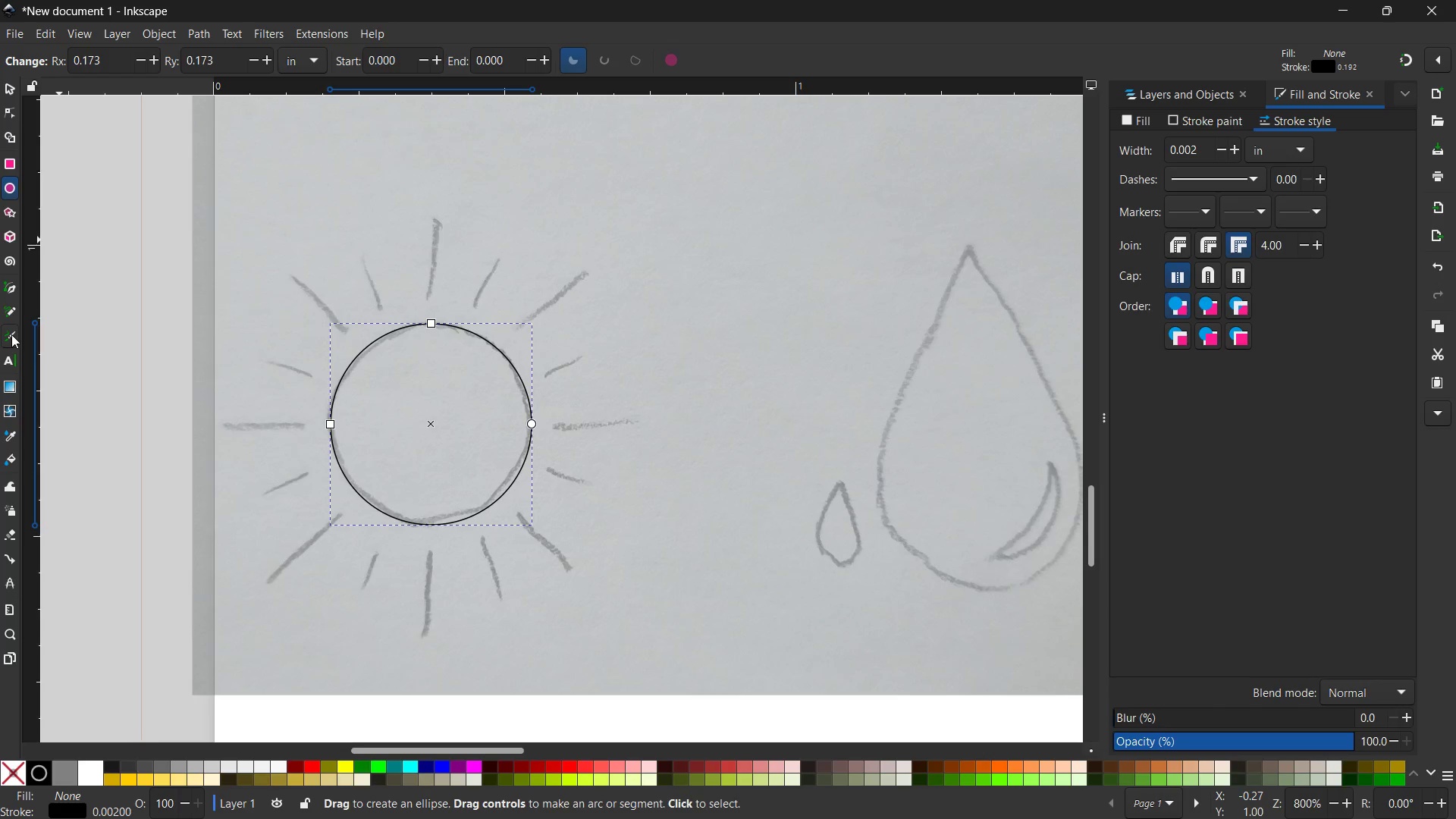 
left_click([9, 288])
 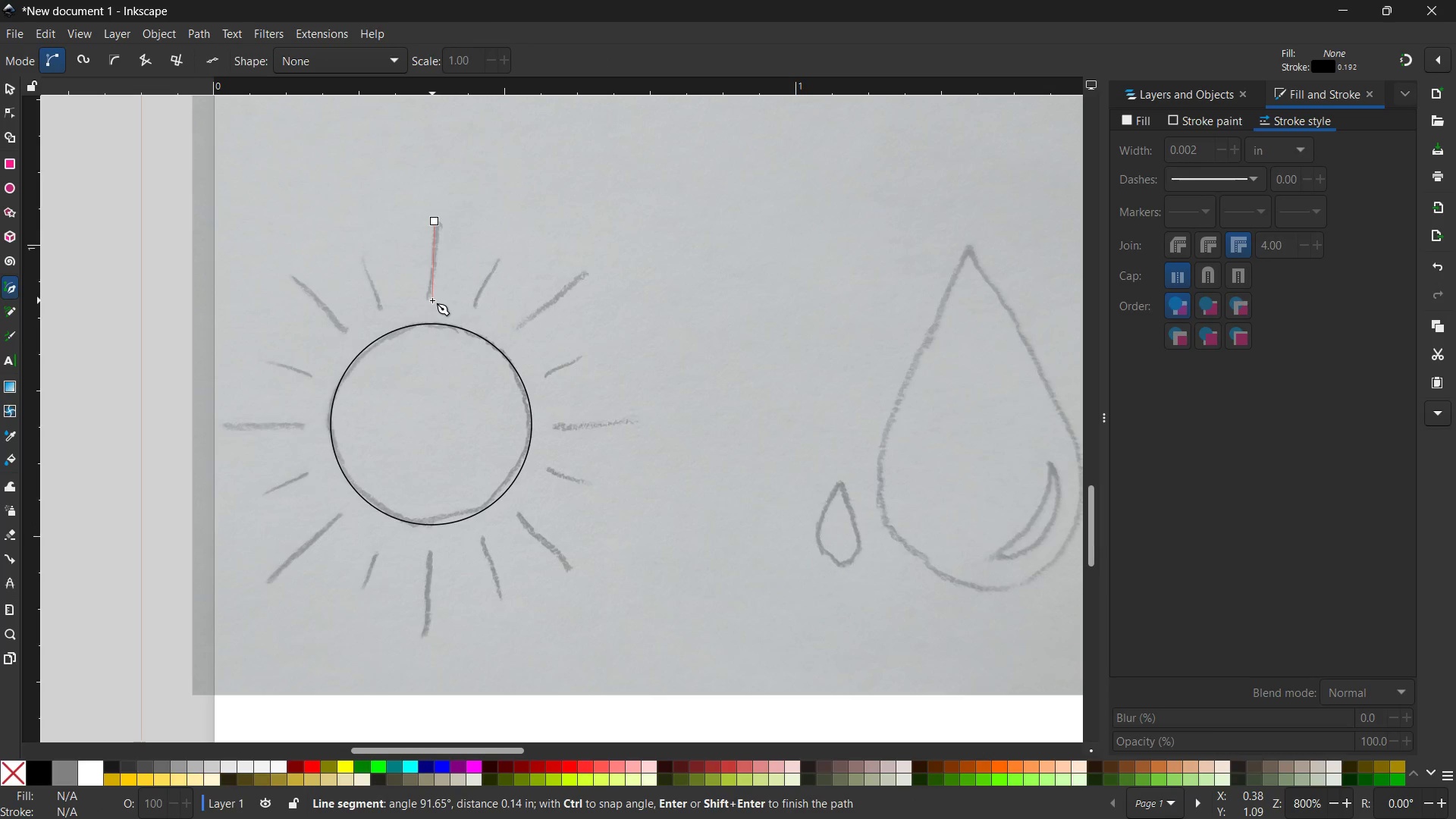 
left_click([431, 303])
 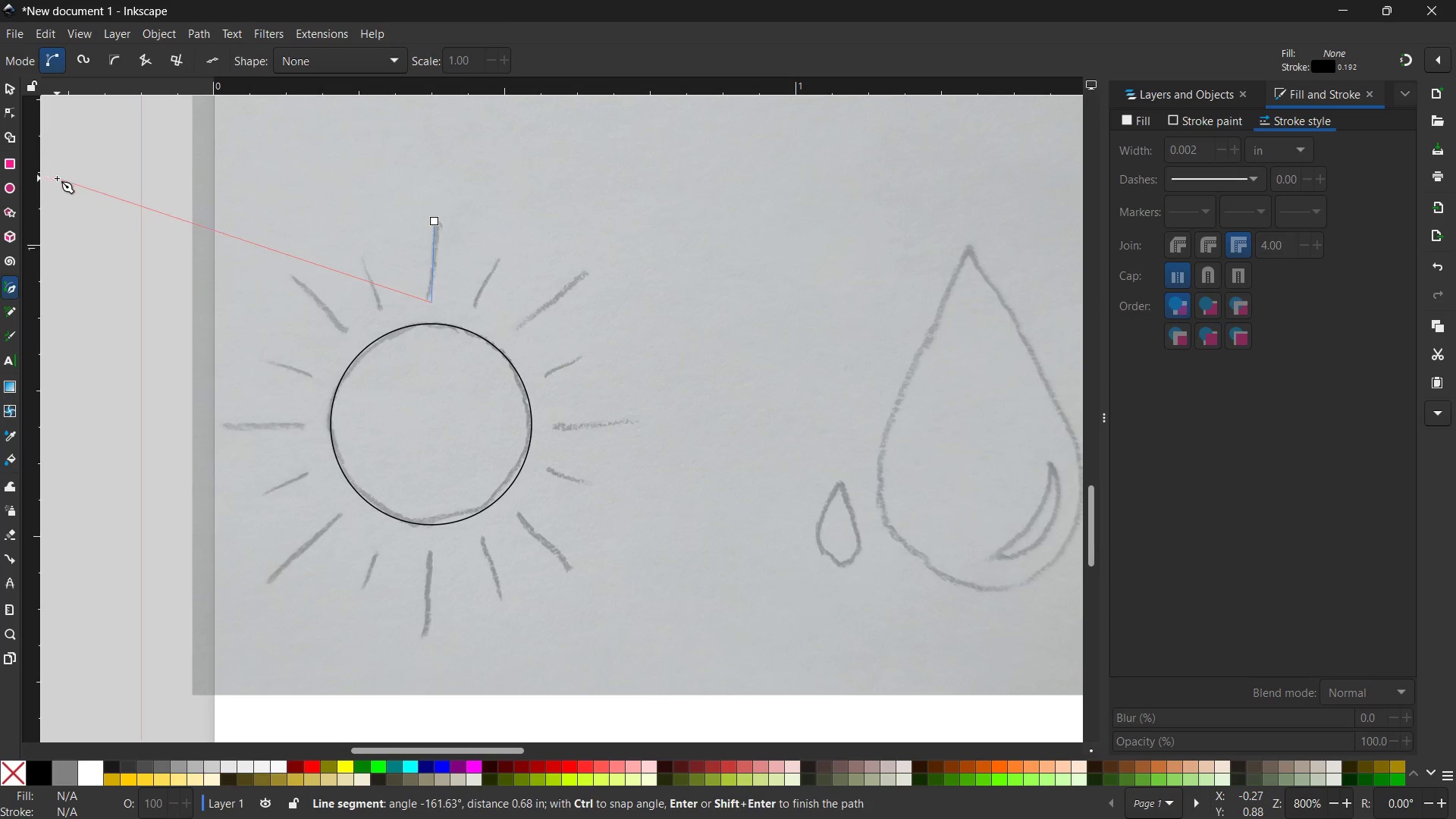 
key(Space)
 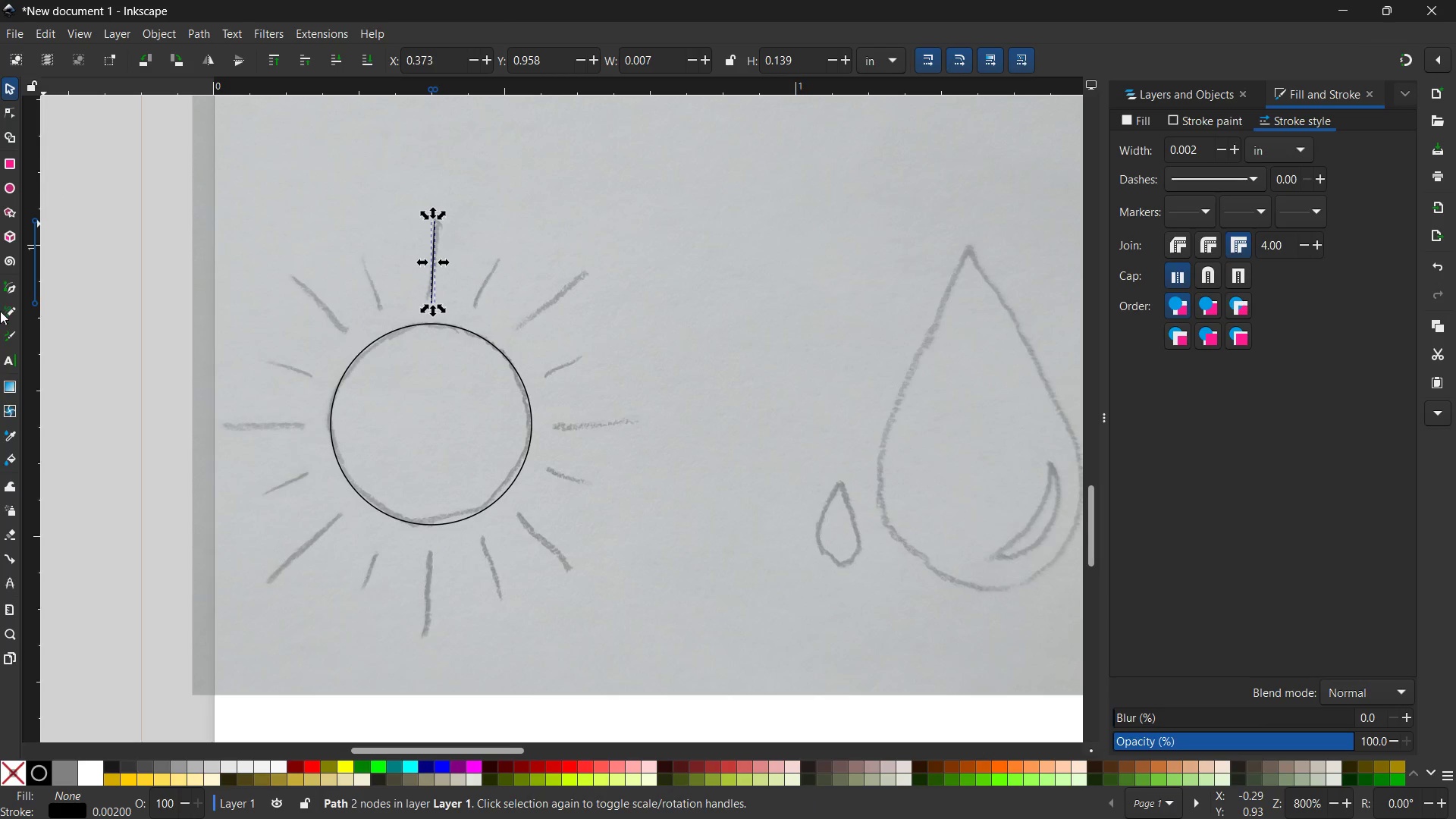 
left_click([3, 288])
 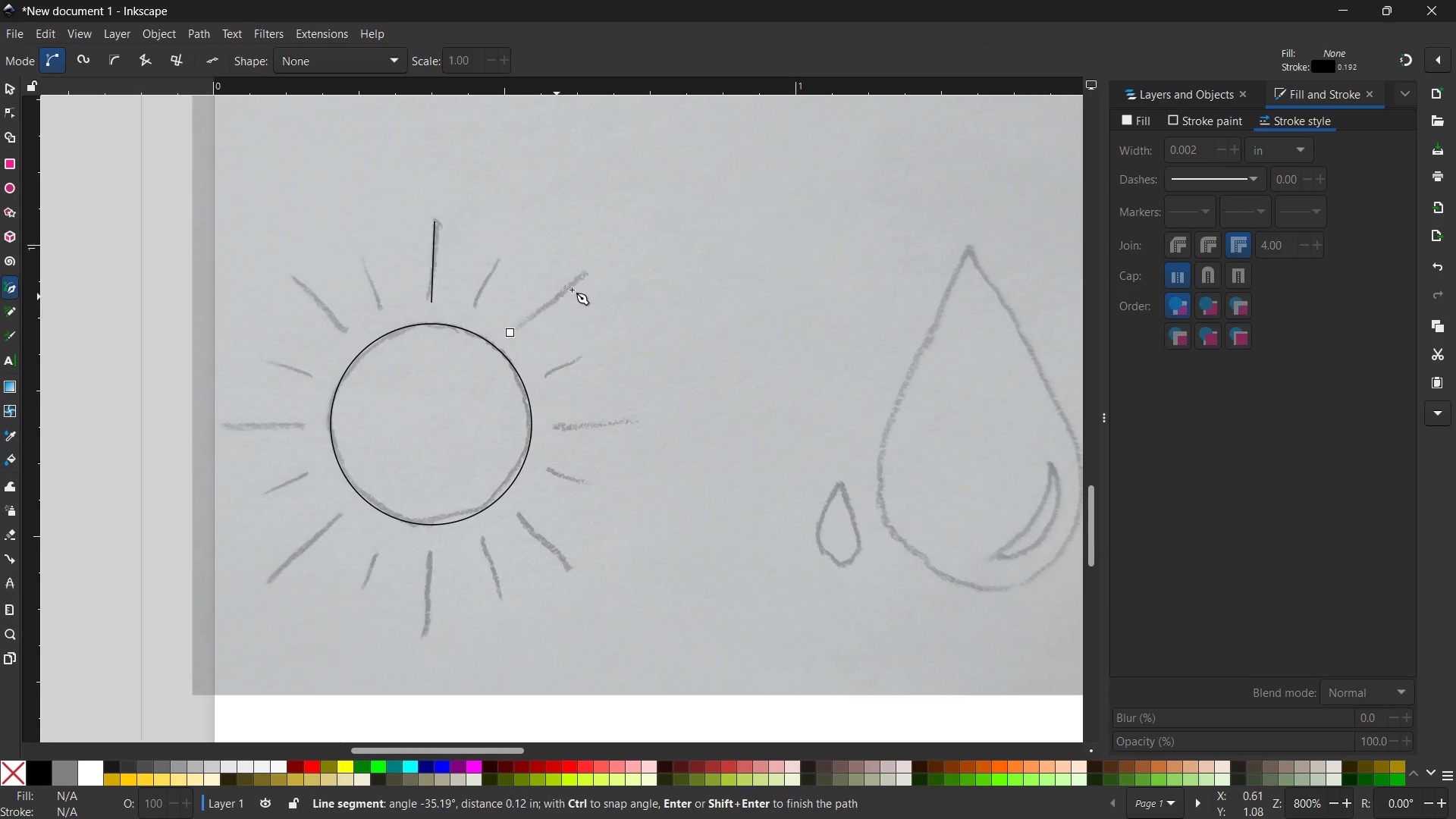 
left_click([590, 273])
 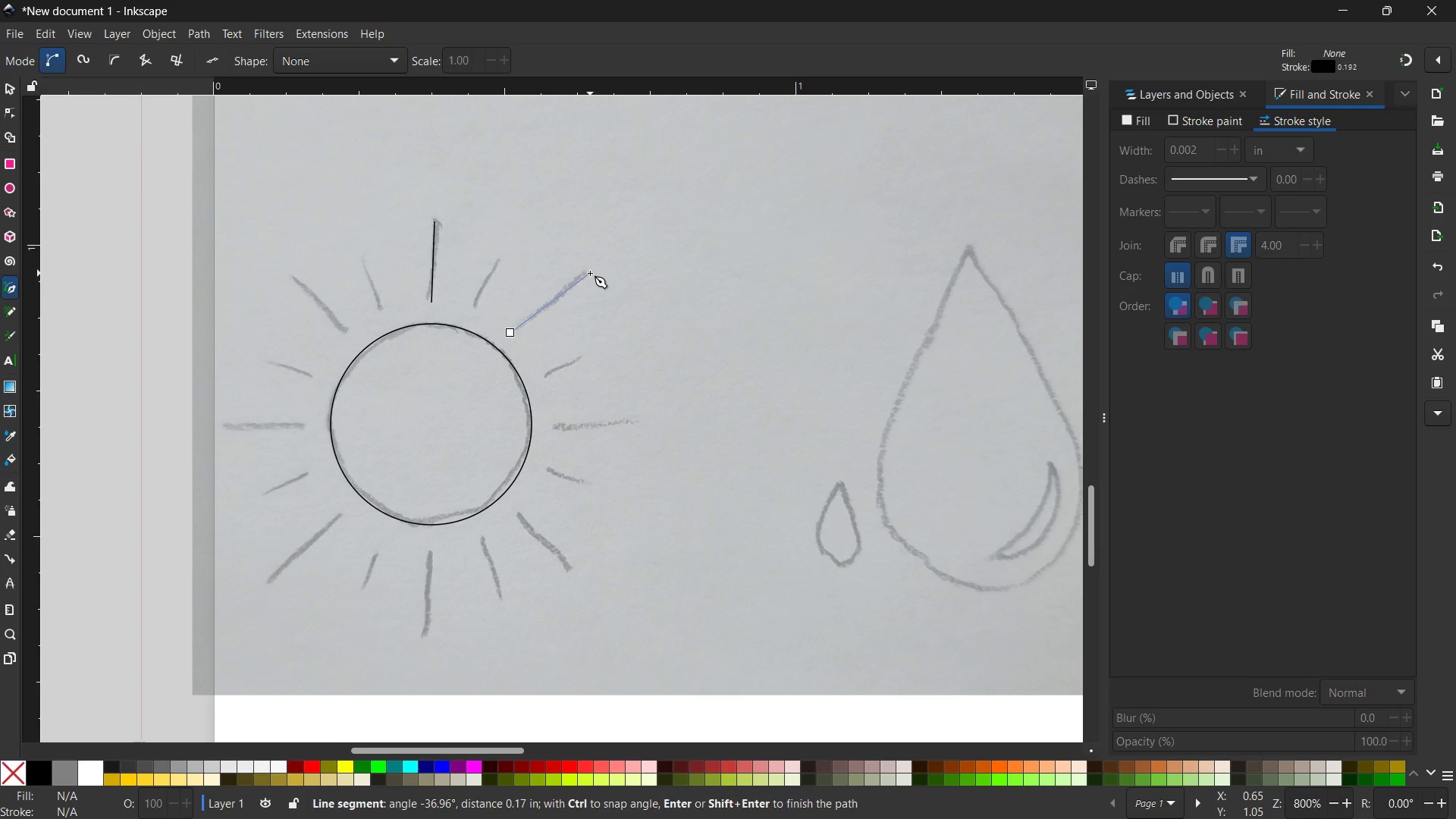 
key(Space)
 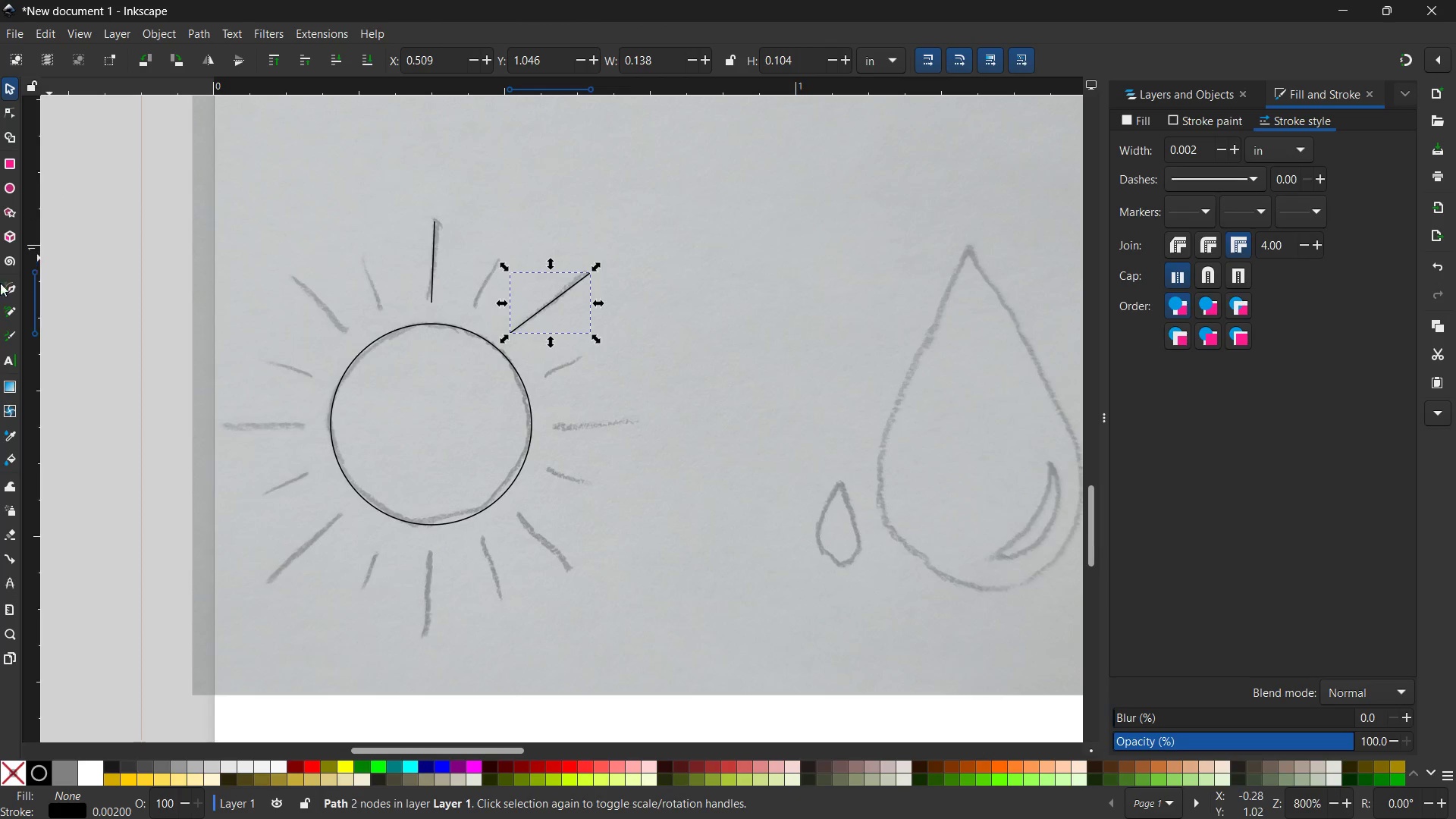 
left_click([5, 286])
 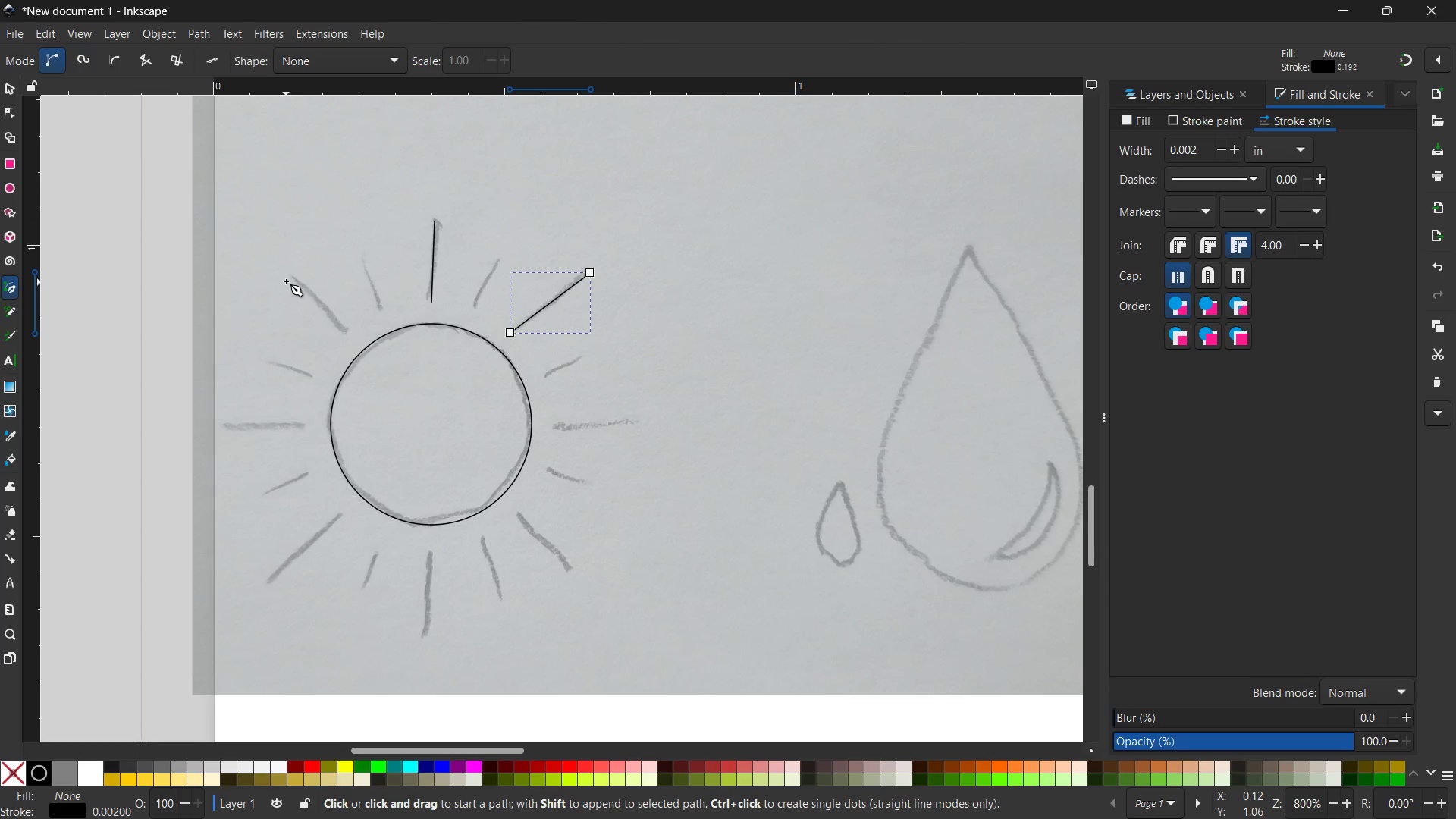 
left_click([286, 278])
 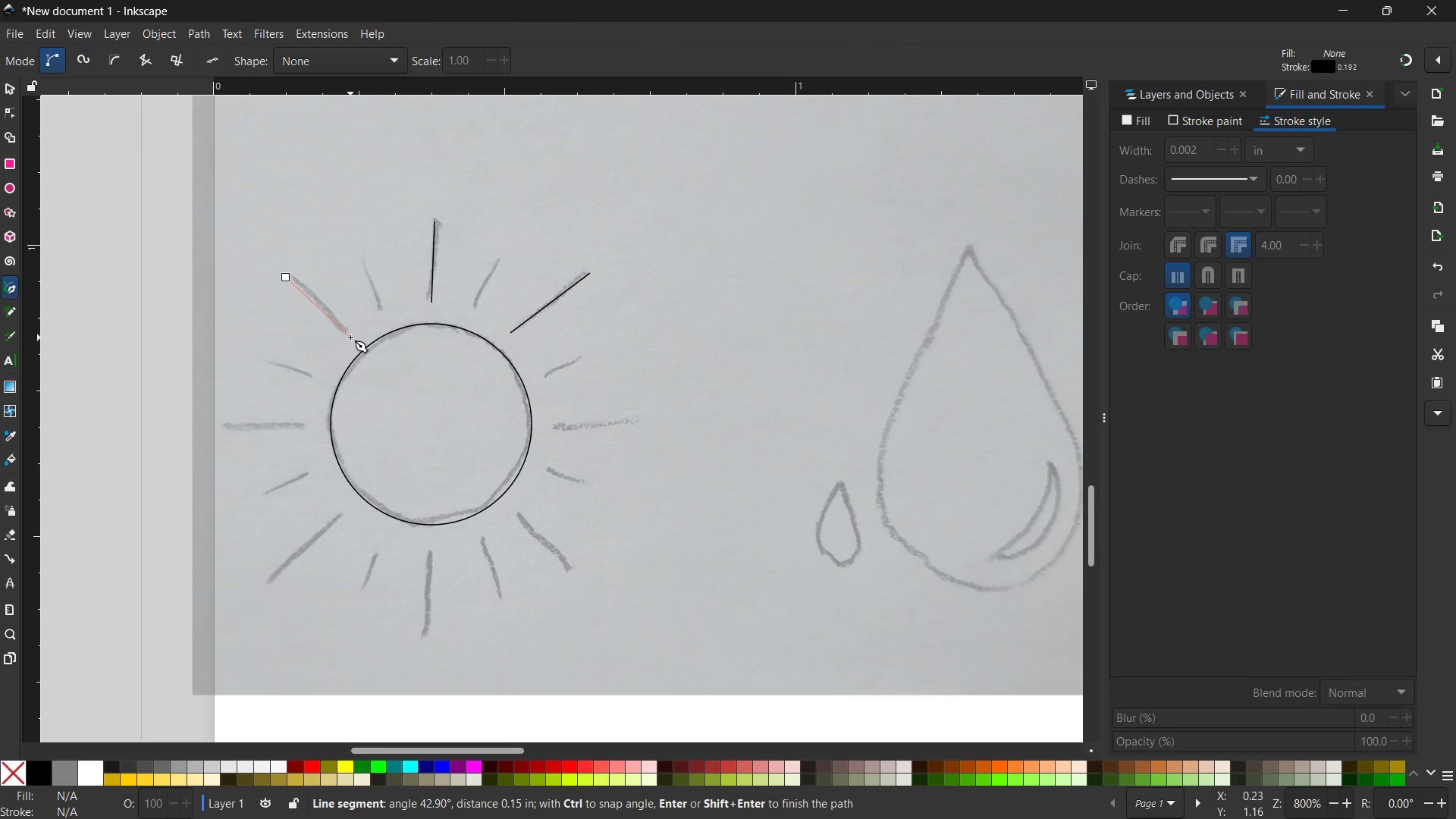 
left_click([350, 337])
 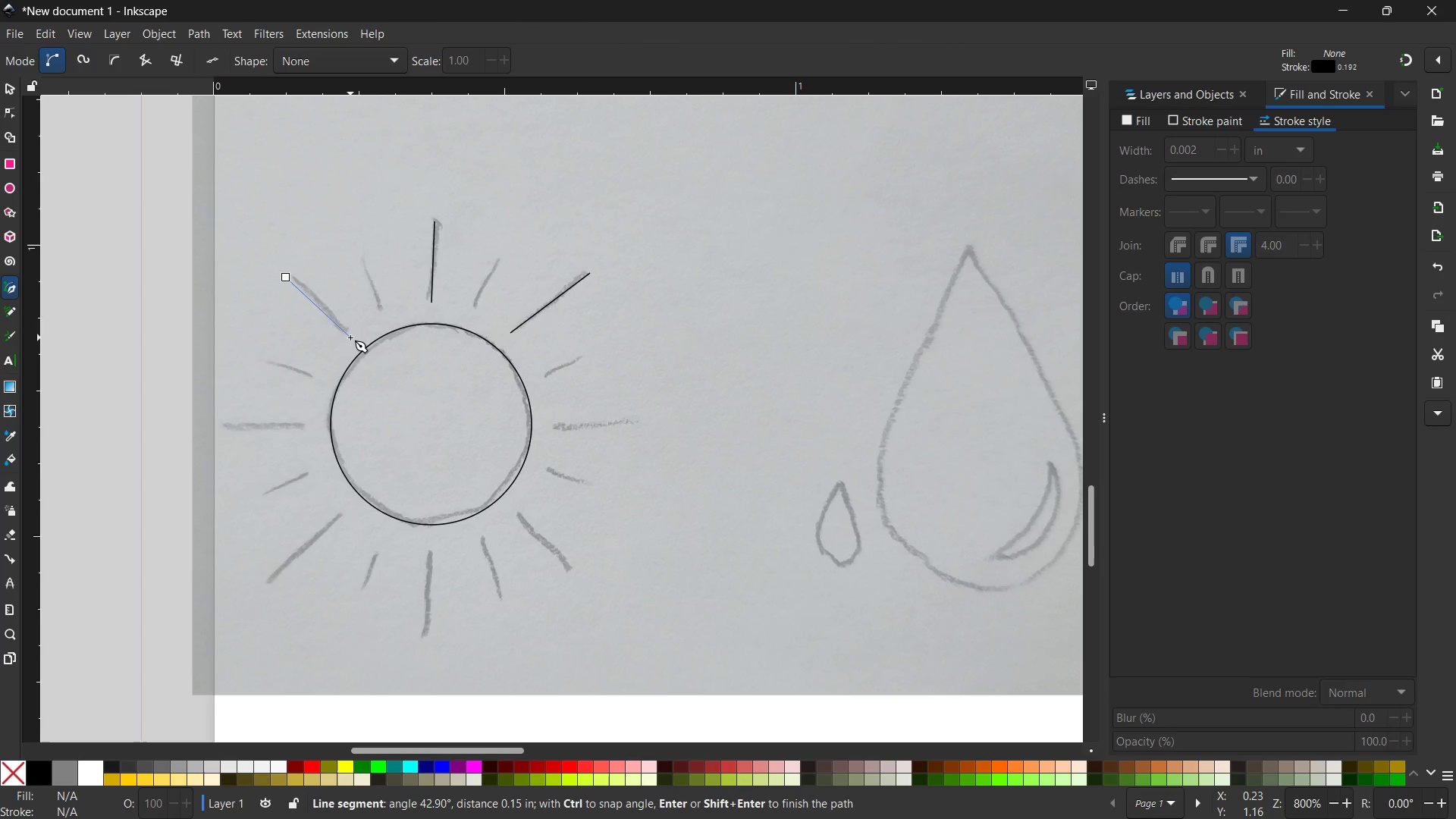 
key(Space)
 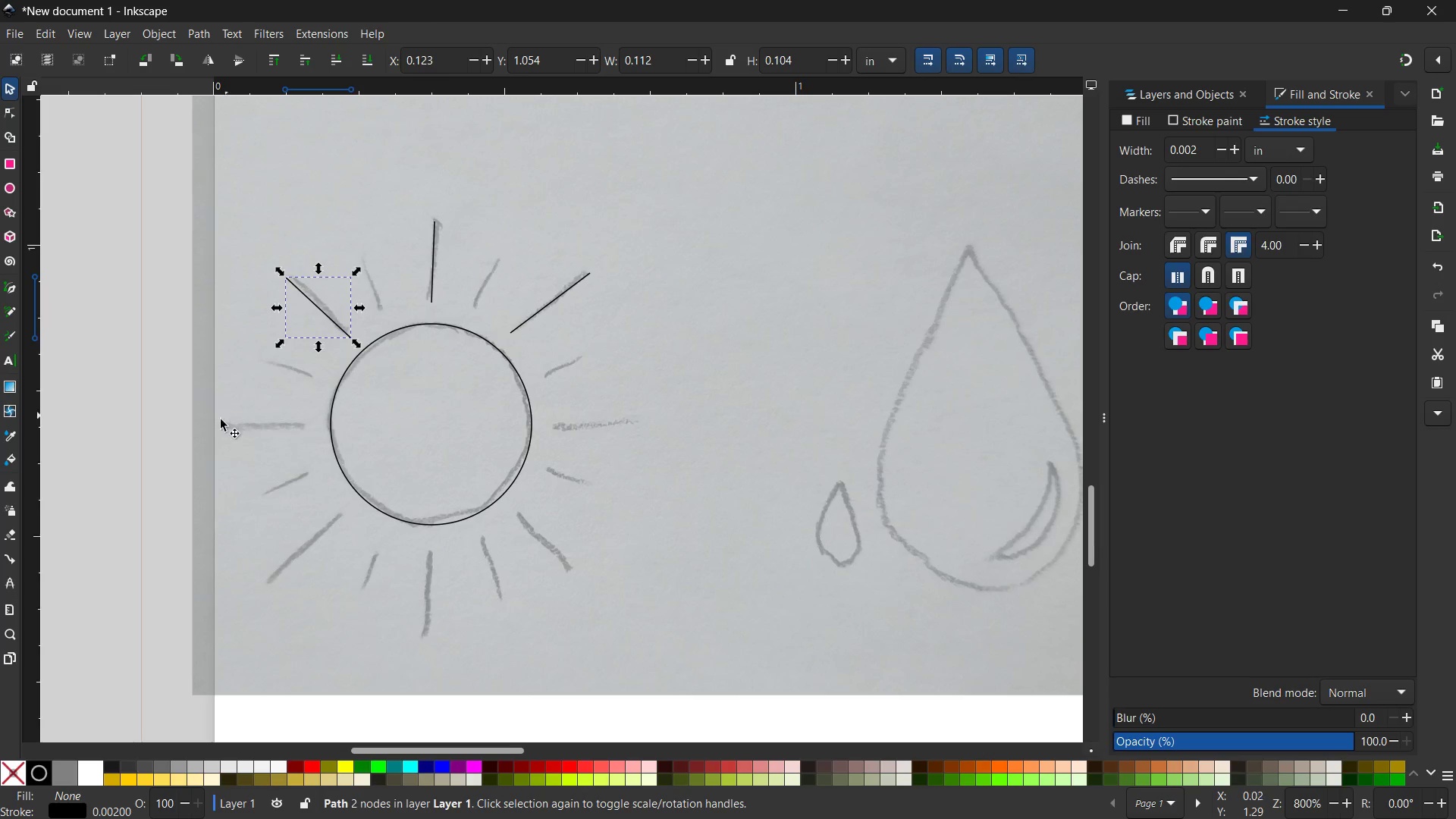 
left_click([209, 426])
 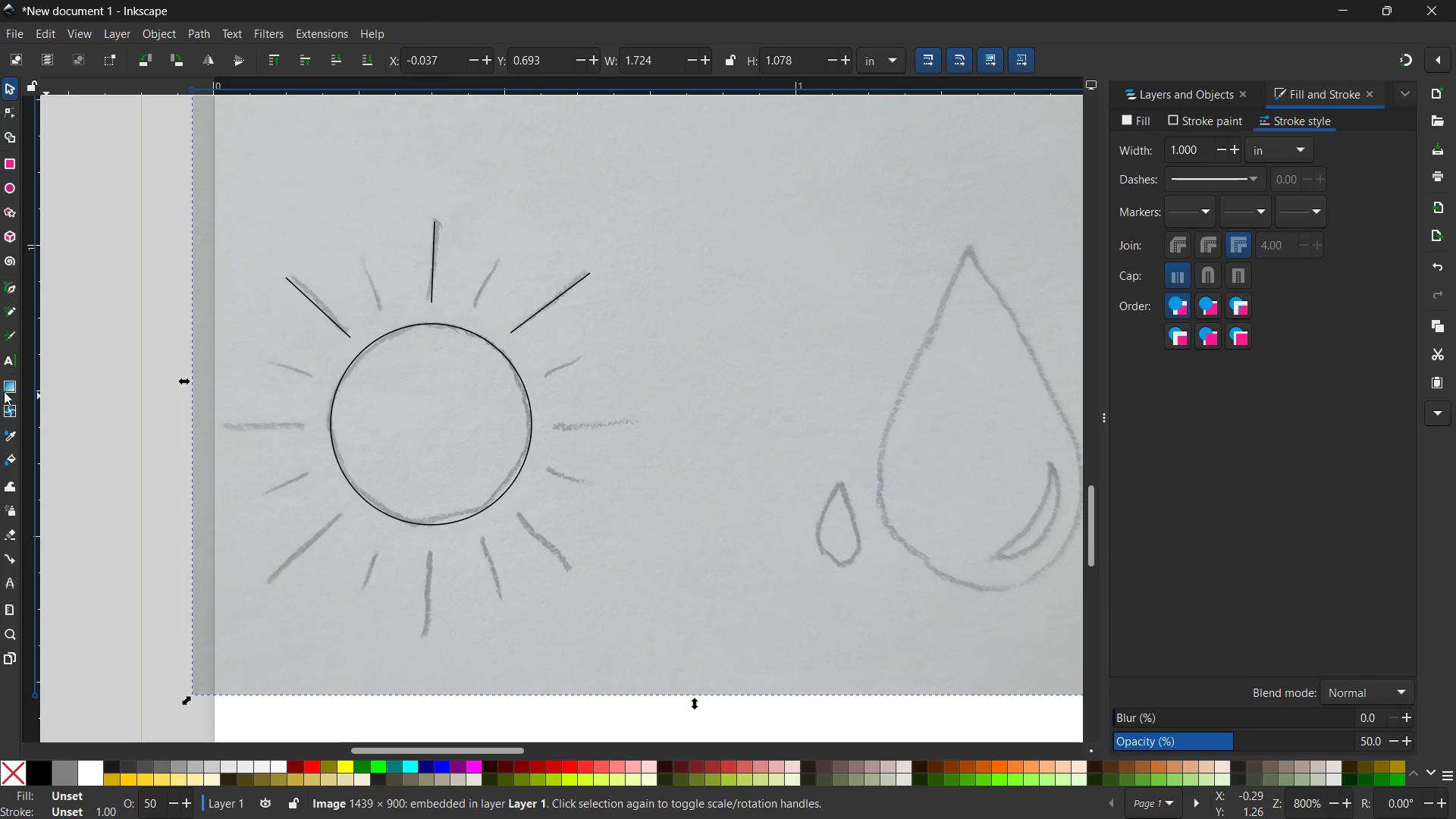 
left_click([4, 287])
 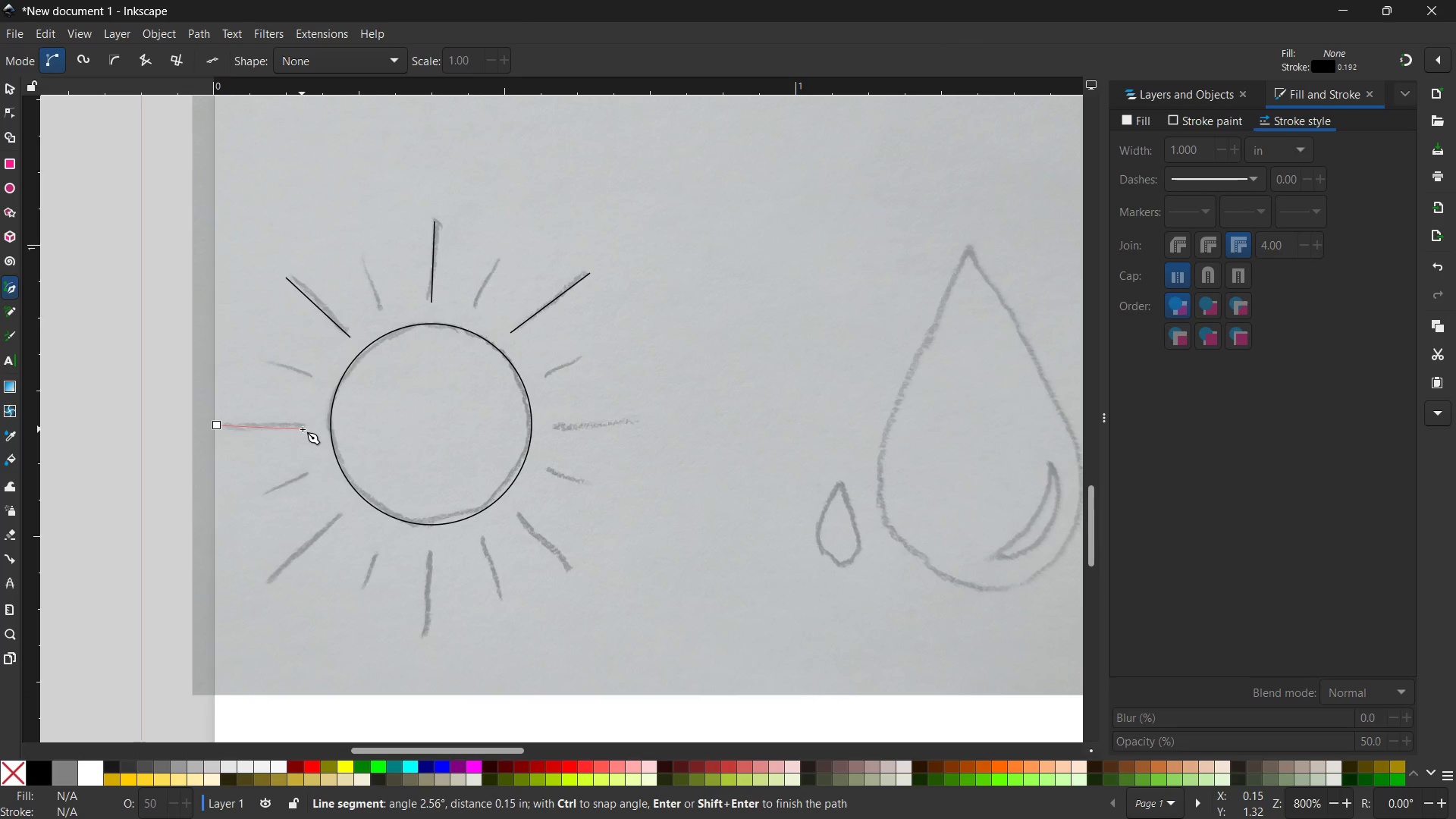 
left_click([307, 427])
 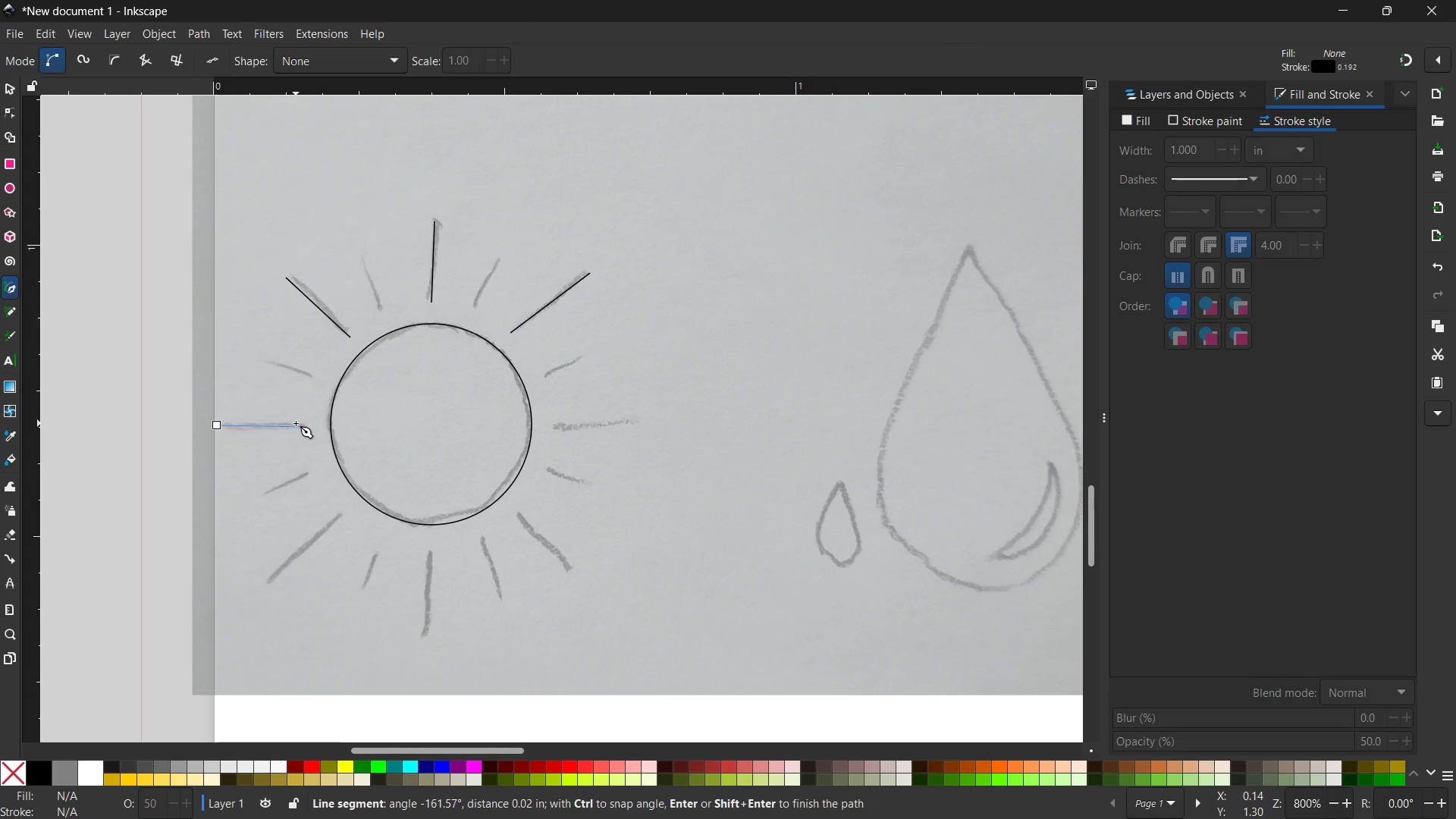 
key(Space)
 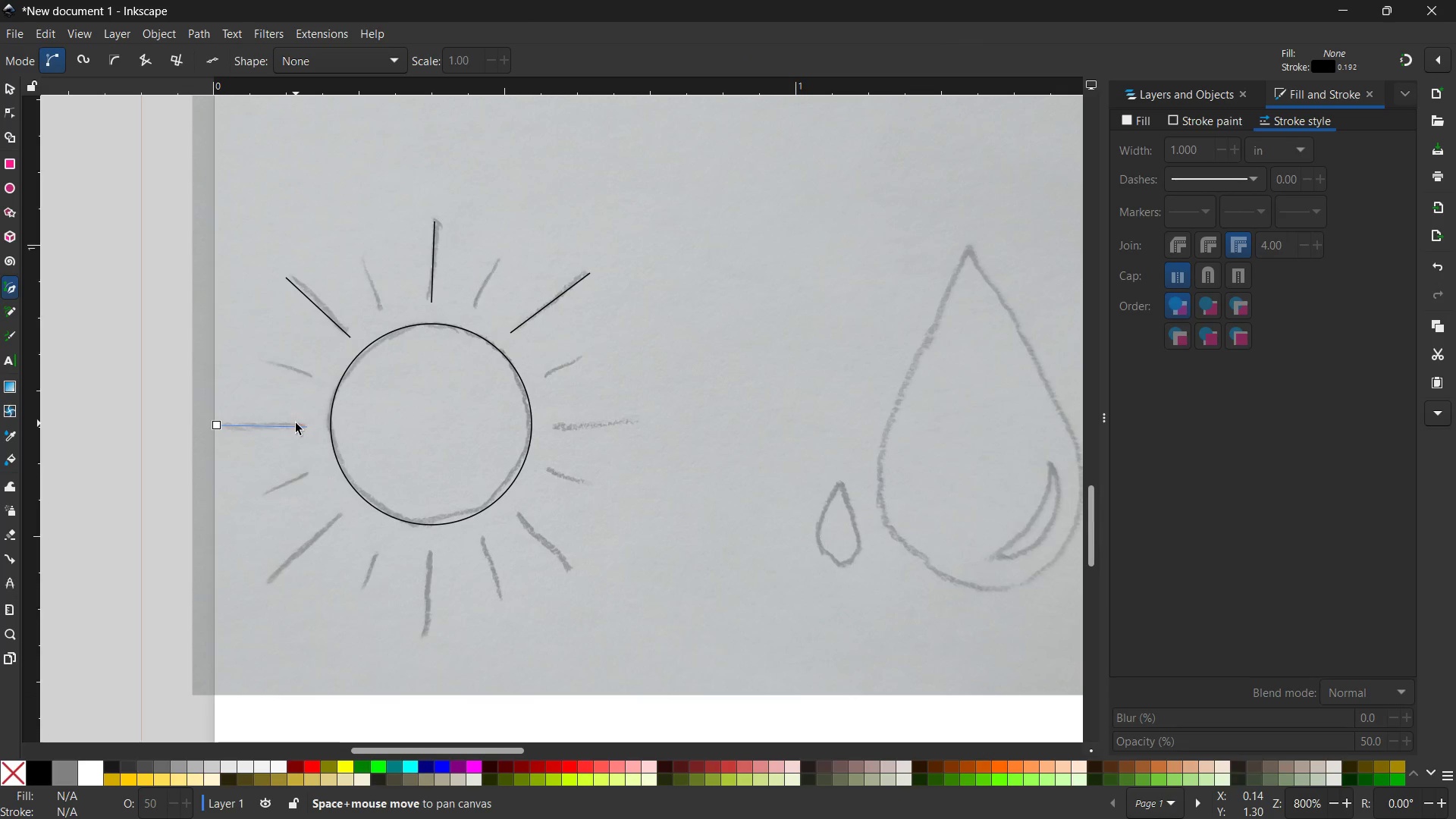 
key(Space)
 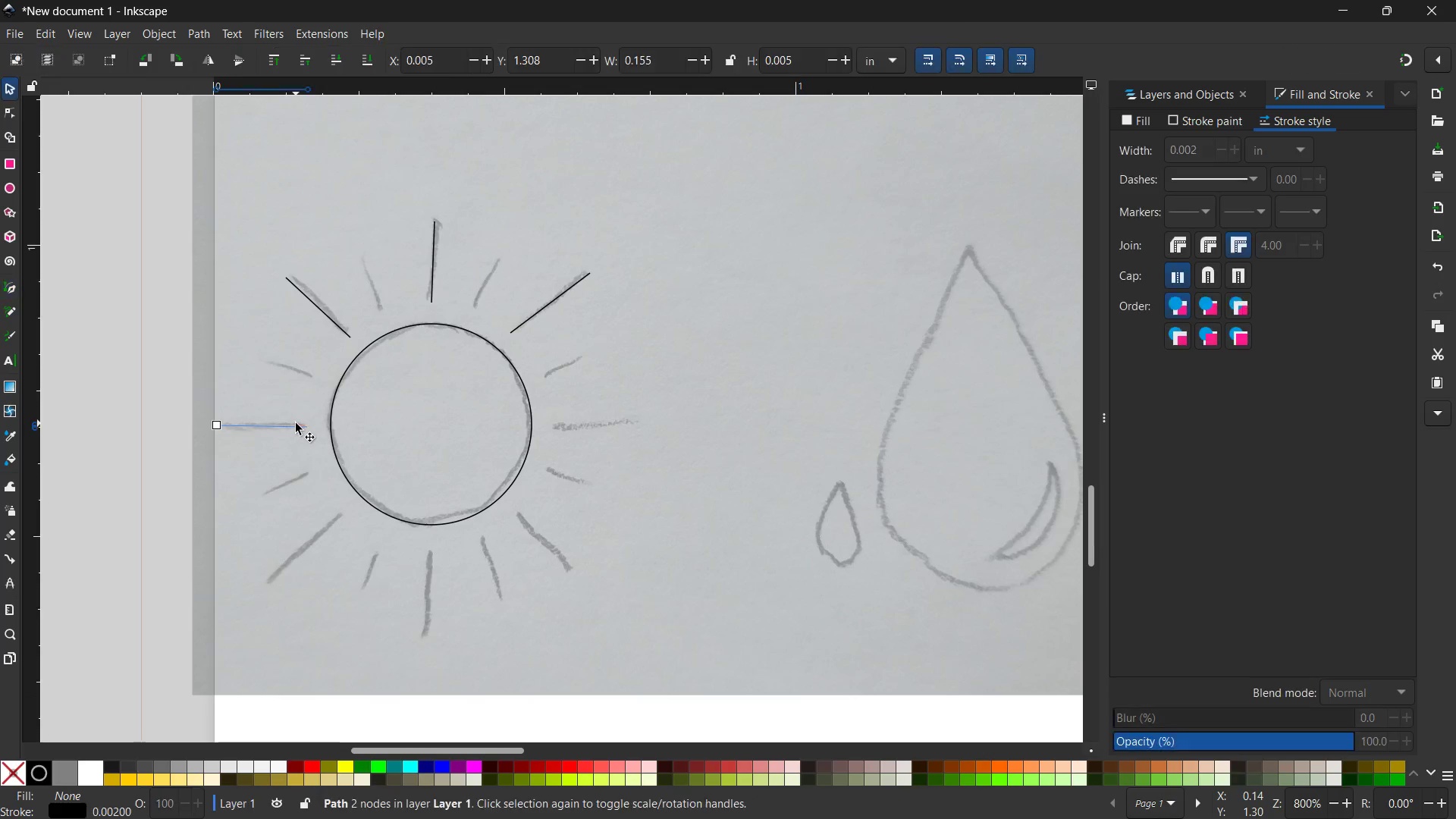 
key(Space)
 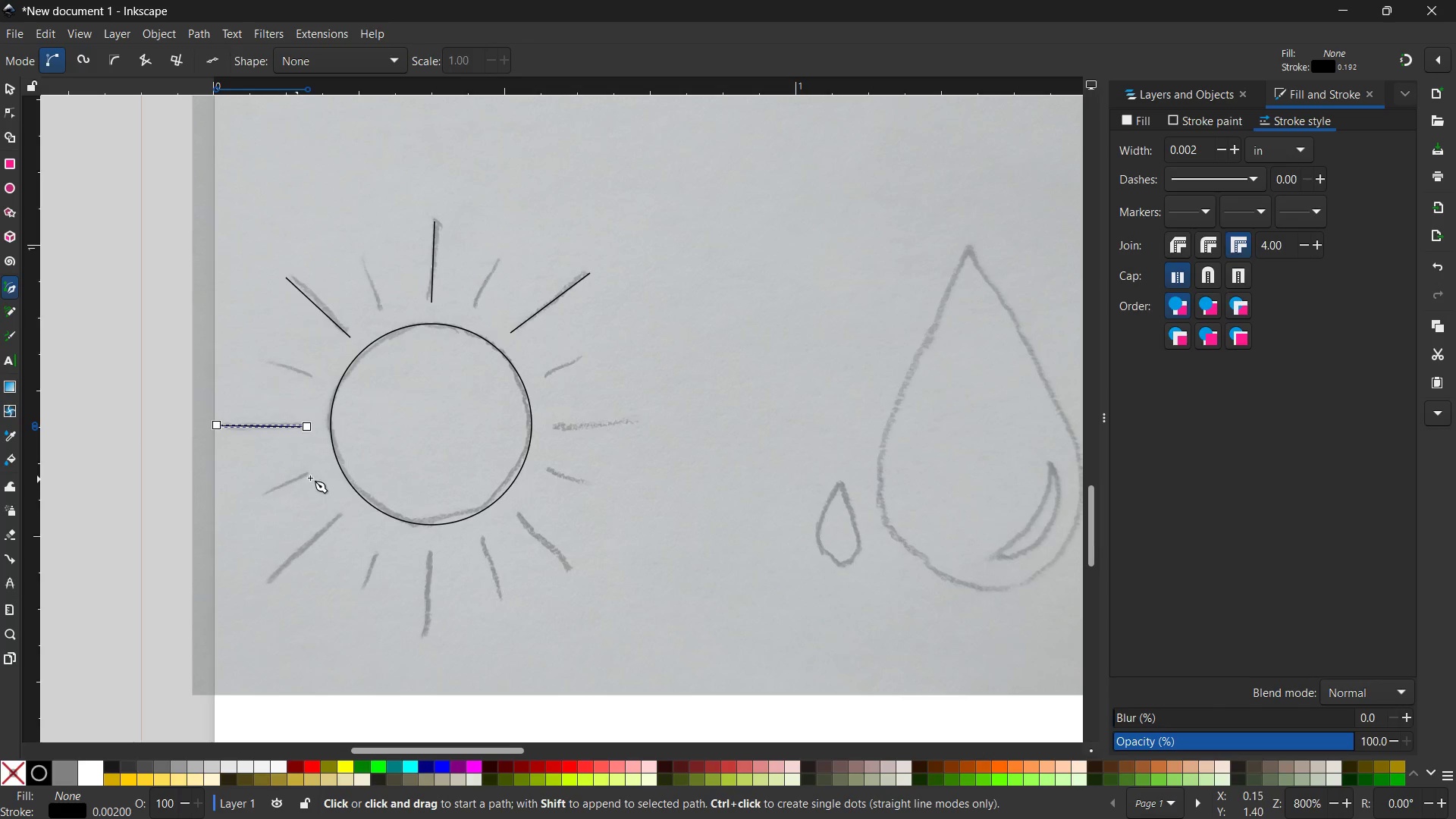 
left_click([312, 472])
 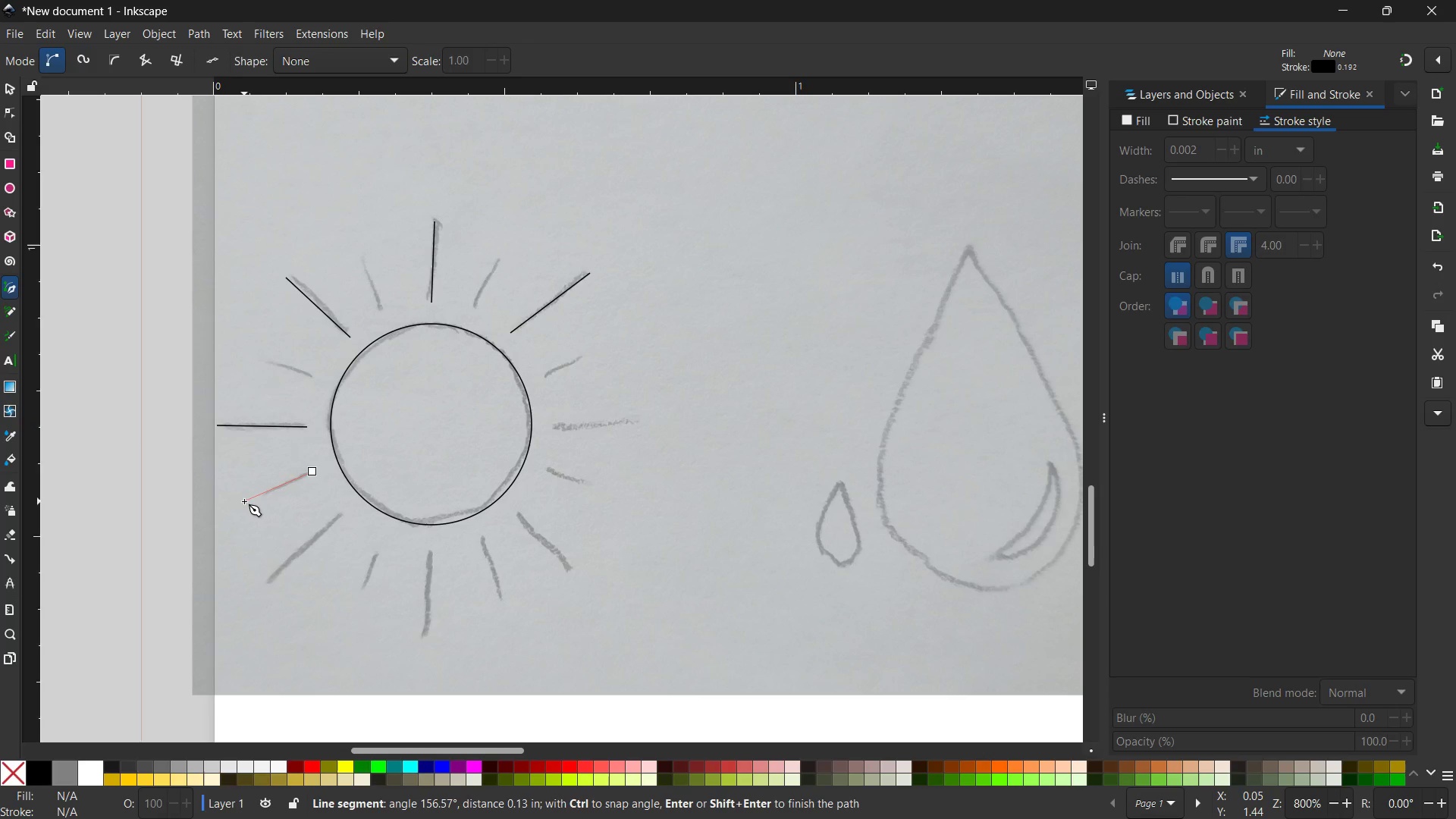 
key(Control+Z)
 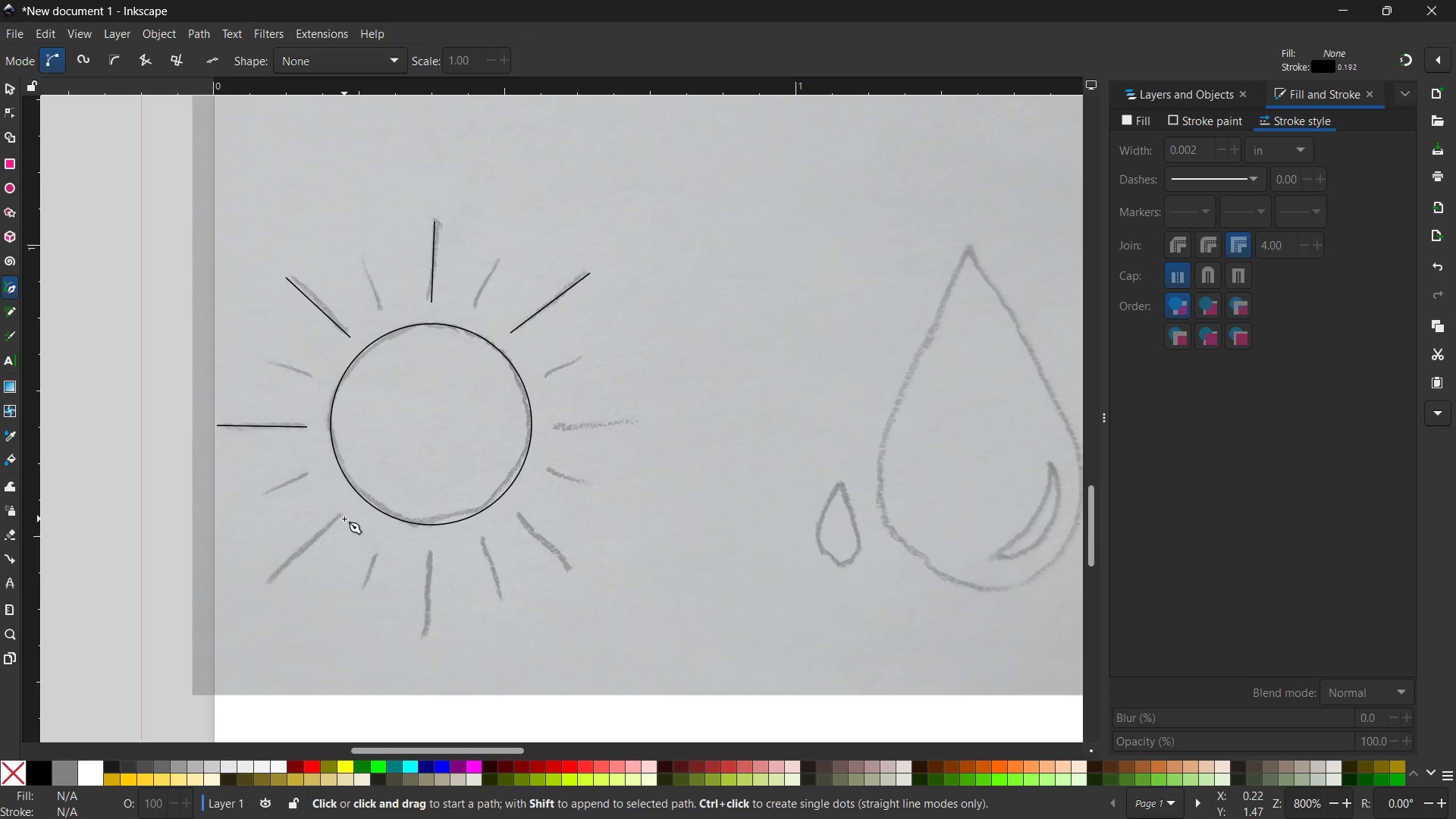 
left_click([340, 513])
 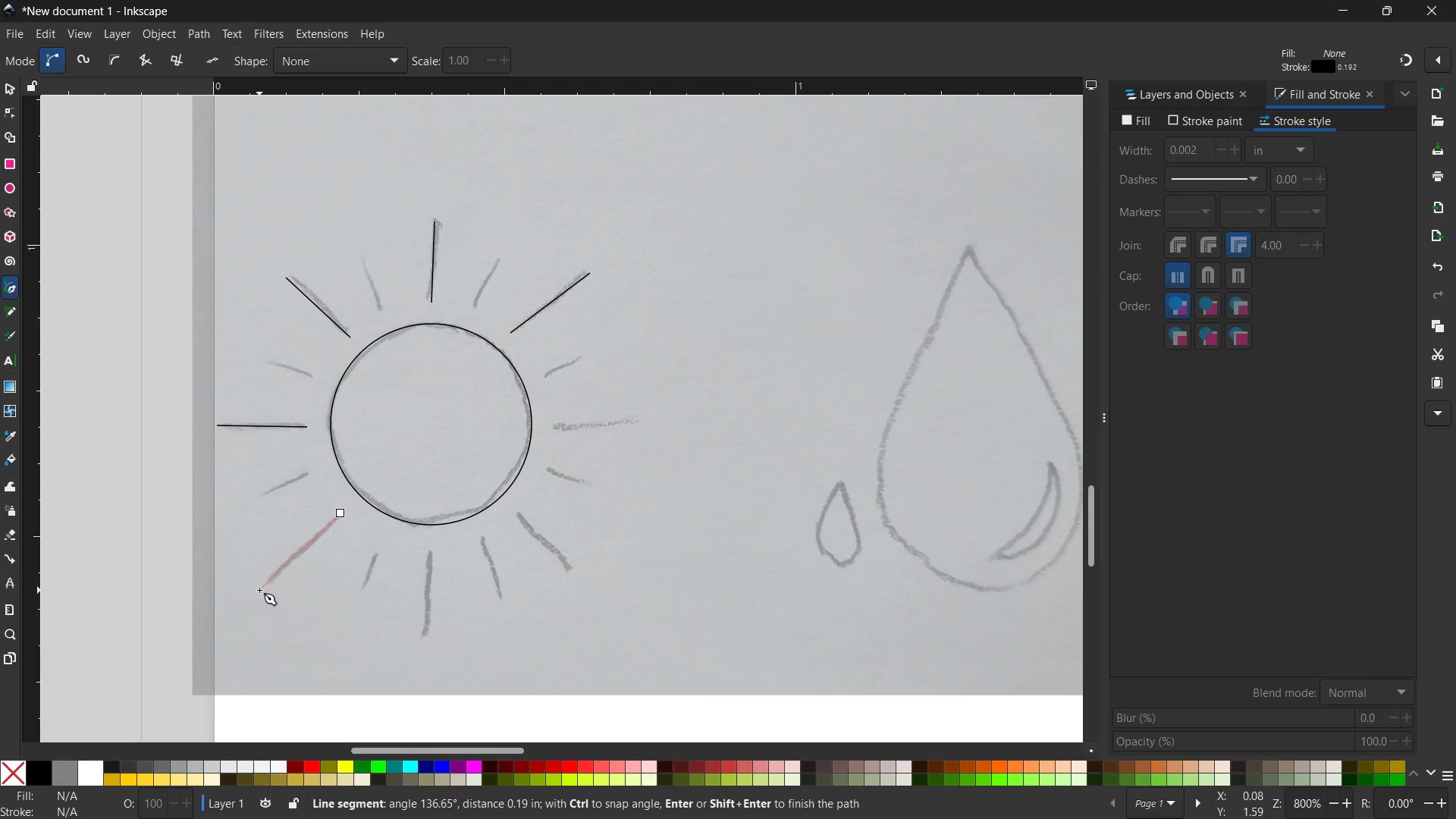 
left_click([263, 585])
 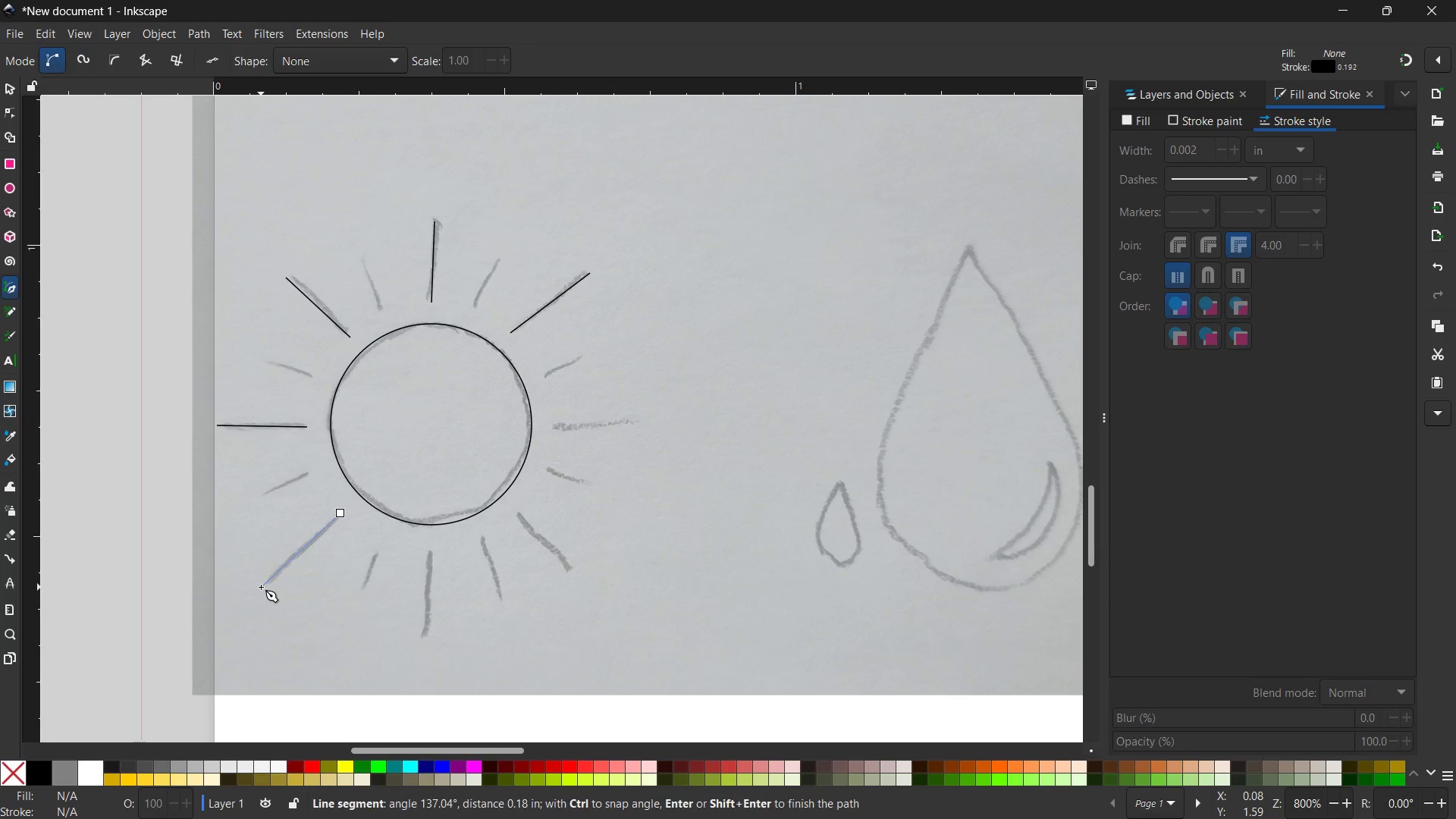 
key(Space)
 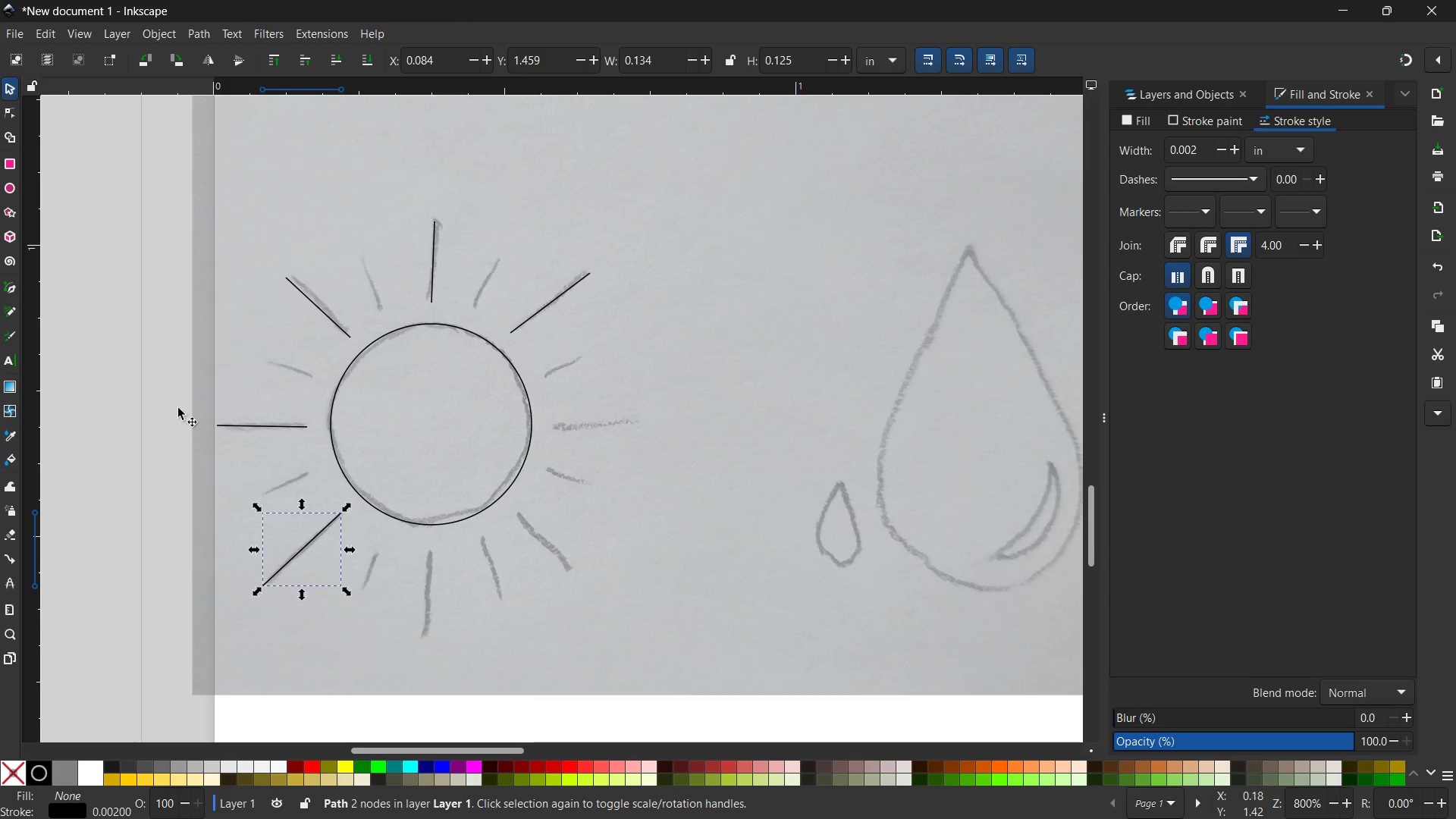 
left_click([4, 287])
 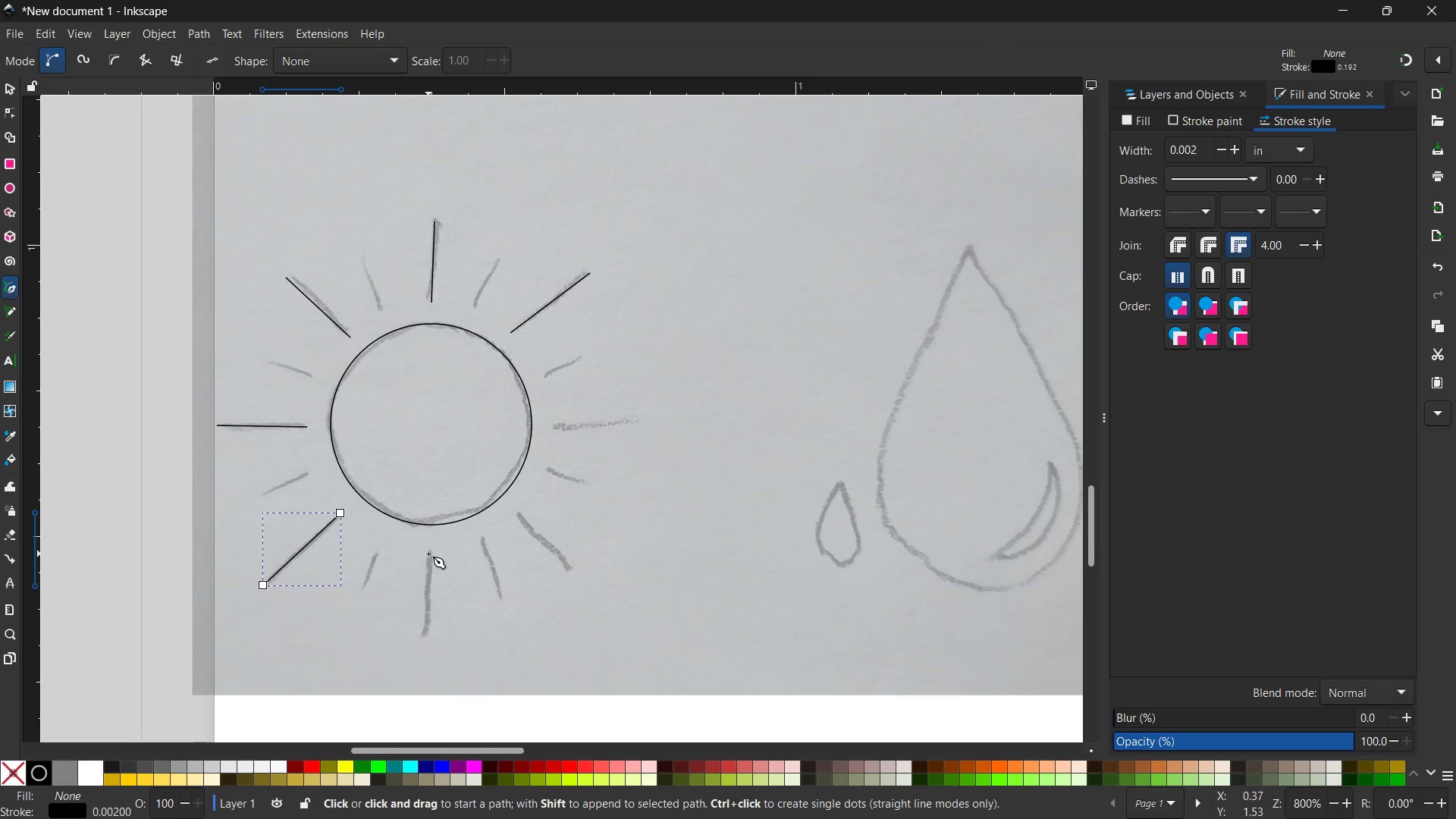 
left_click([428, 551])
 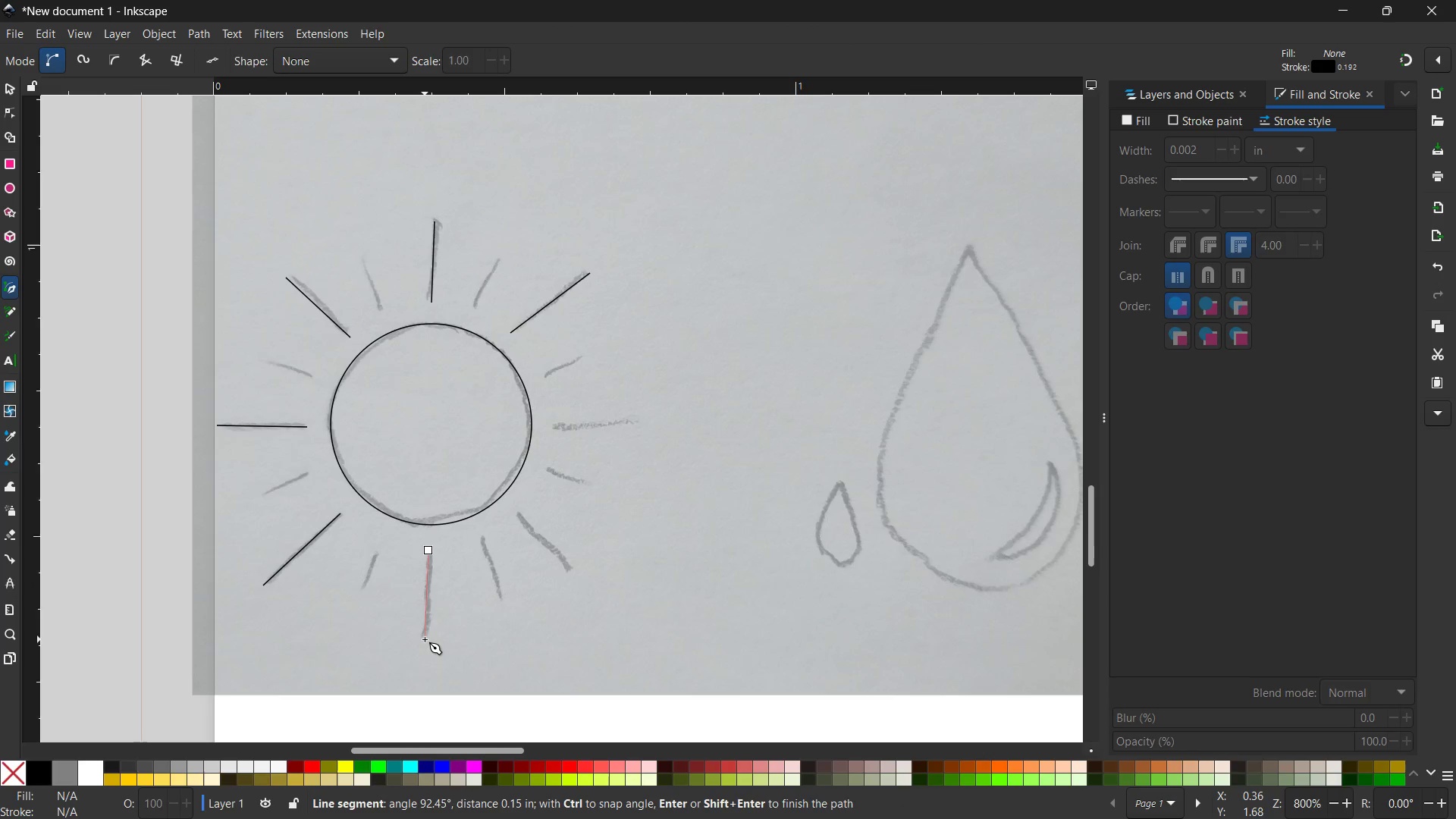 
left_click([425, 641])
 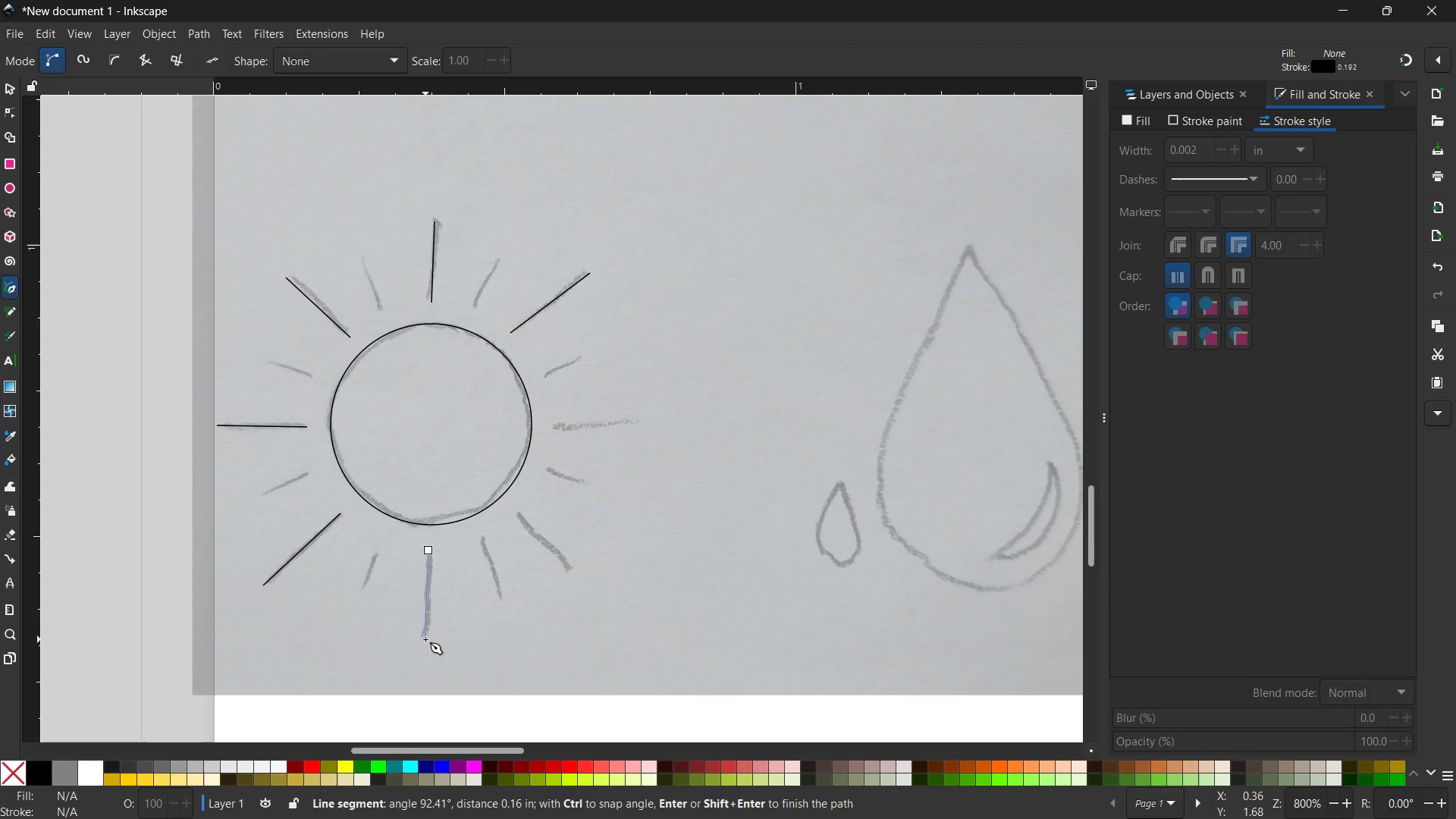 
key(Space)
 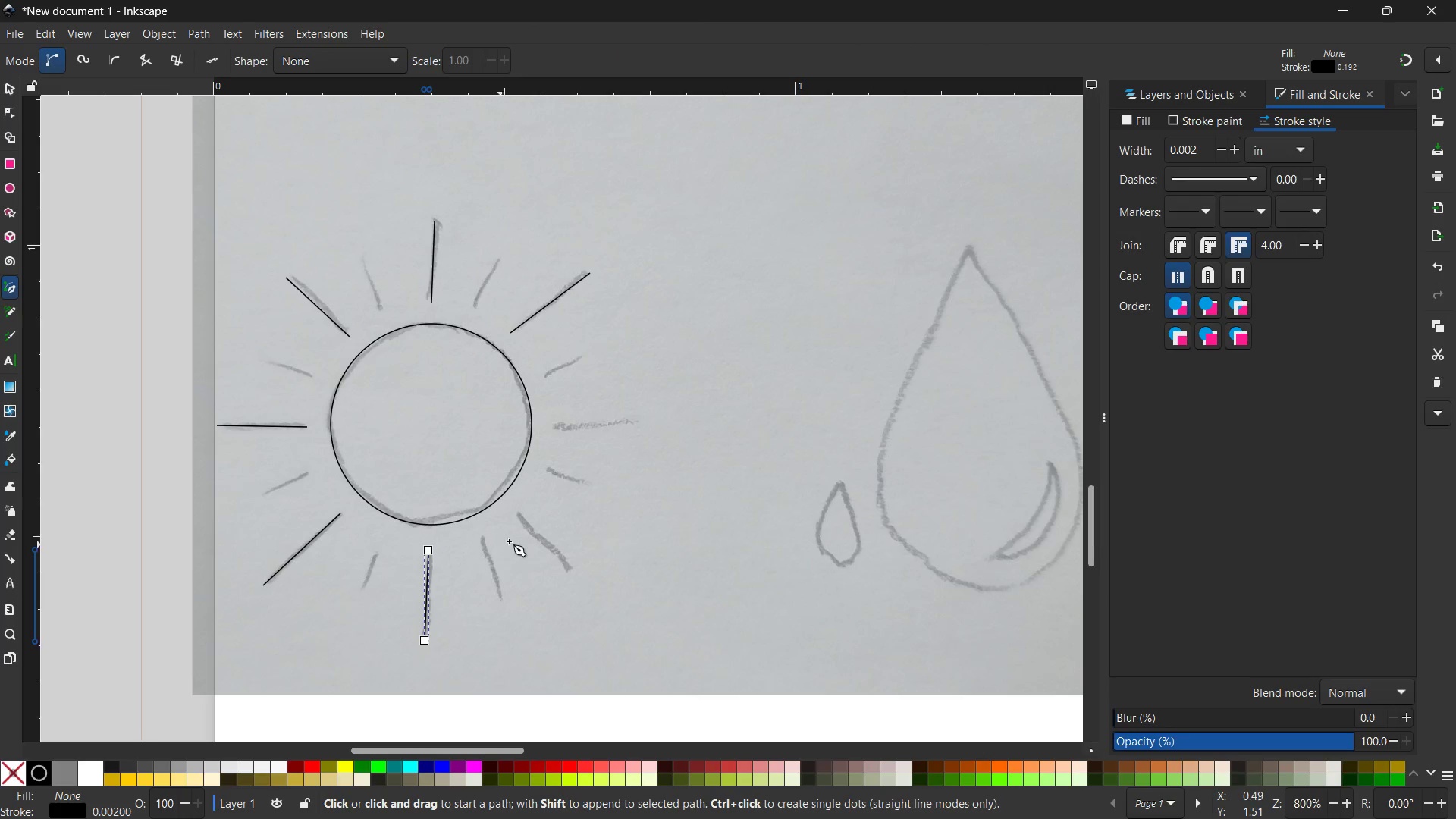 
left_click([520, 516])
 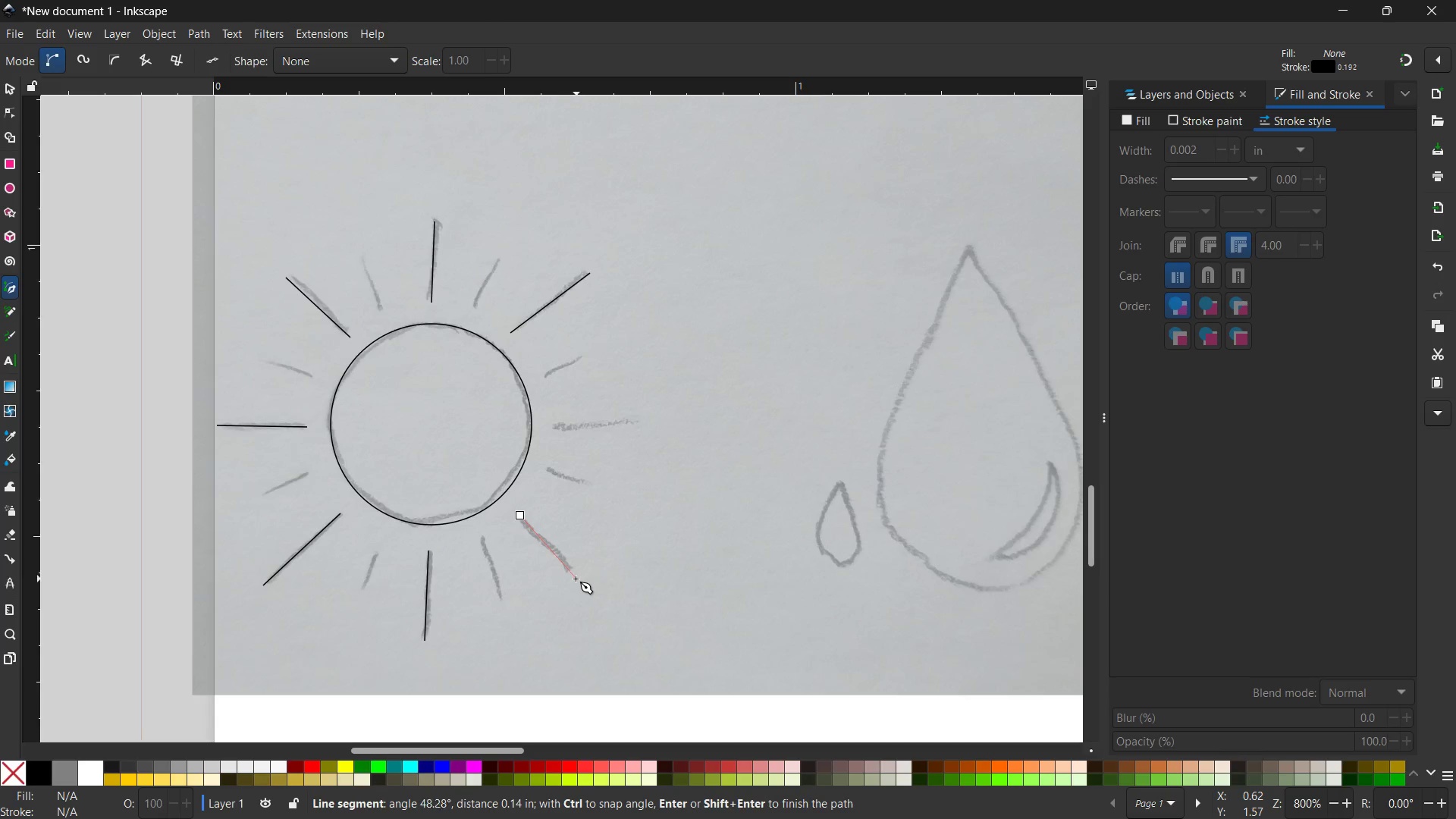 
left_click([576, 576])
 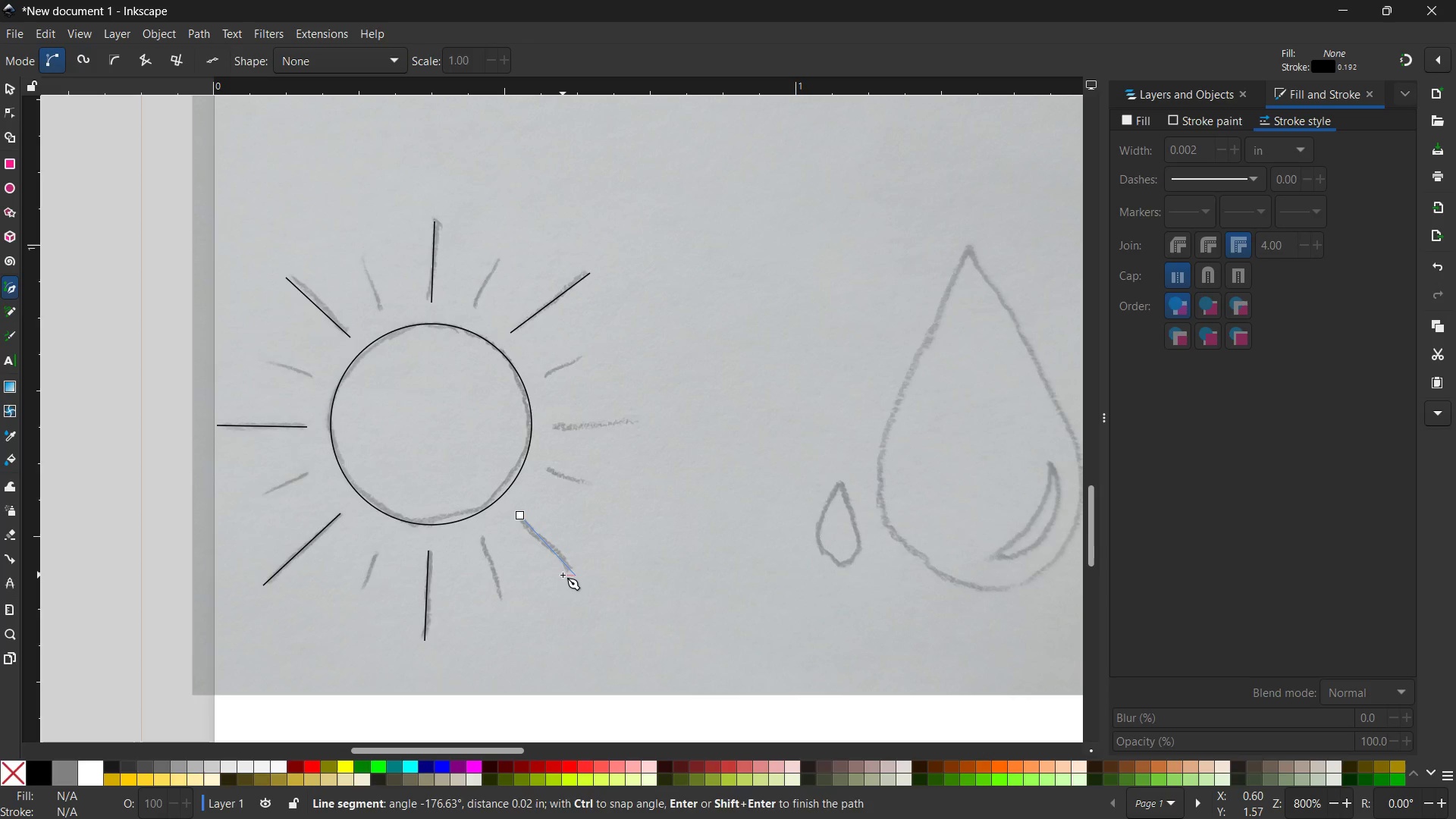 
key(Space)
 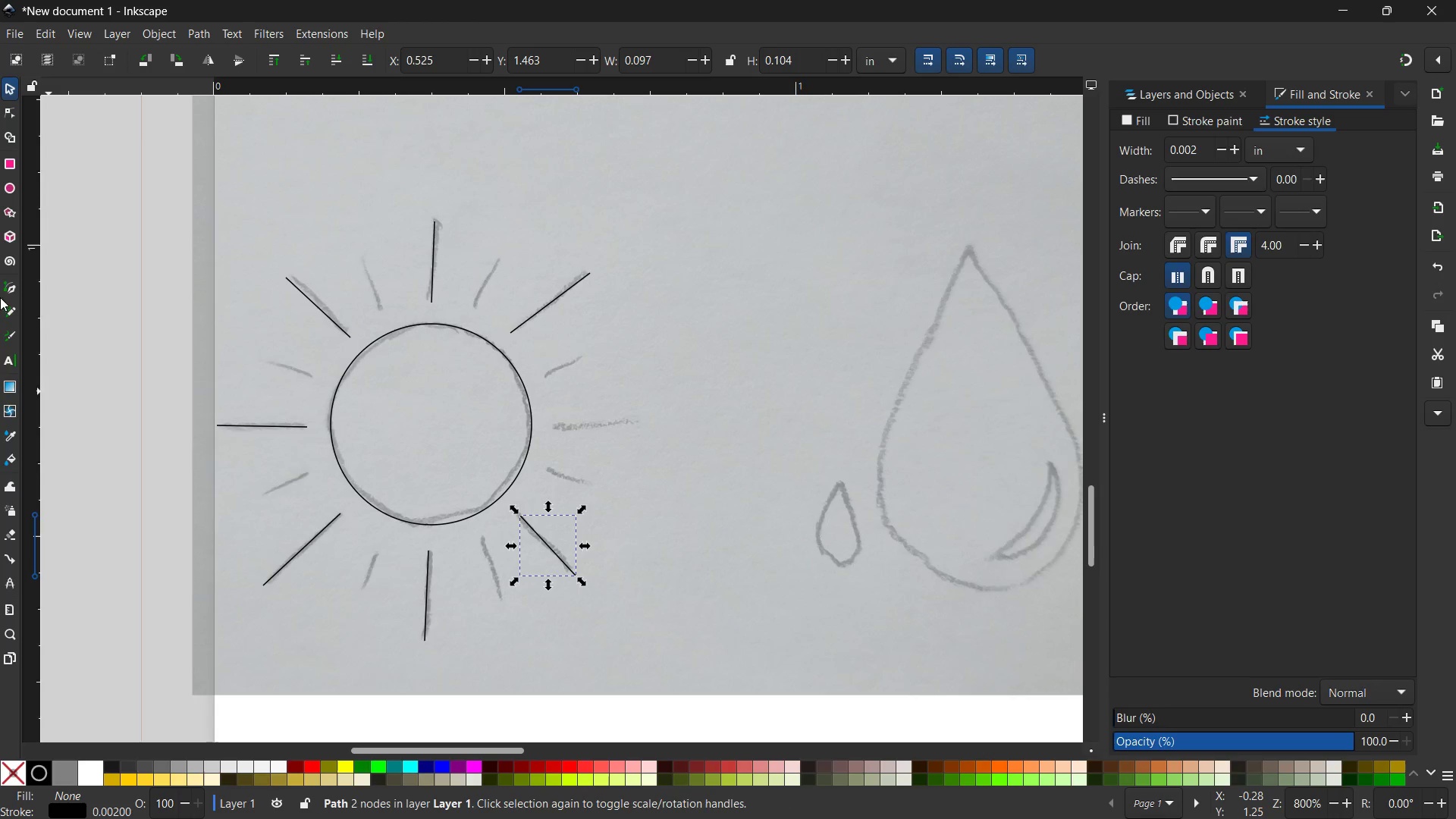 
left_click([8, 287])
 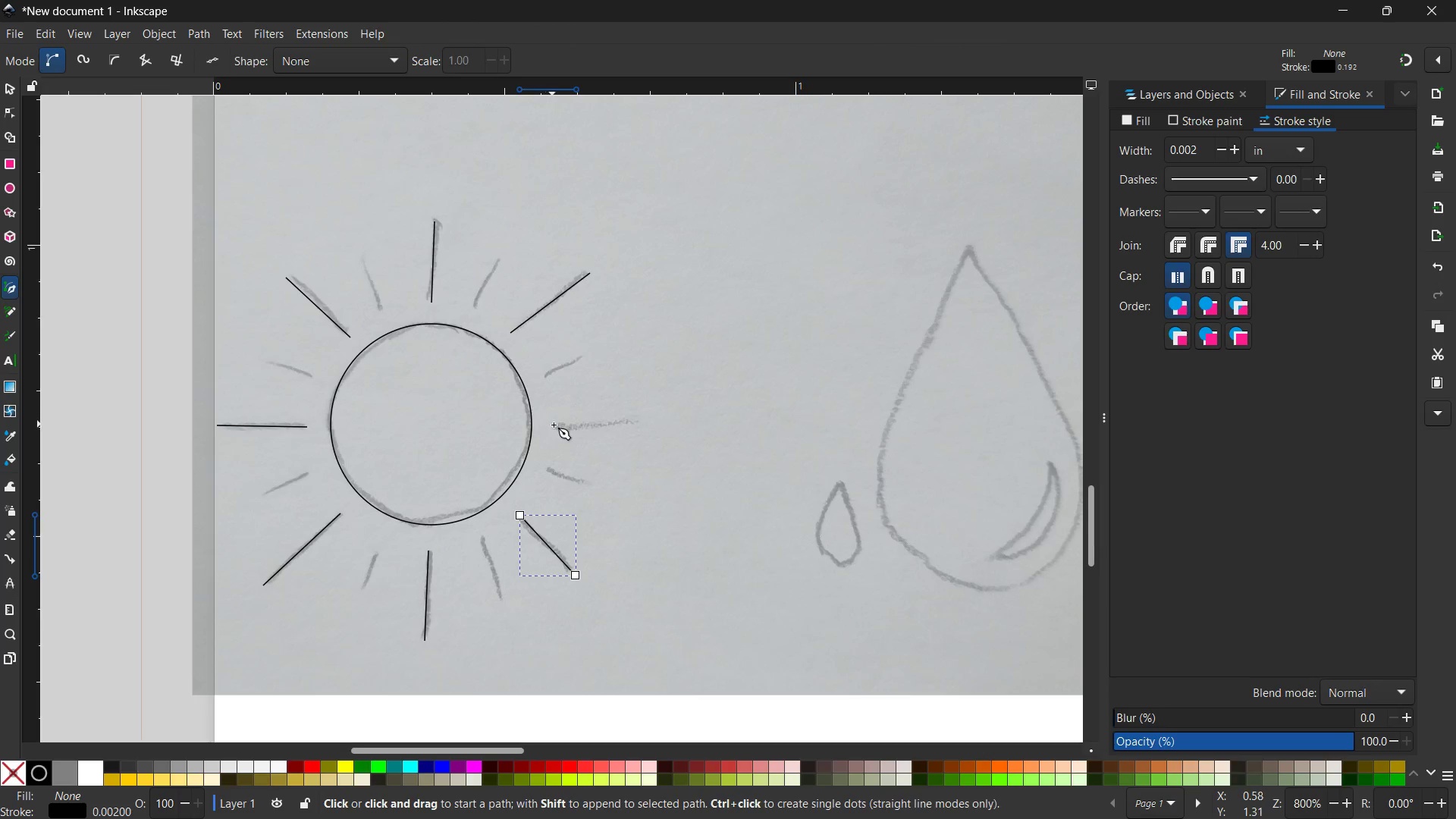 
left_click([554, 429])
 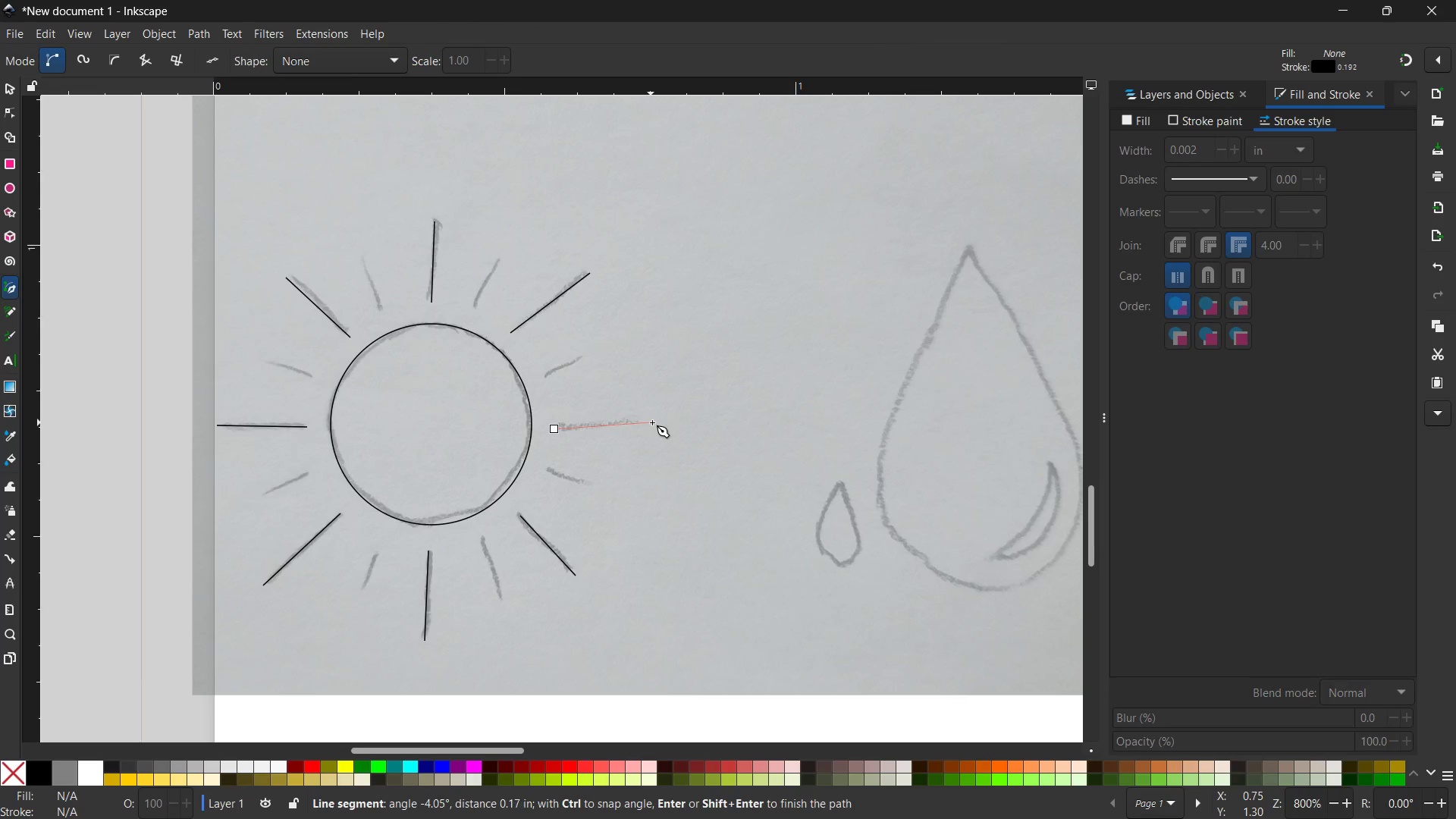 
left_click([652, 422])
 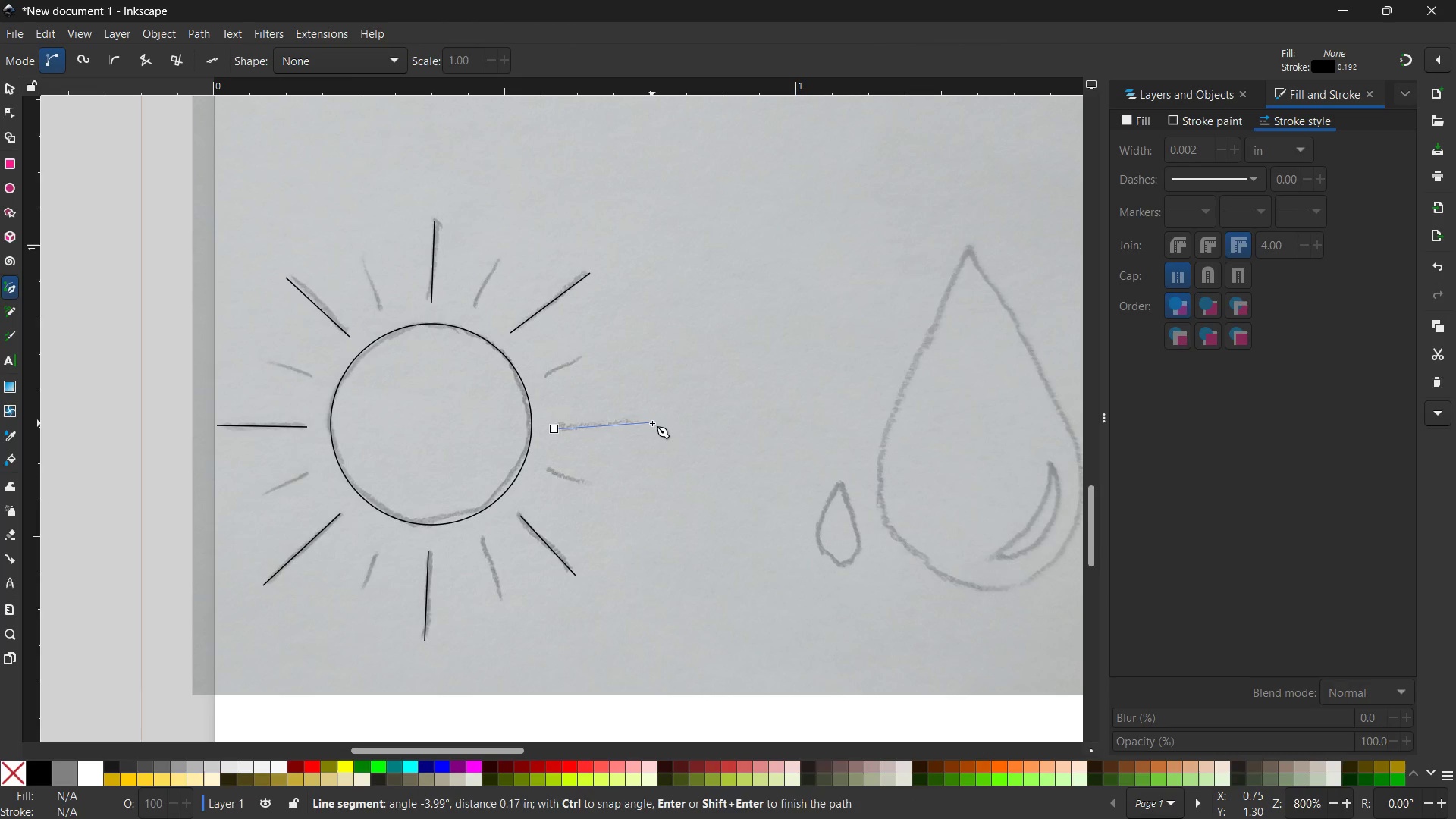 
key(Space)
 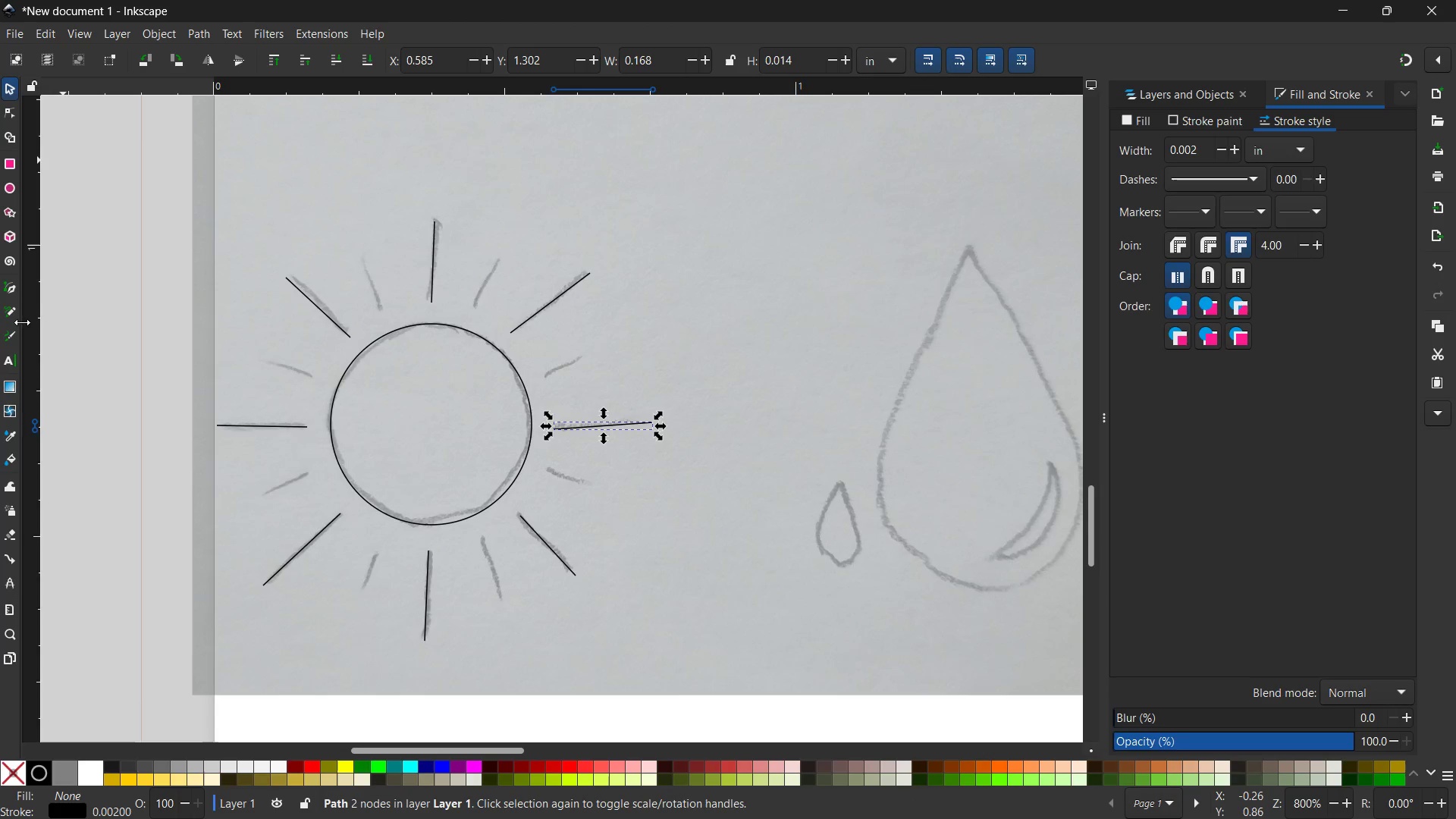 
left_click([17, 292])
 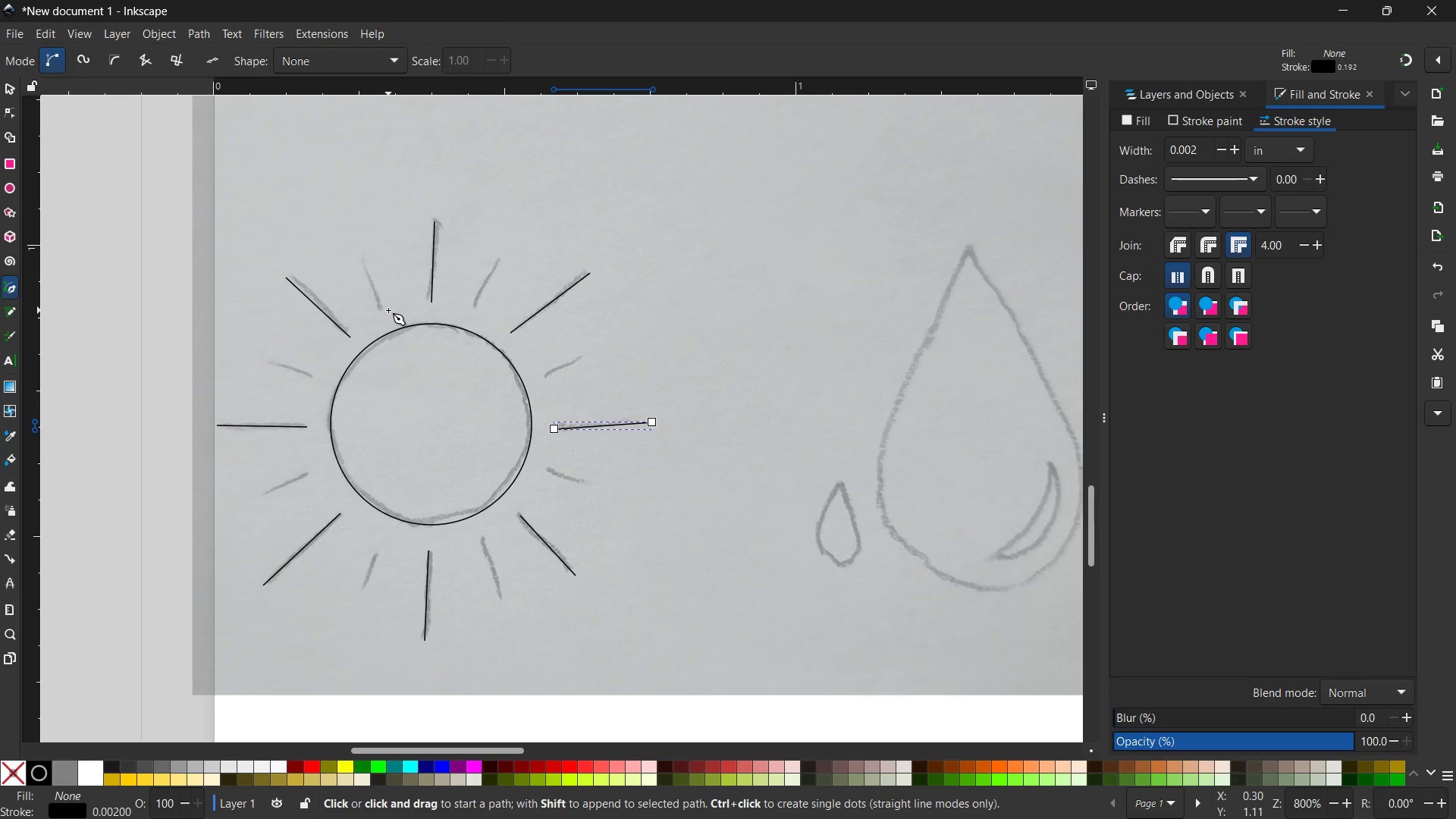 
left_click([384, 310])
 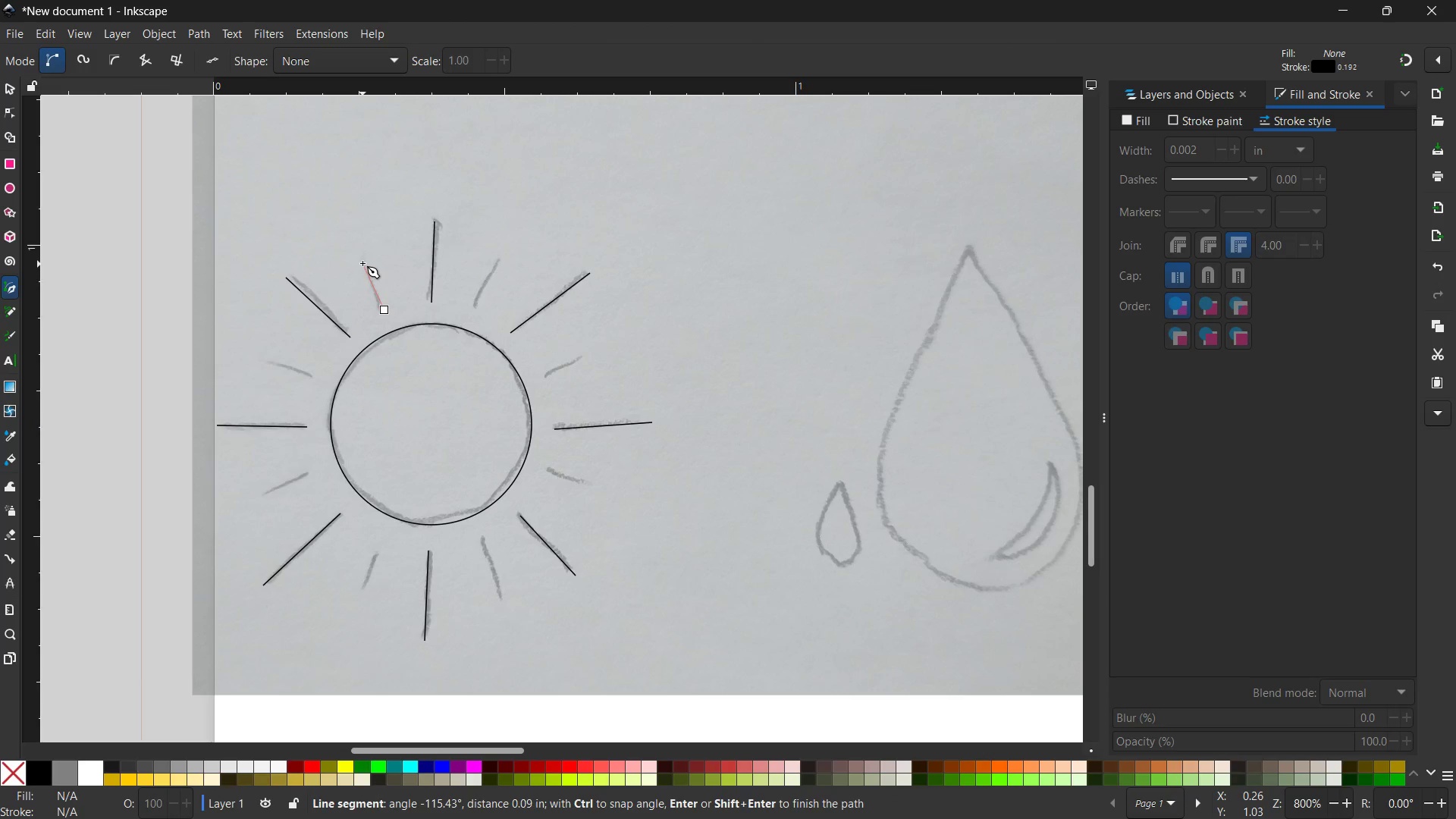 
left_click([362, 263])
 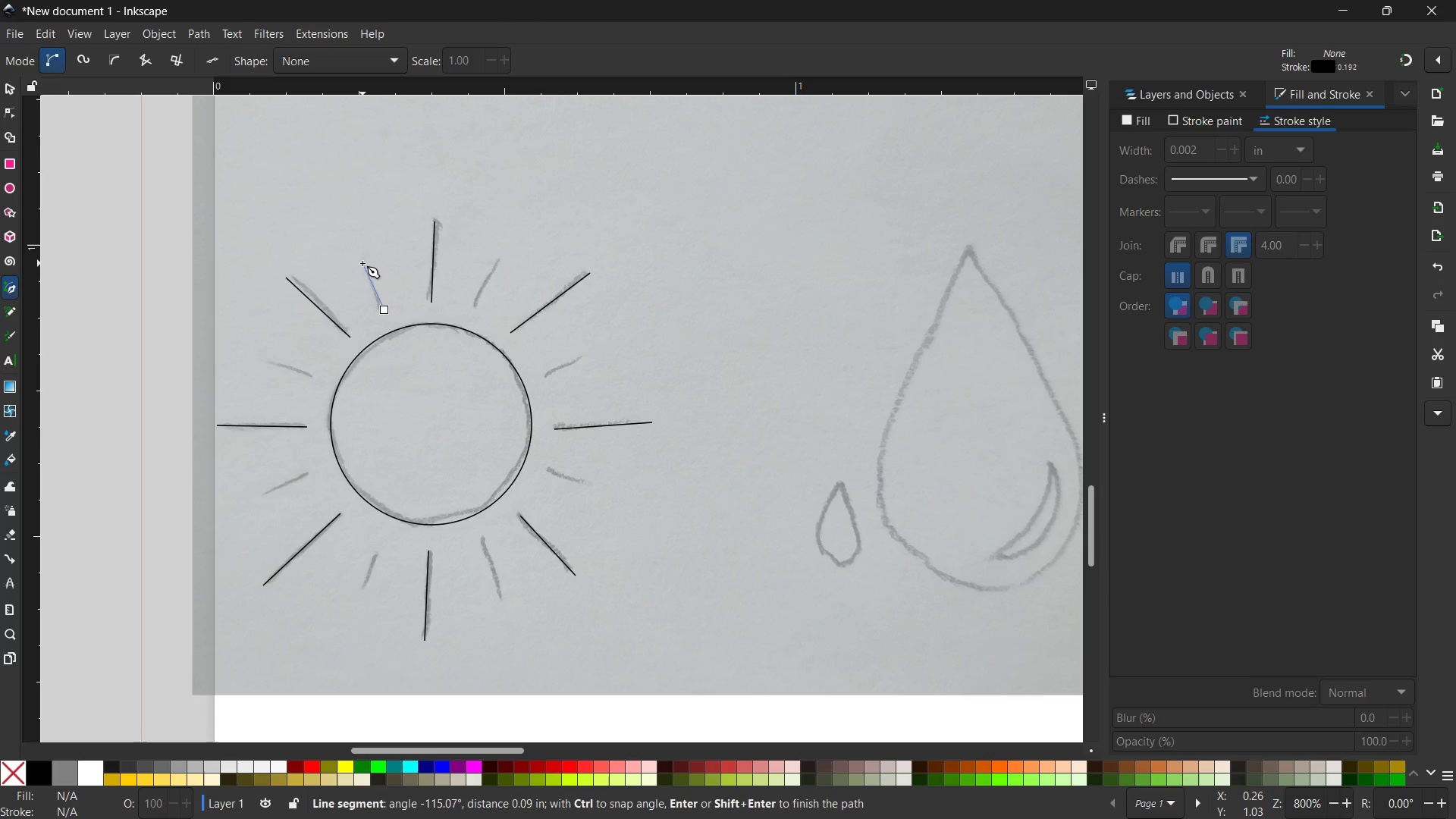 
key(Space)
 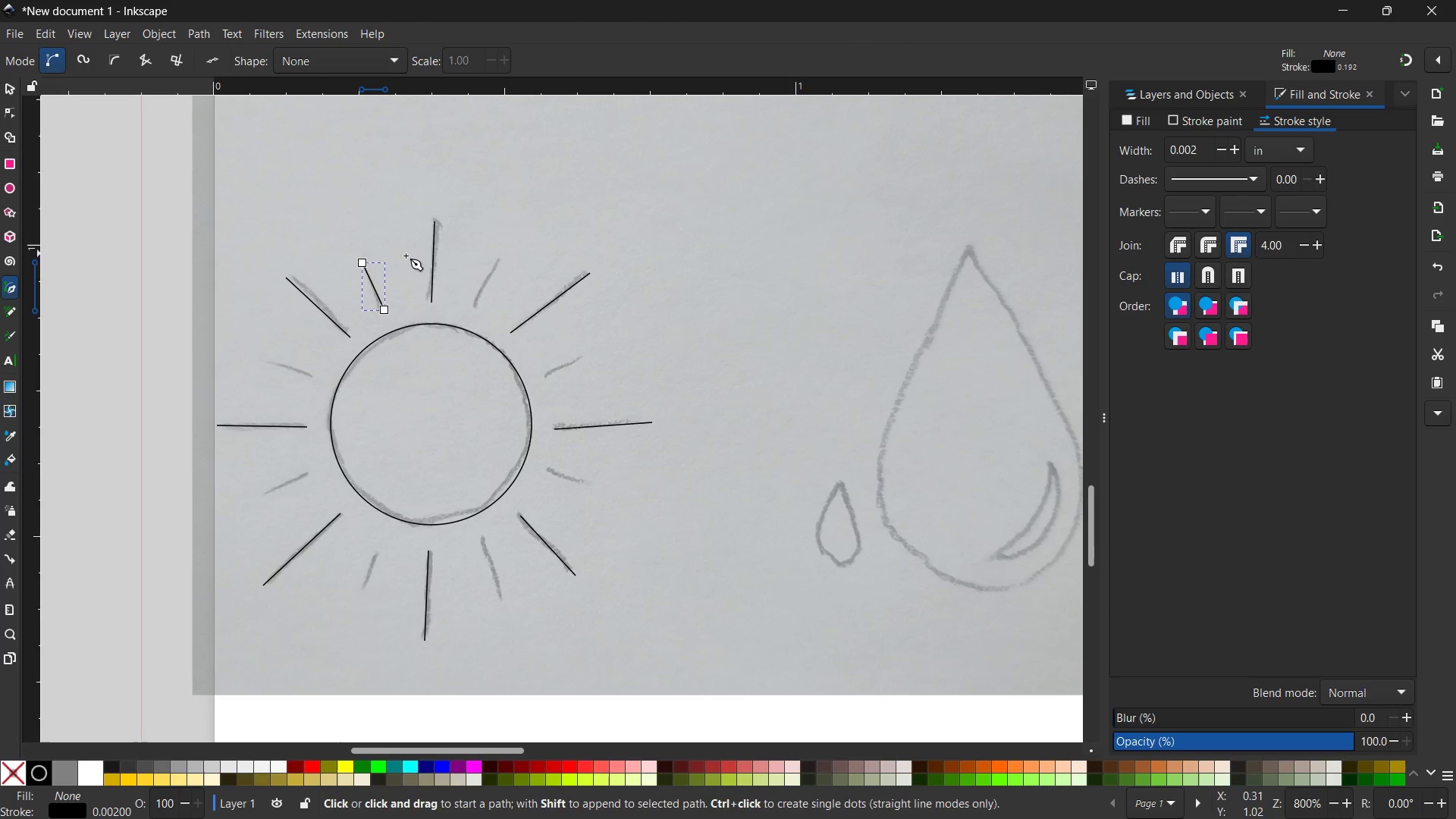 
left_click([472, 308])
 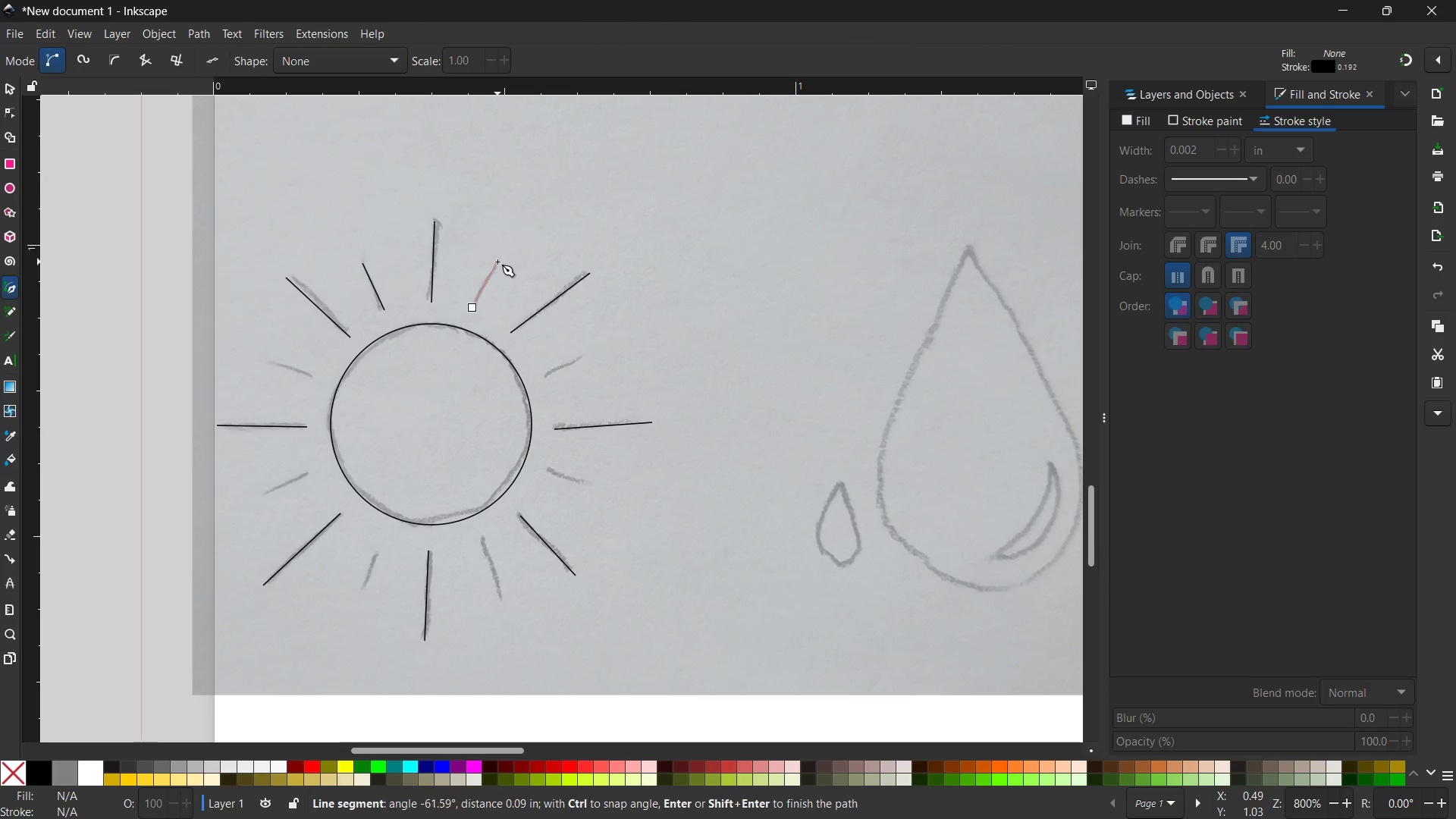 
left_click([497, 262])
 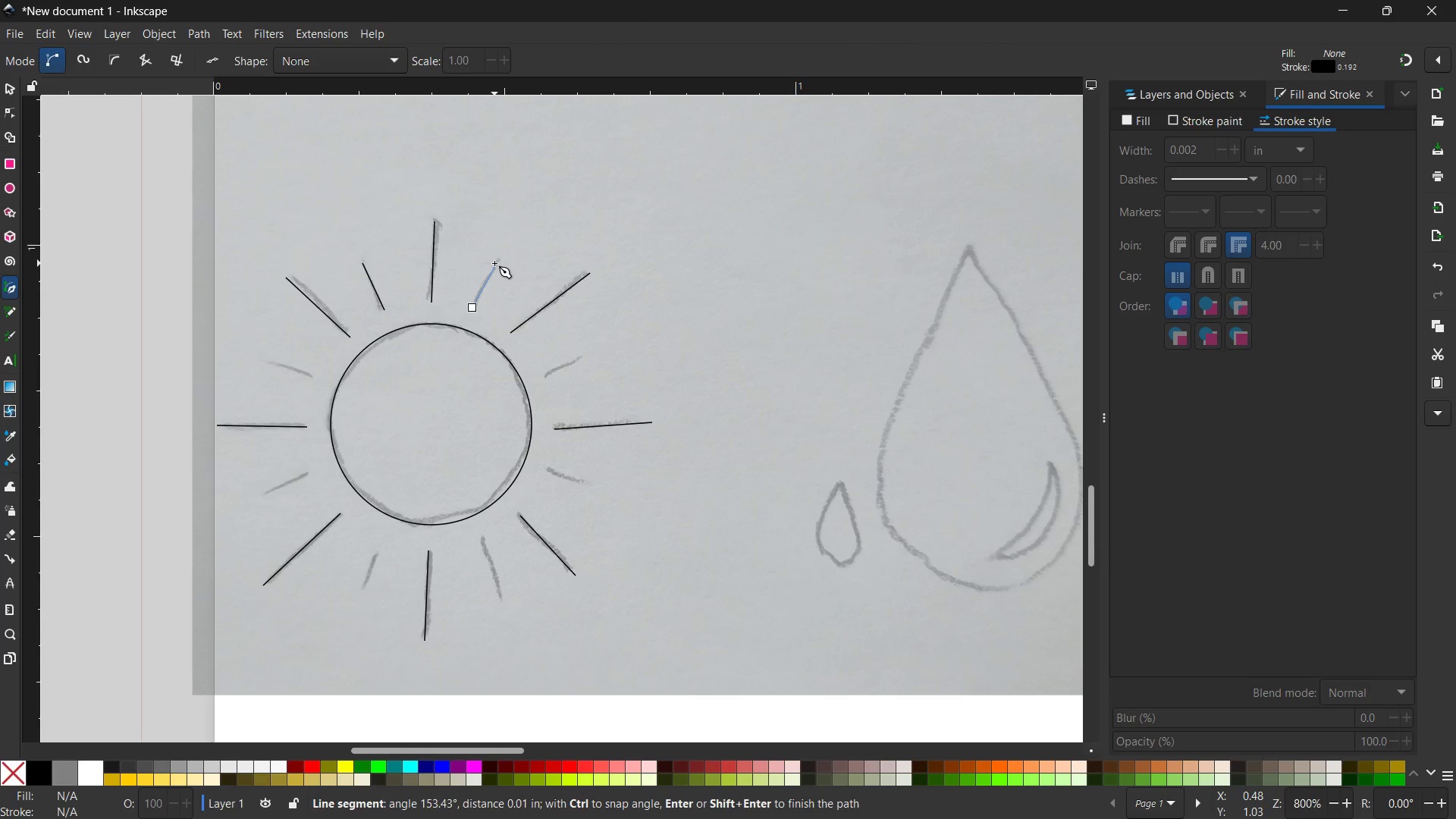 
key(Space)
 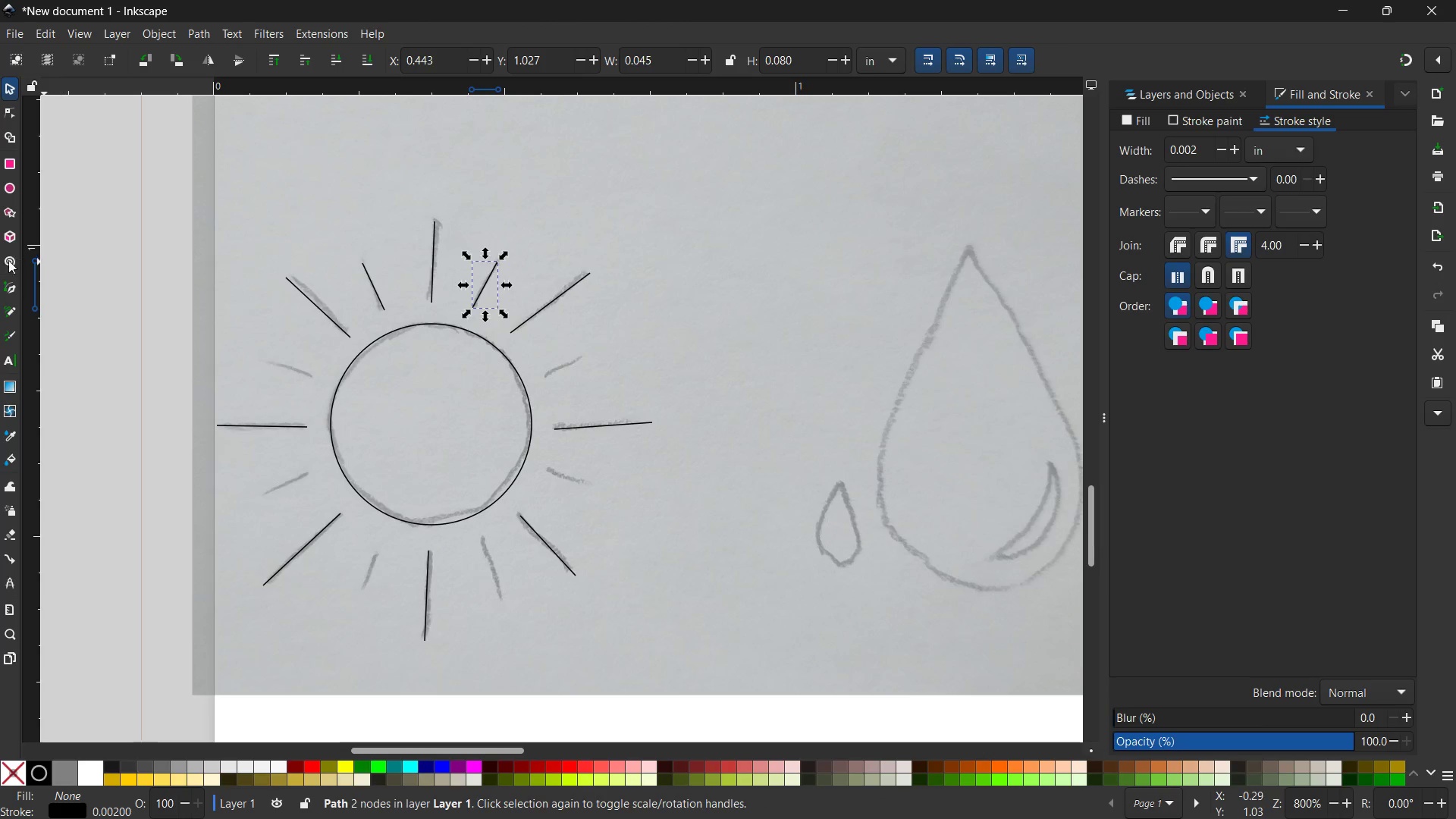 
left_click([0, 287])
 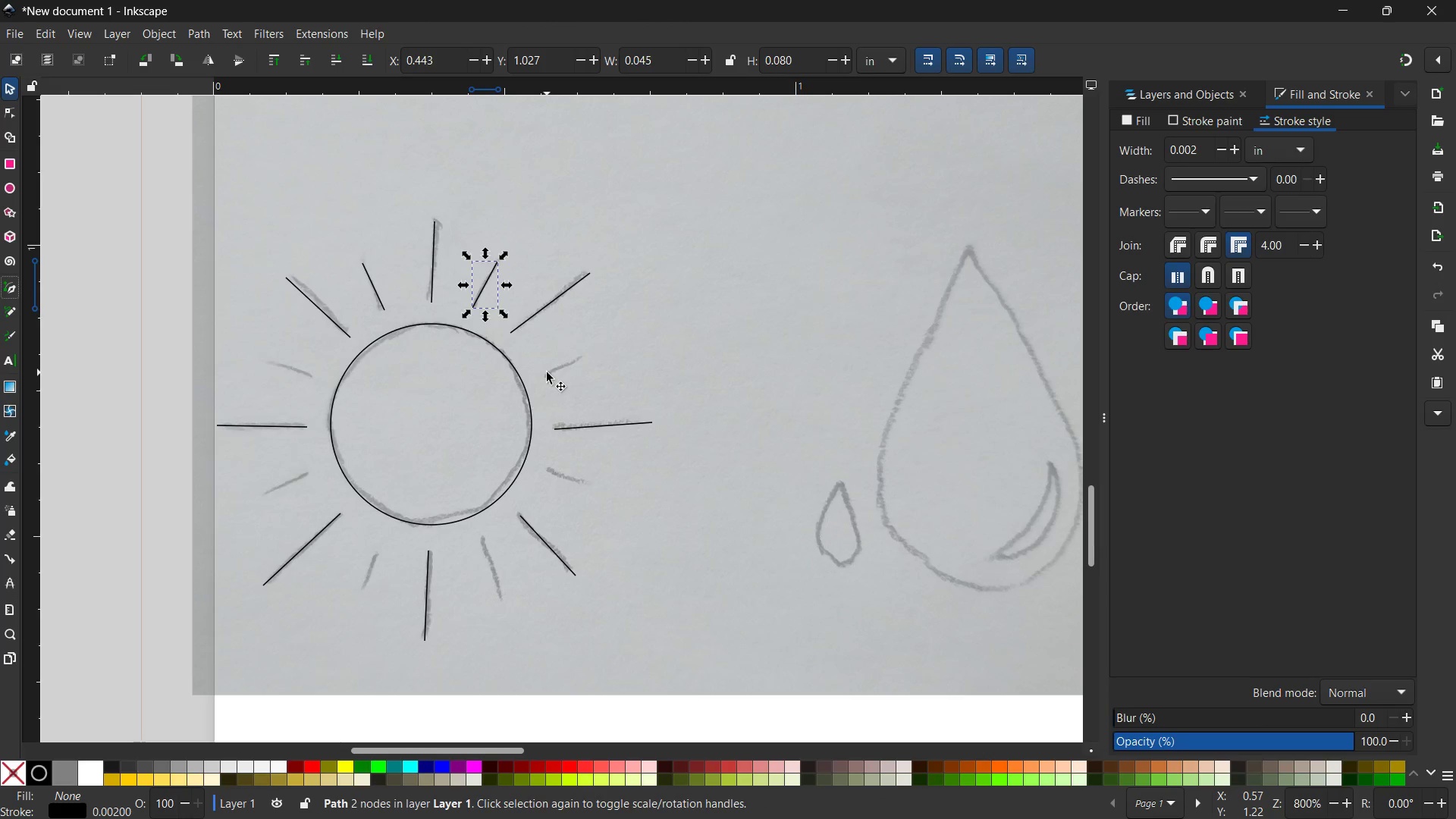 
left_click([544, 377])
 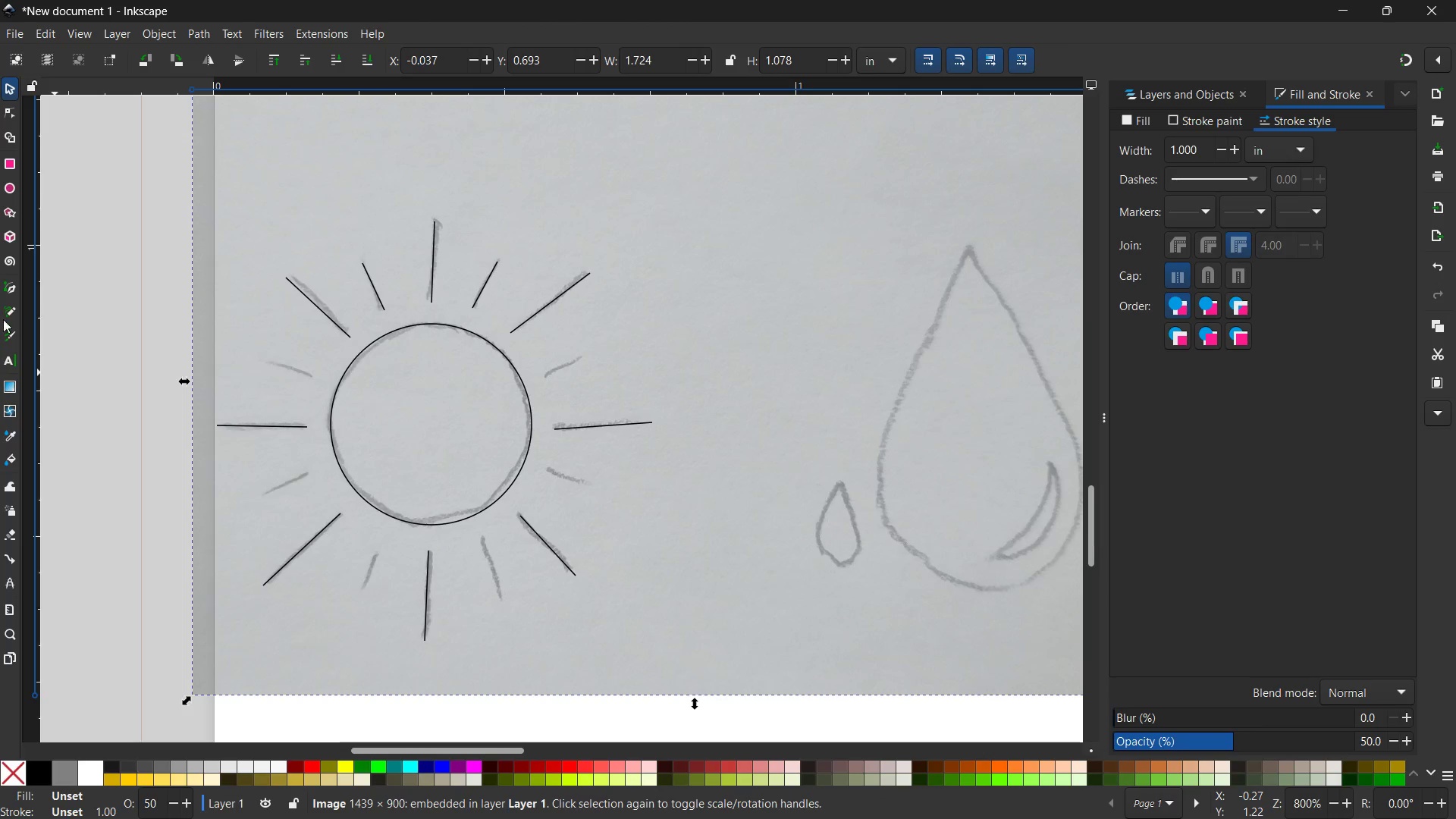 
left_click([6, 287])
 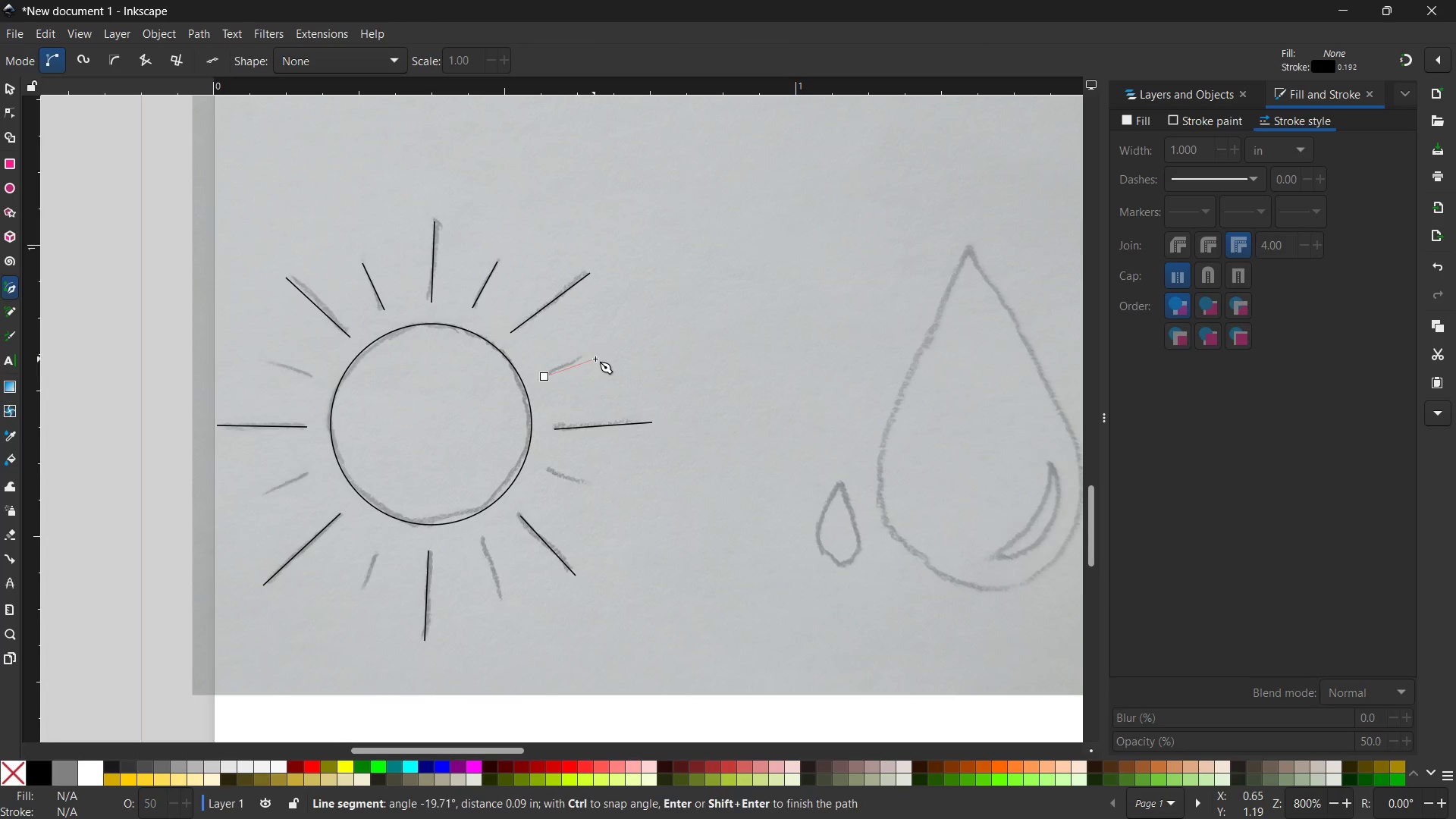 
left_click([590, 356])
 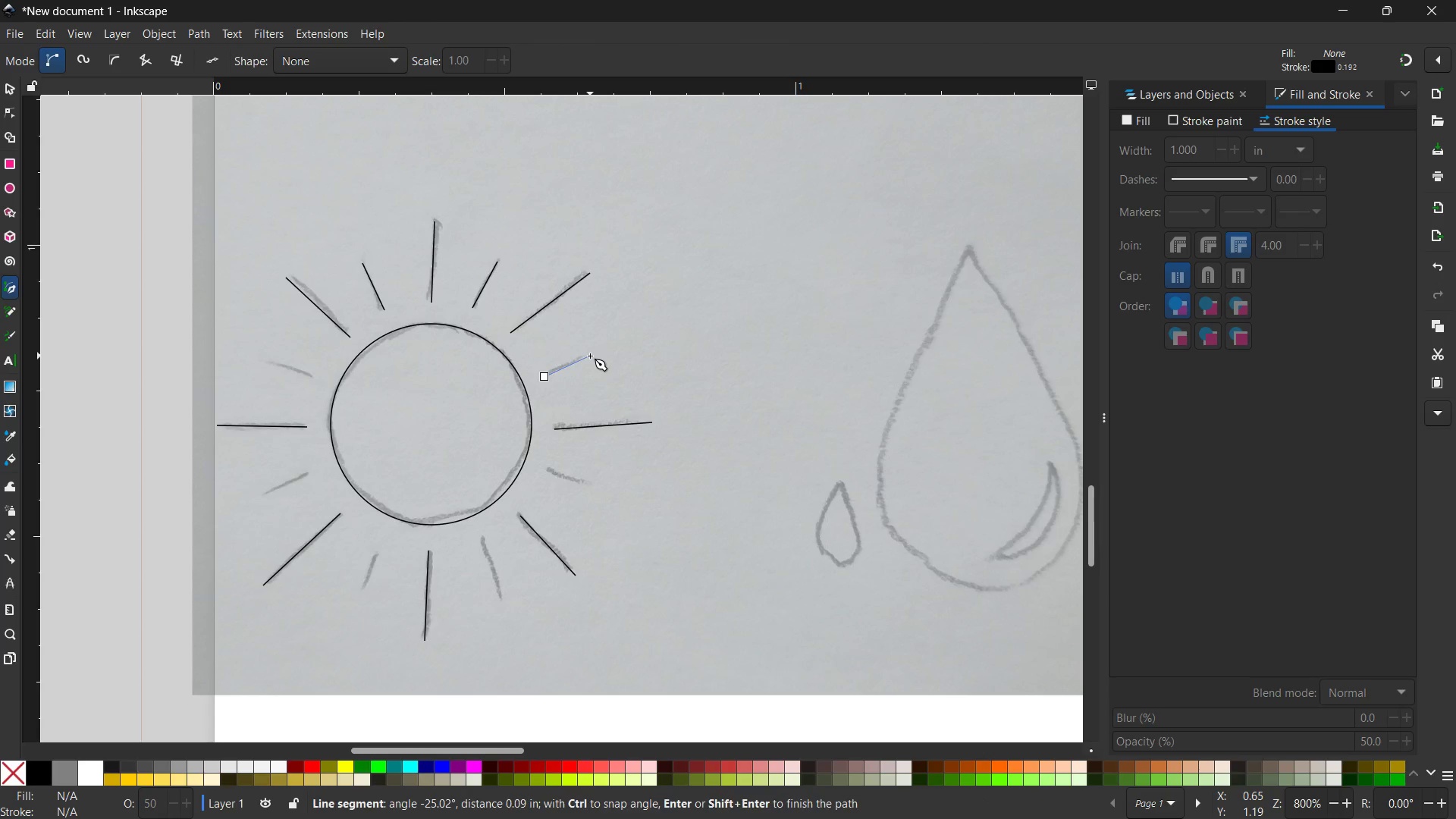 
key(Space)
 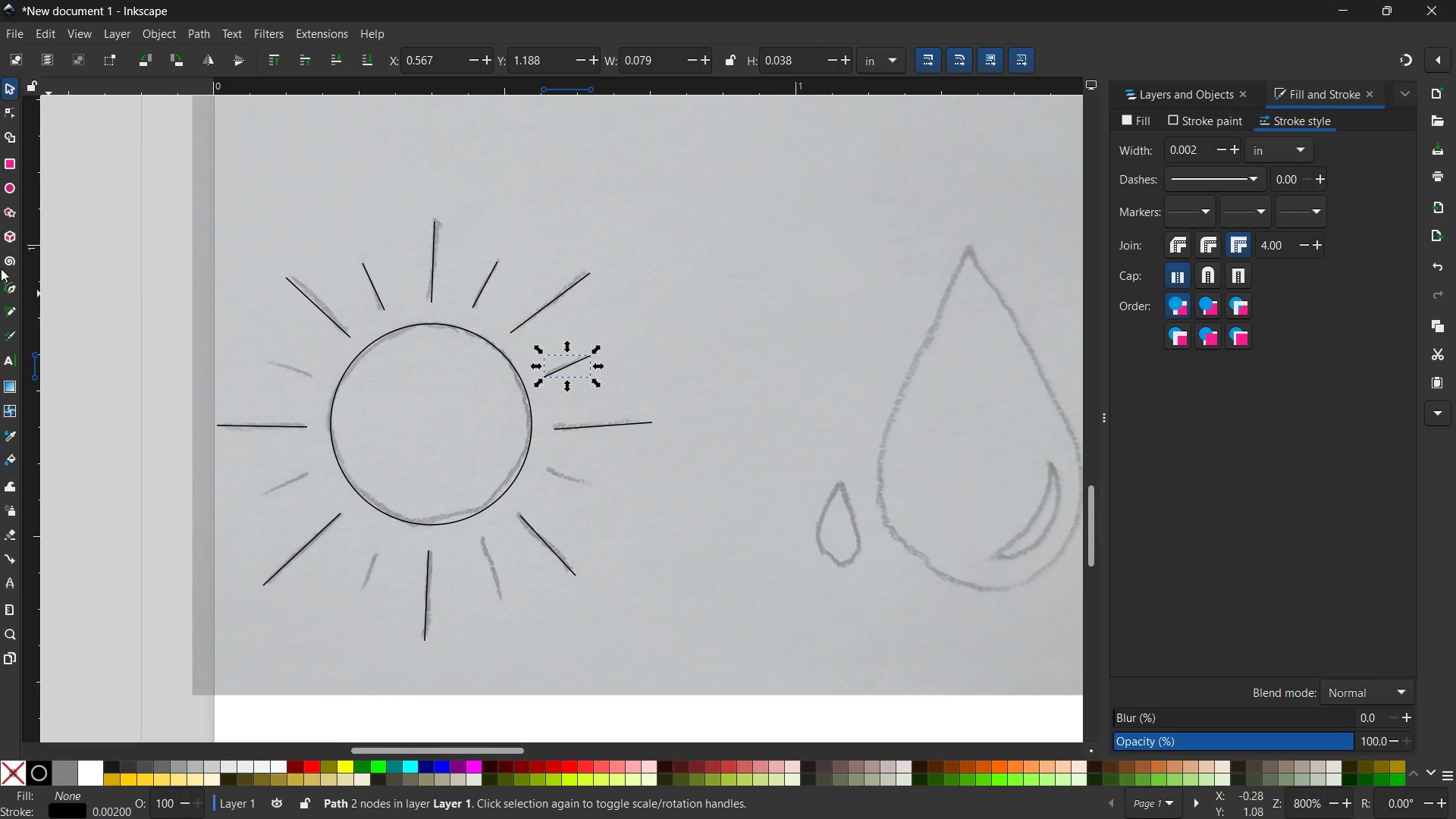 
left_click([5, 290])
 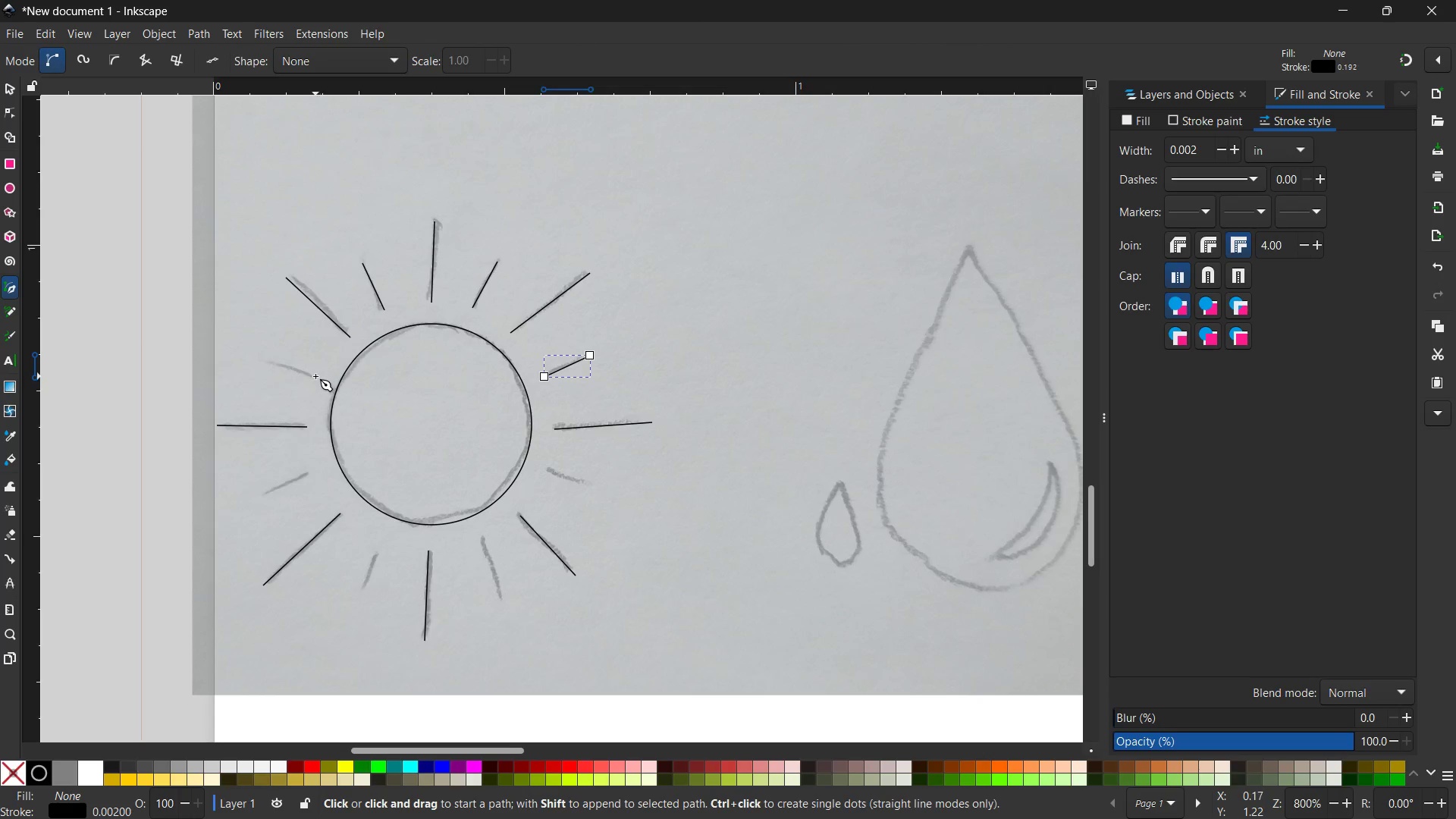 
left_click([314, 377])
 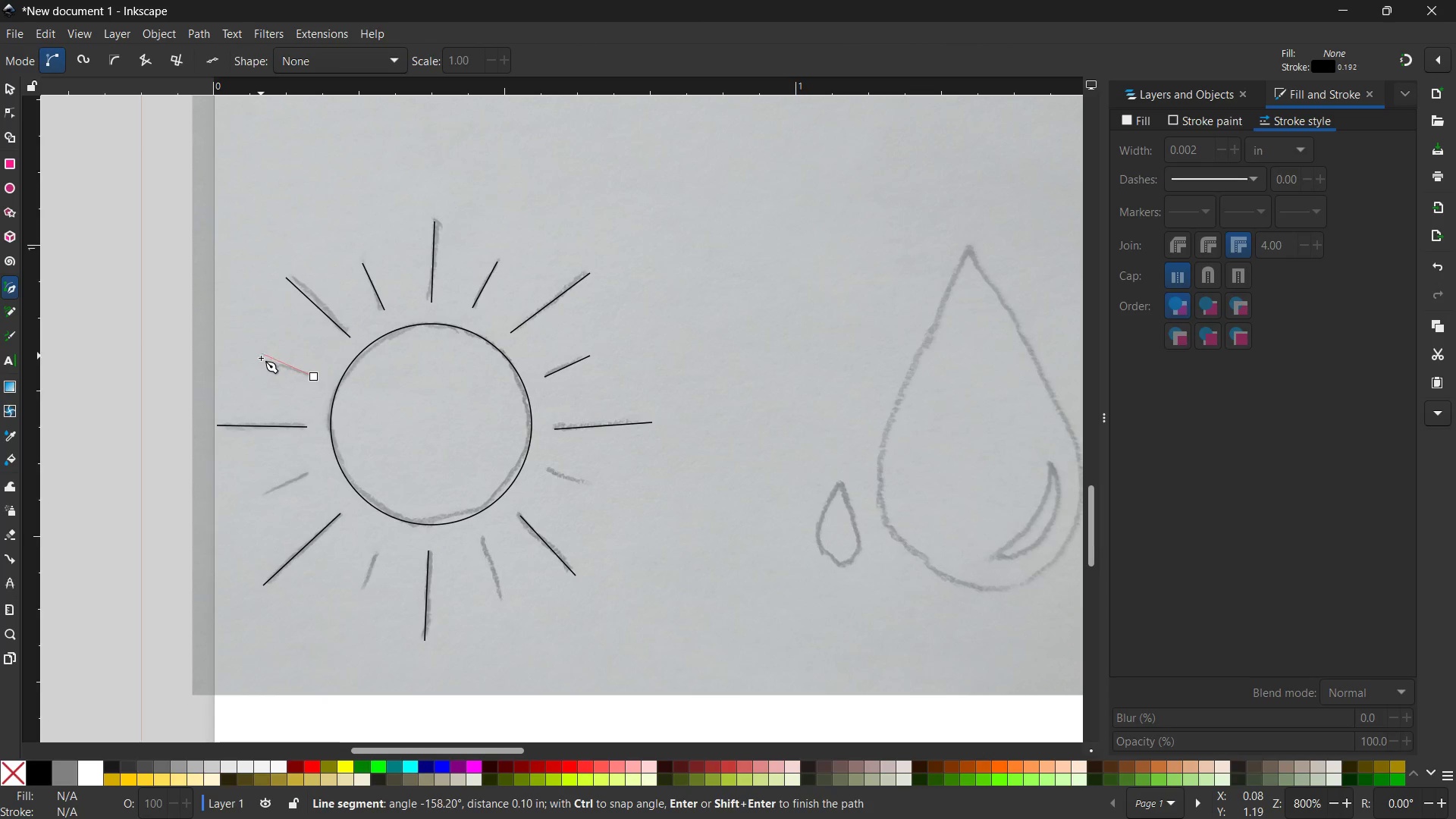 
left_click([261, 358])
 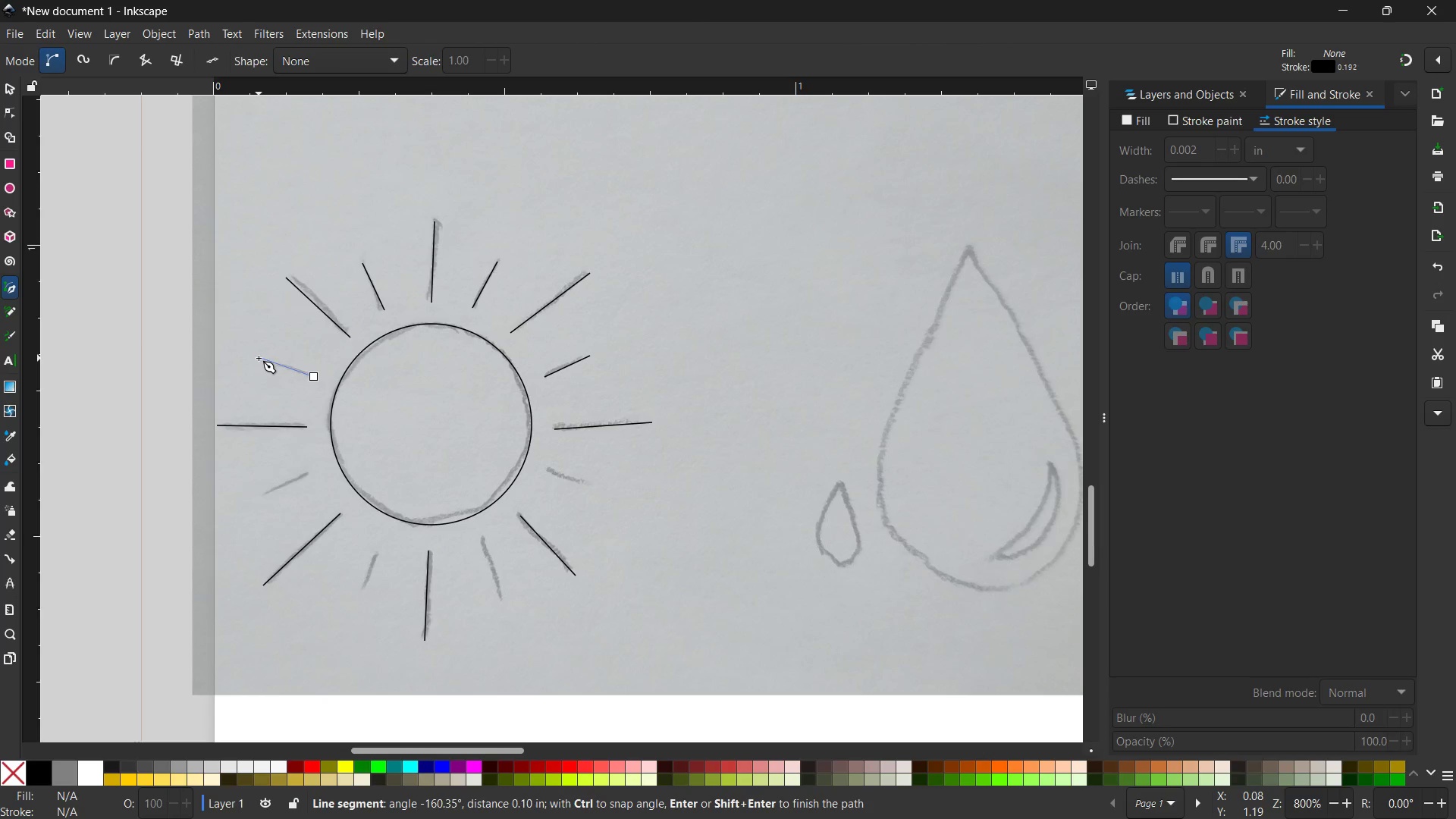 
key(Space)
 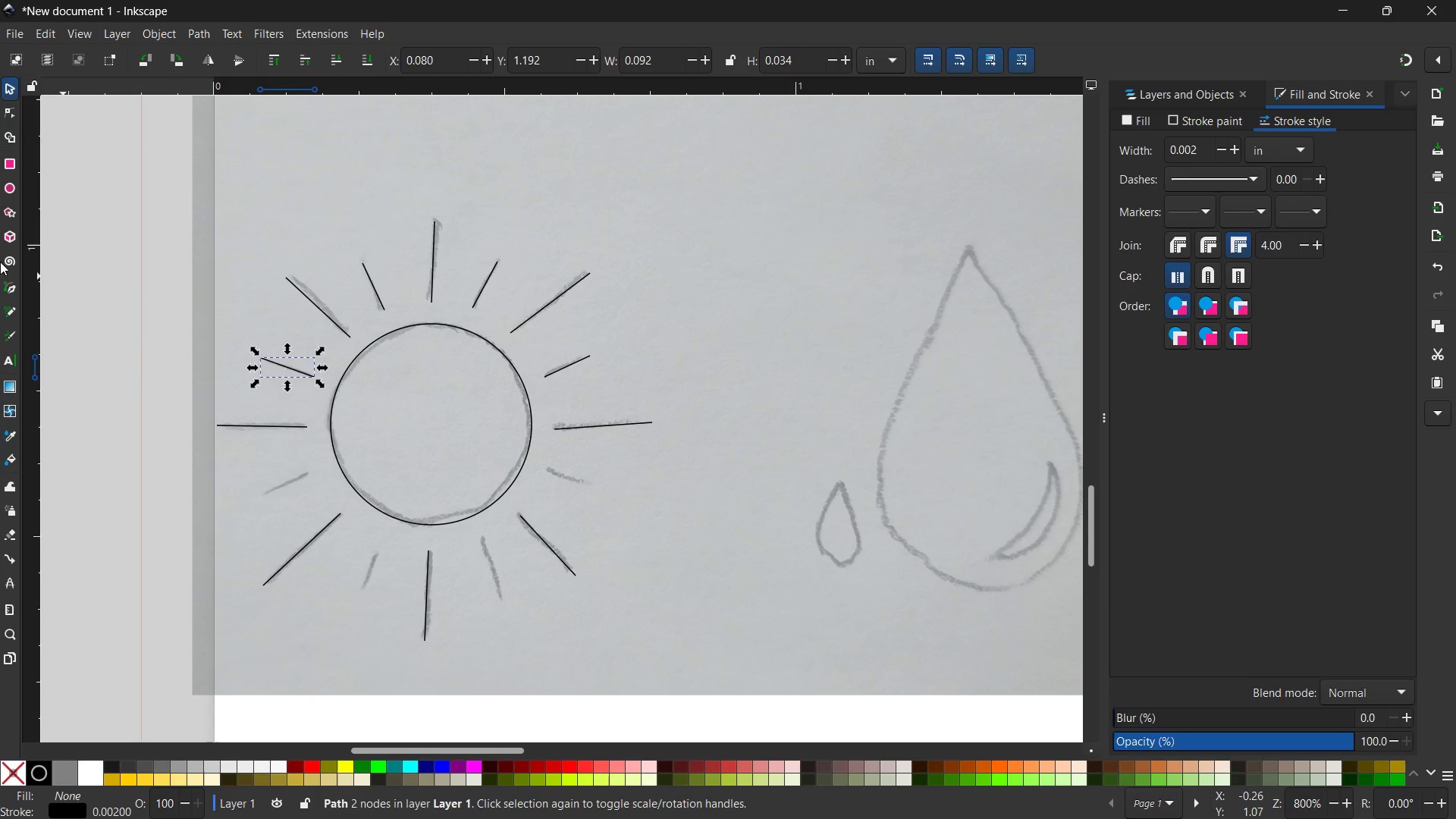 
left_click([1, 291])
 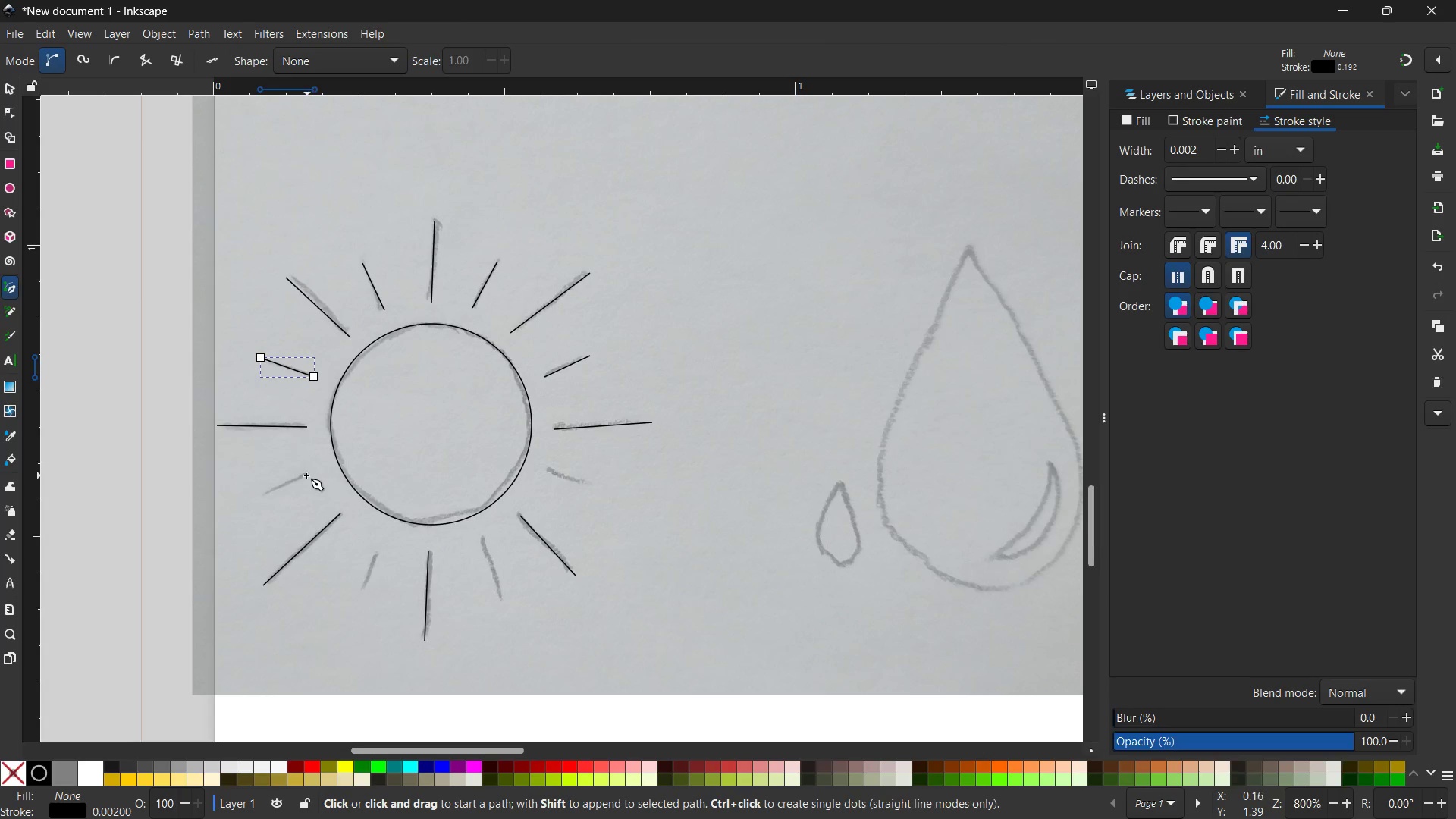 
left_click([307, 474])
 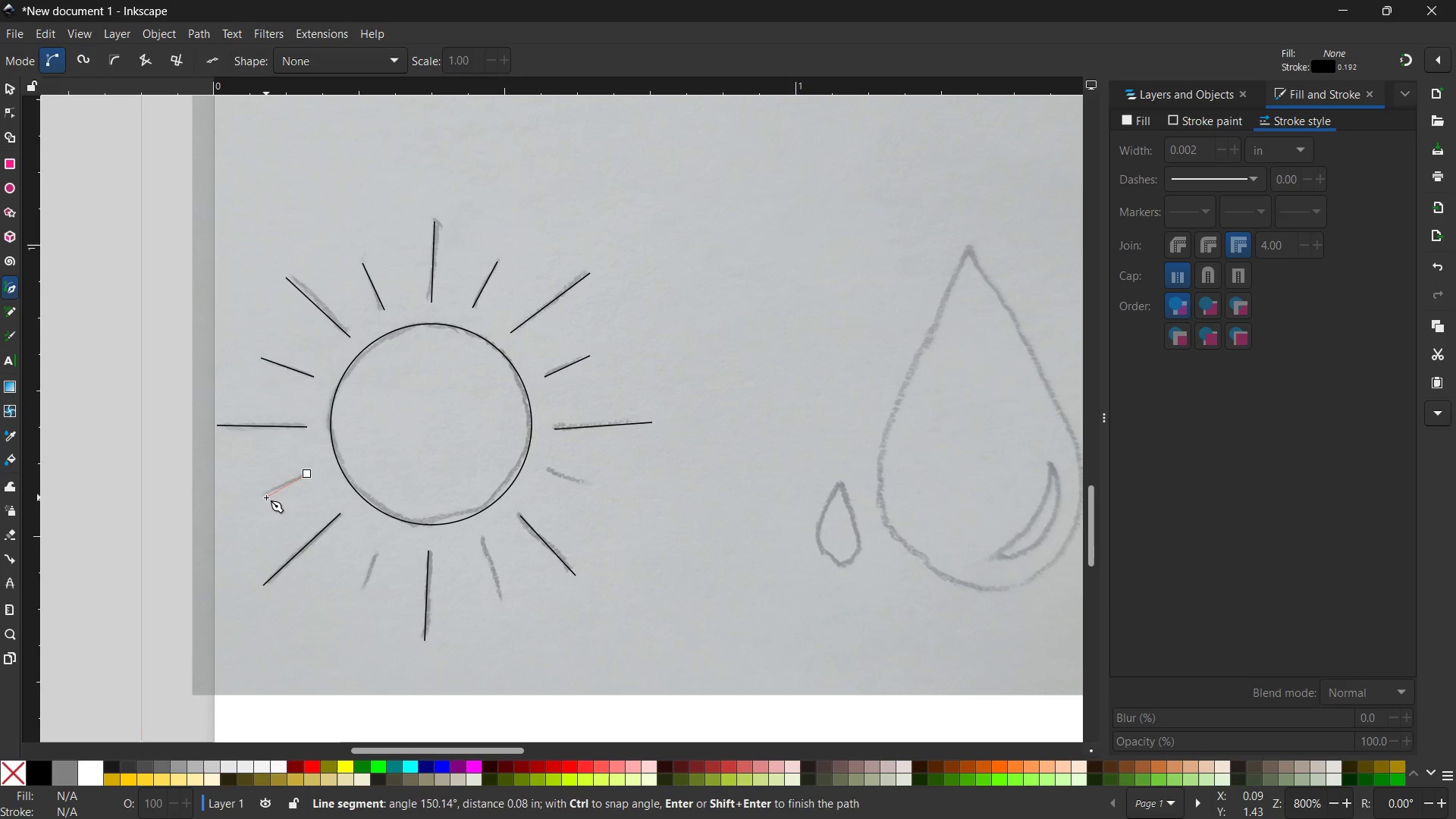 
left_click([261, 497])
 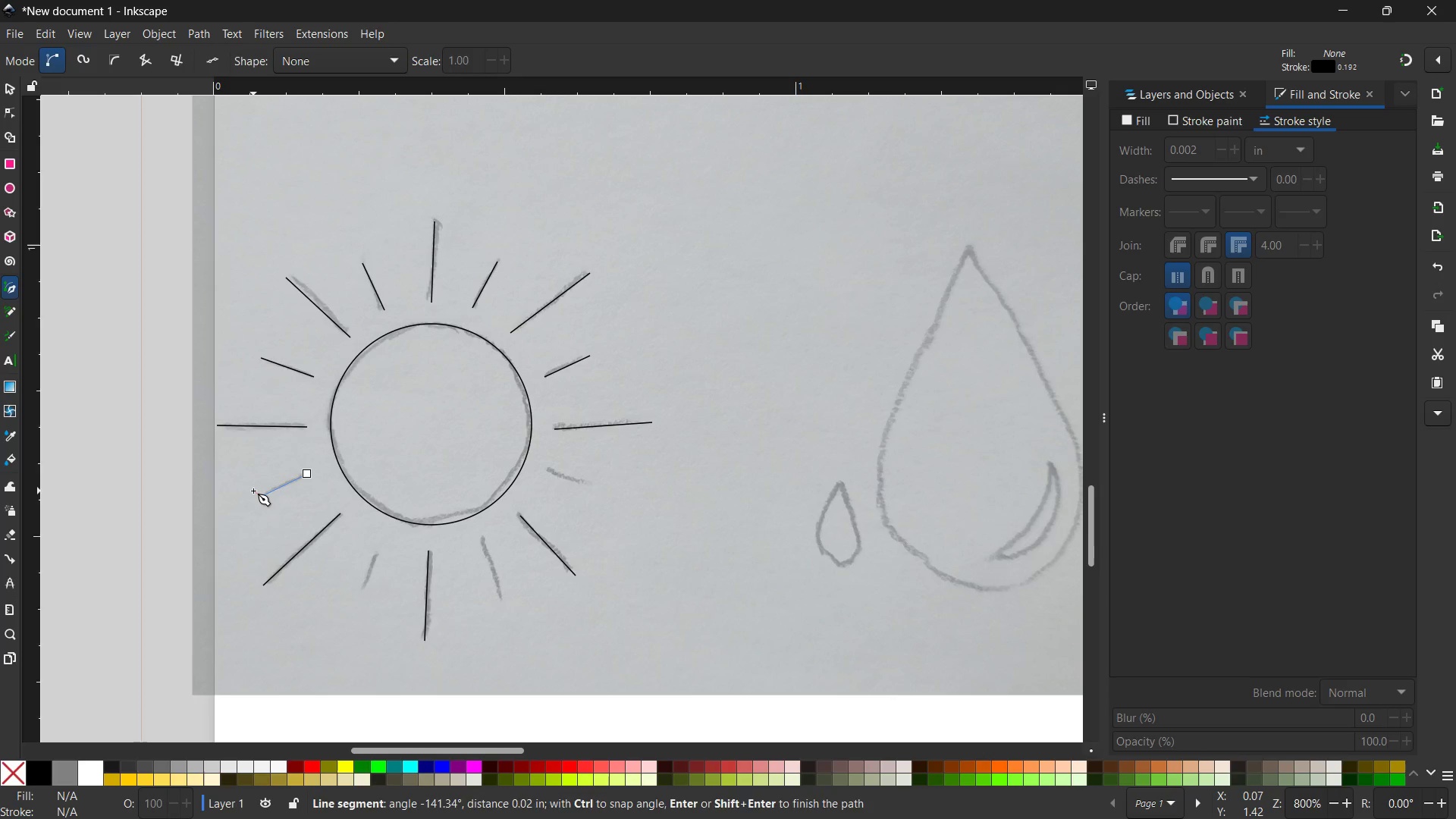 
key(Space)
 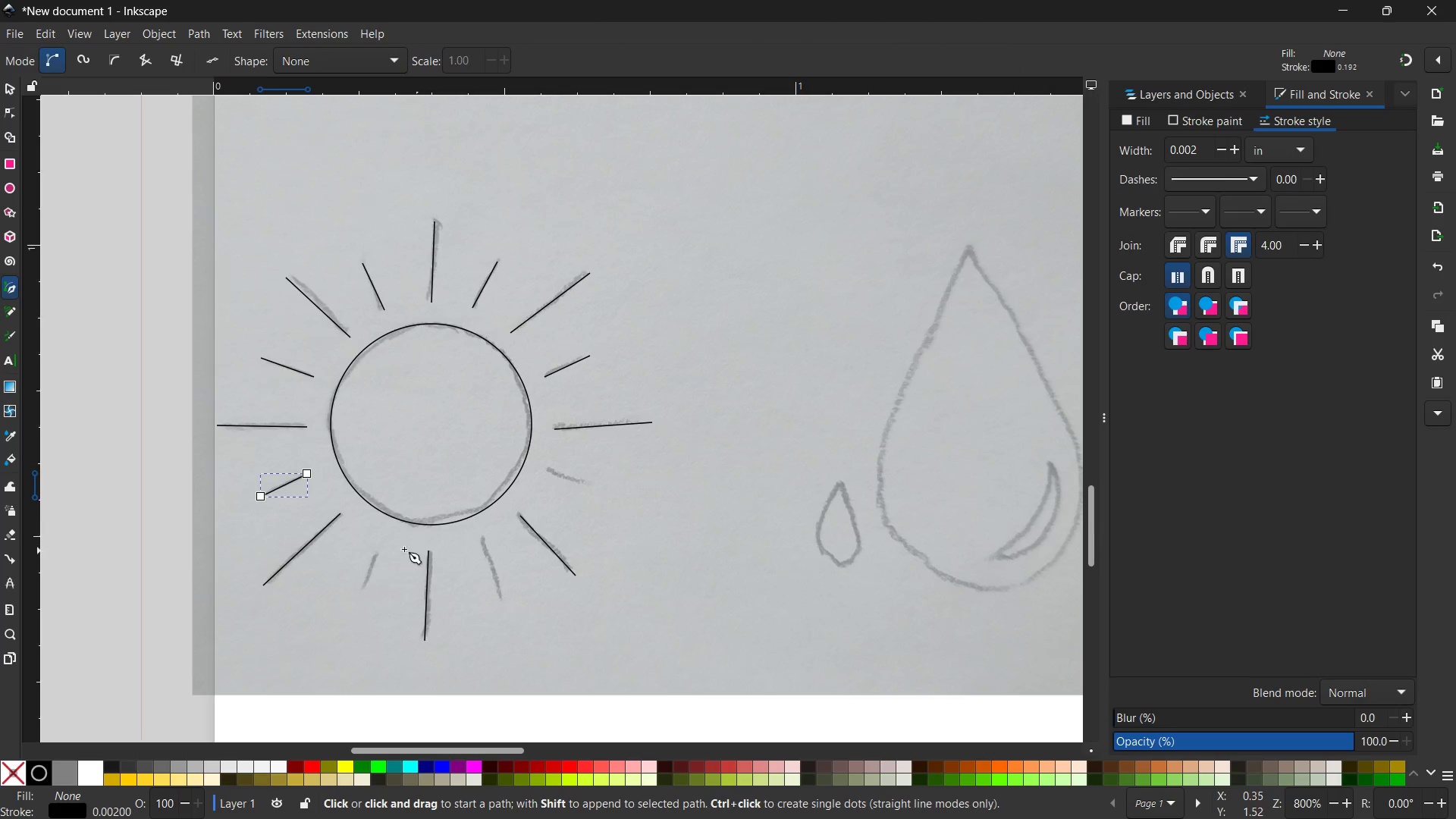 
left_click([376, 554])
 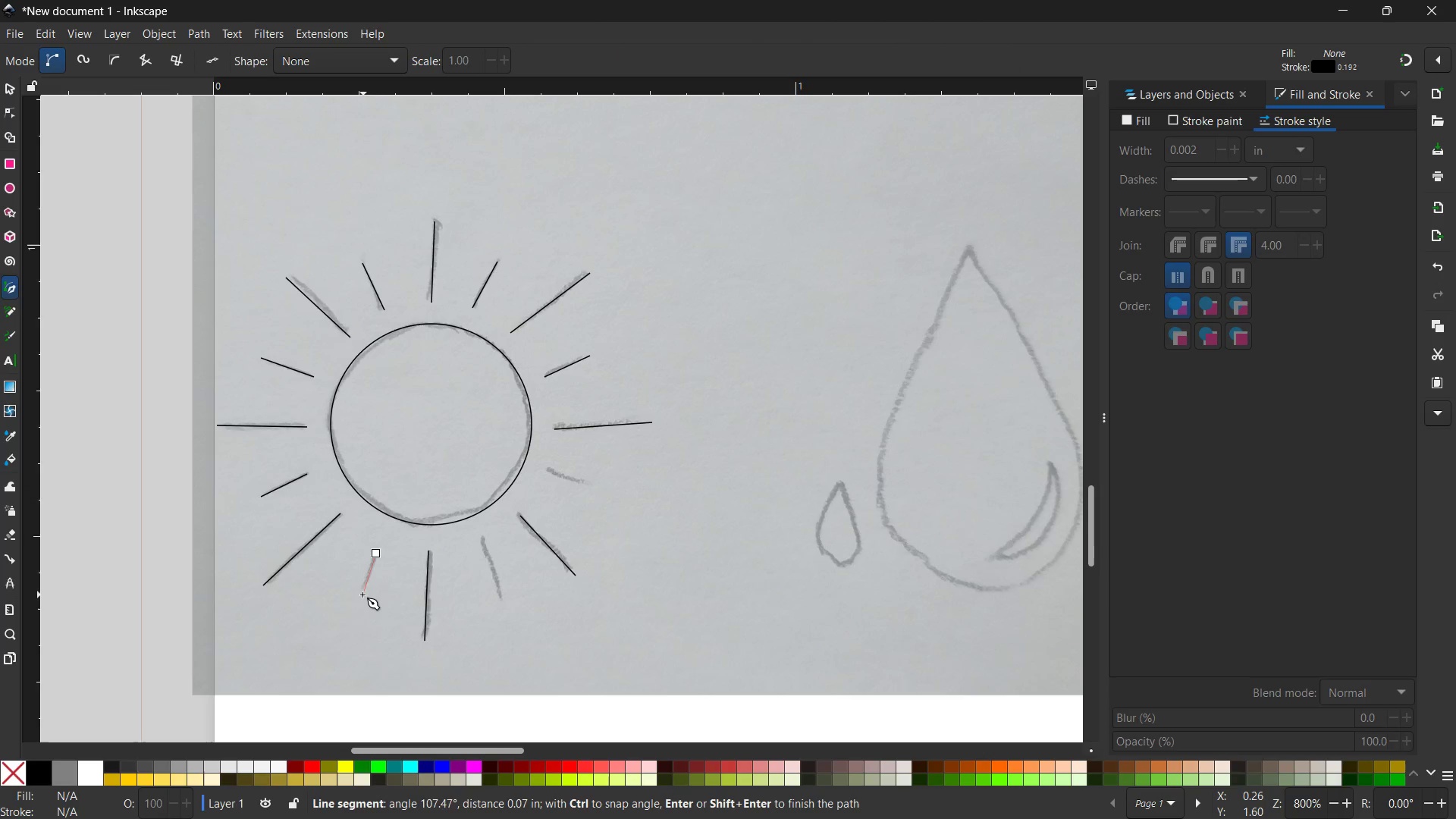 
left_click([362, 595])
 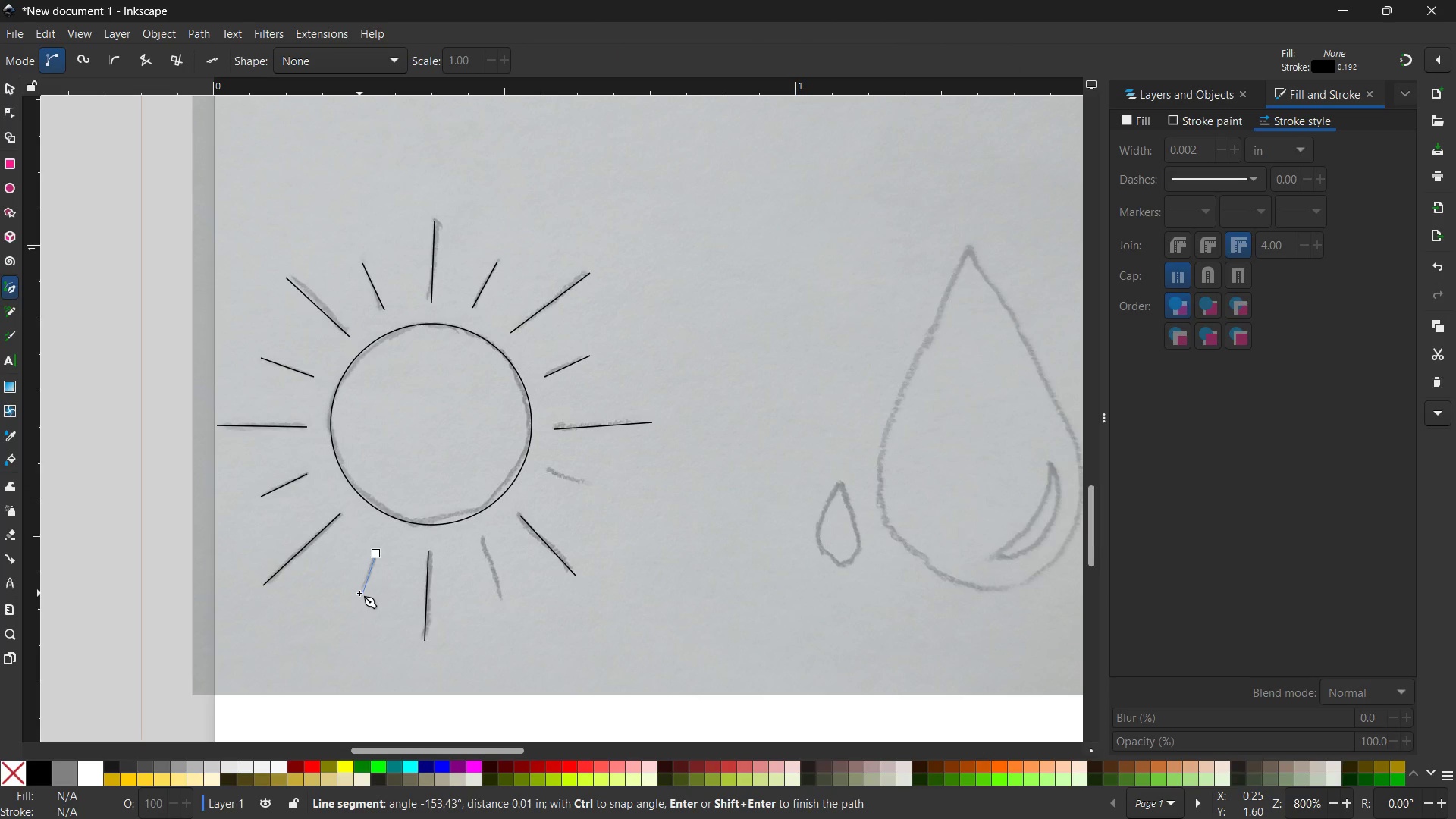 
key(Space)
 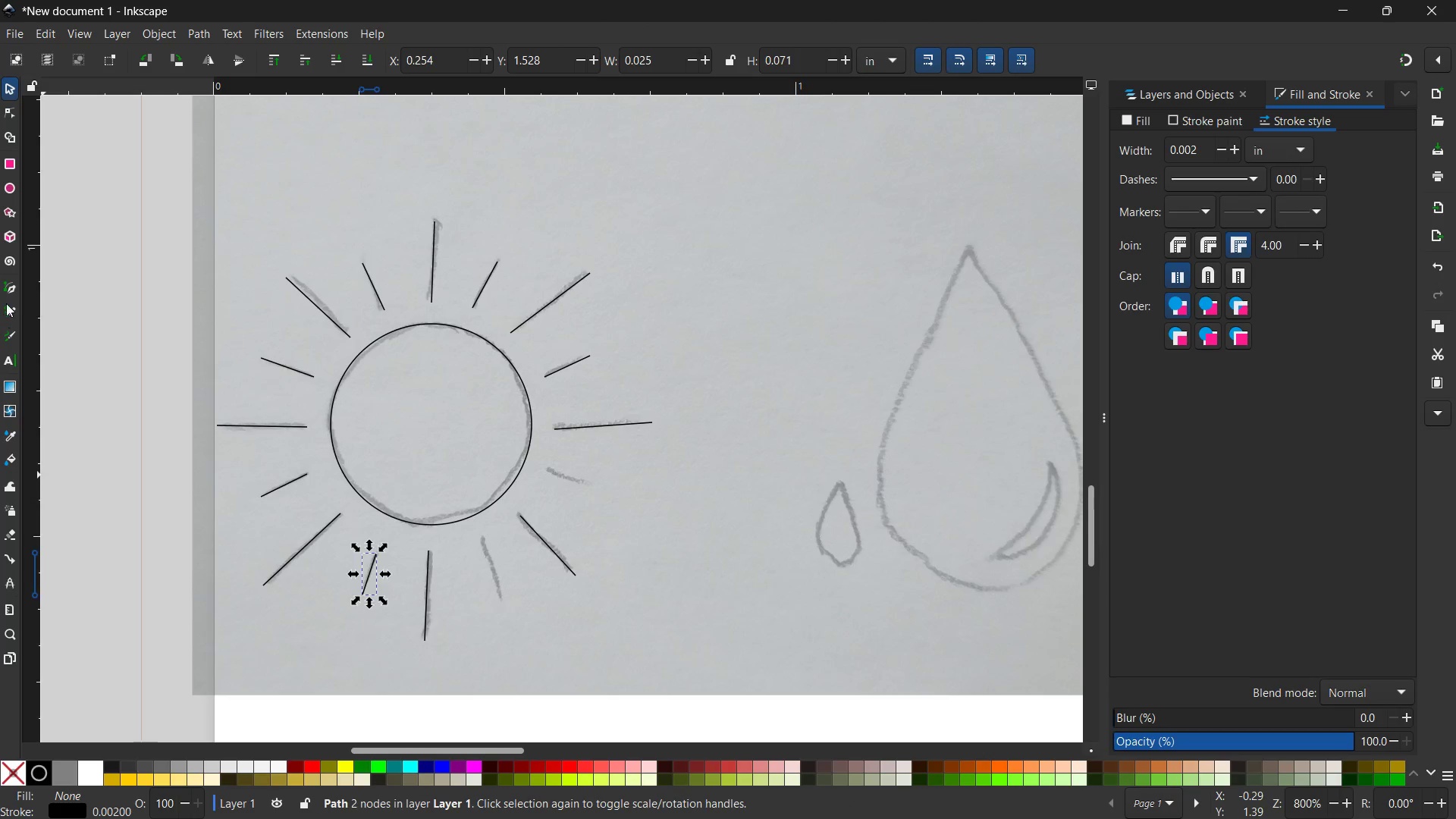 
left_click([7, 295])
 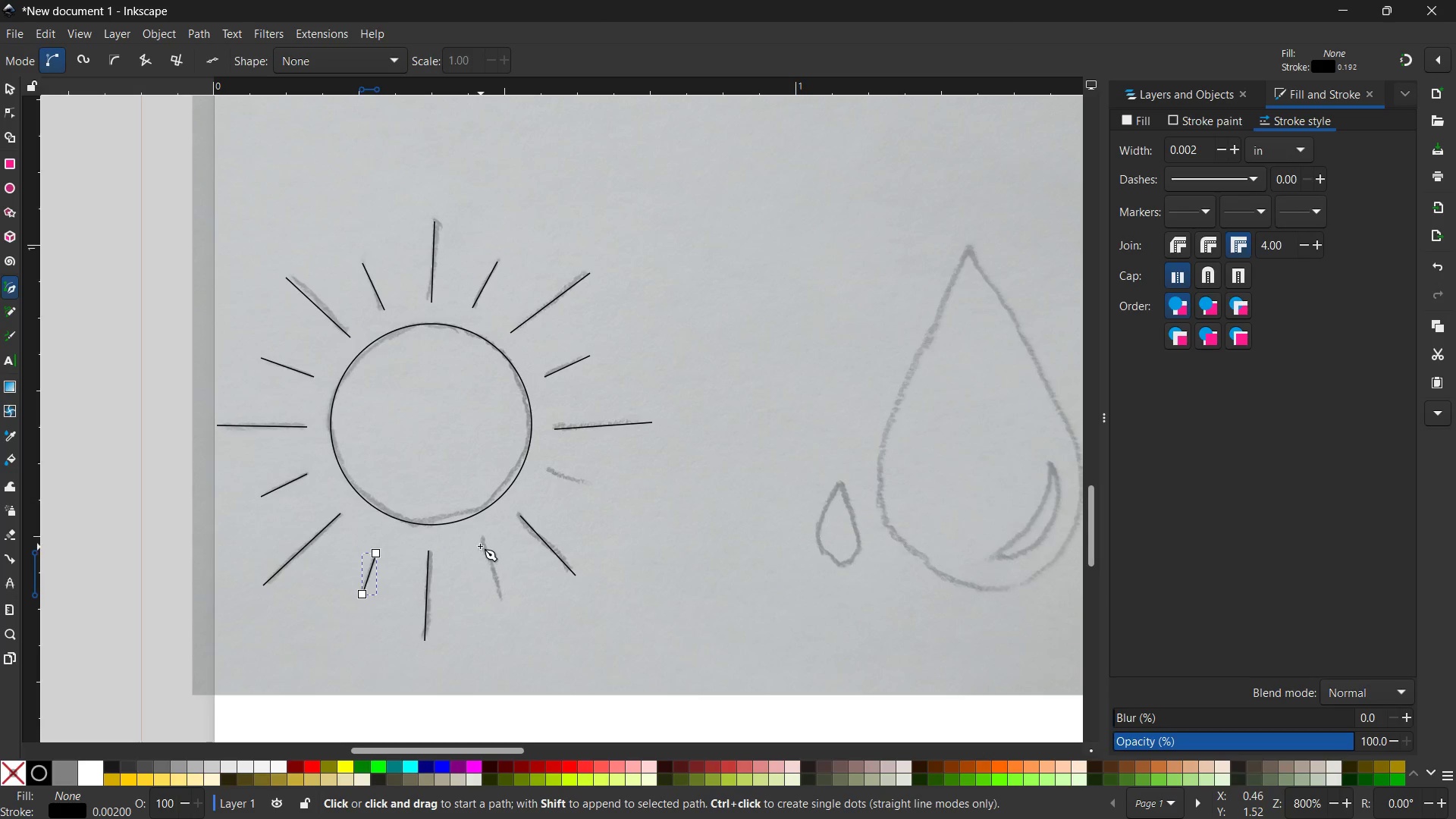 
left_click([482, 541])
 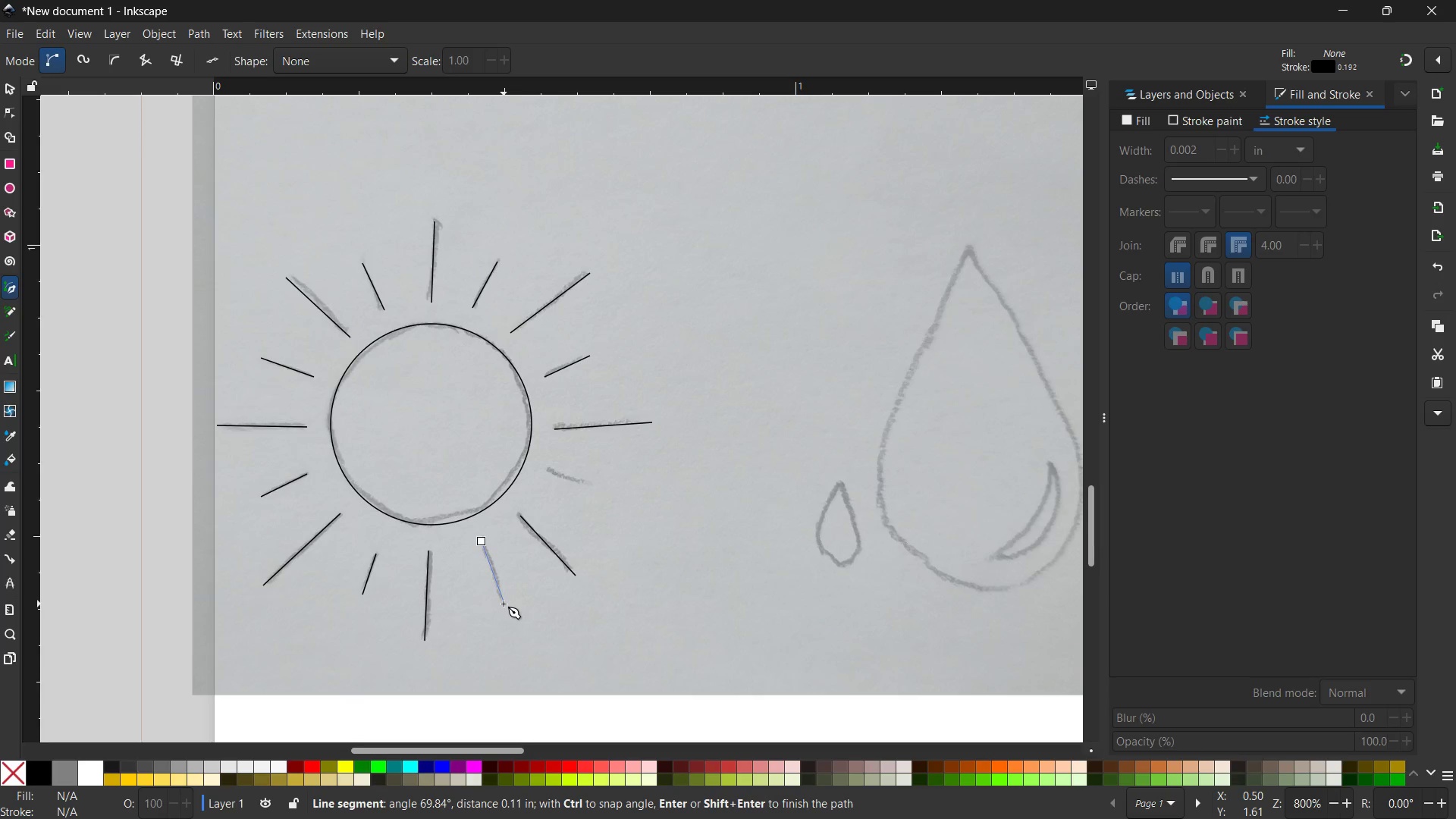 
key(Space)
 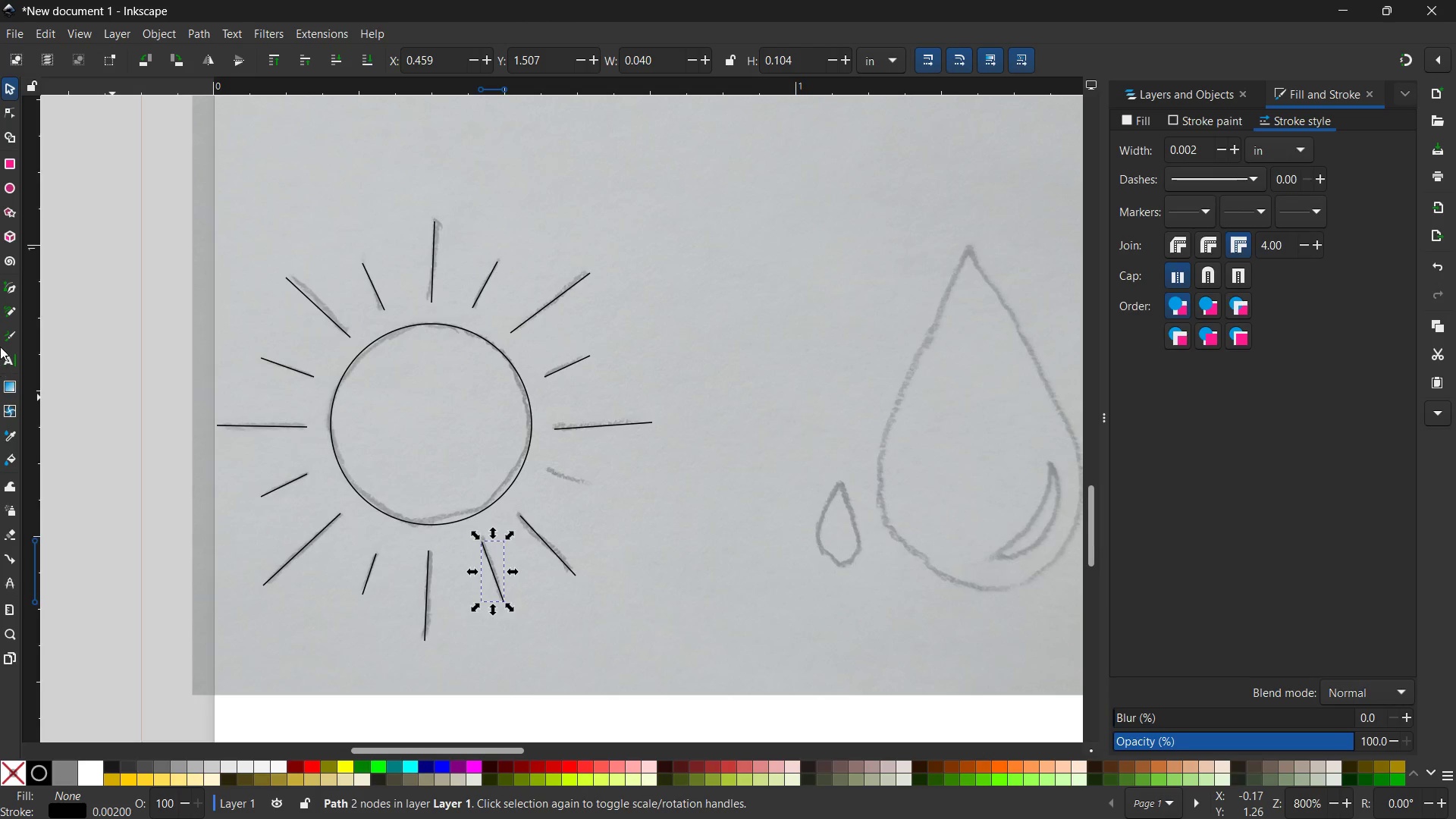 
left_click([4, 281])
 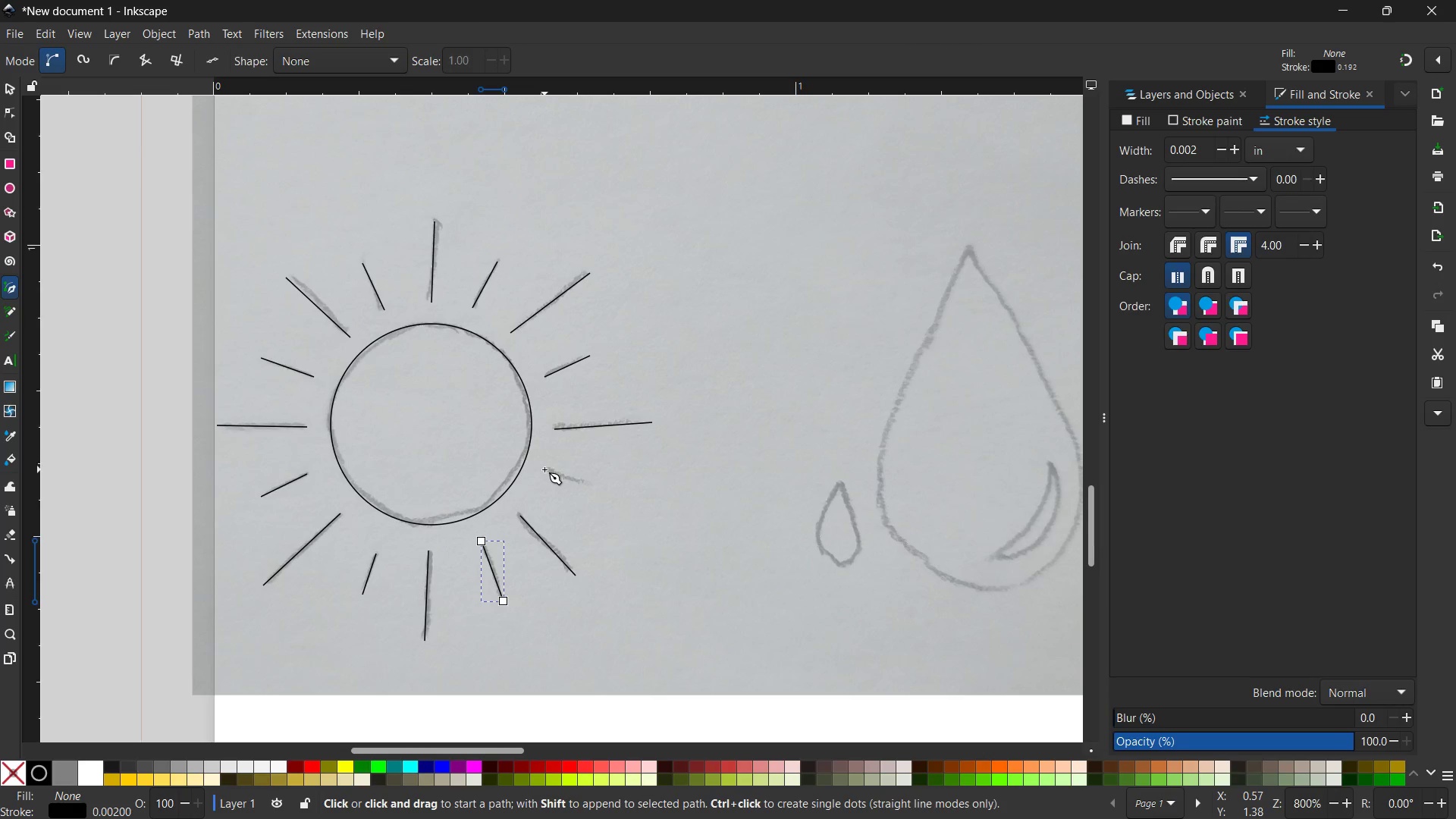 
left_click([547, 469])
 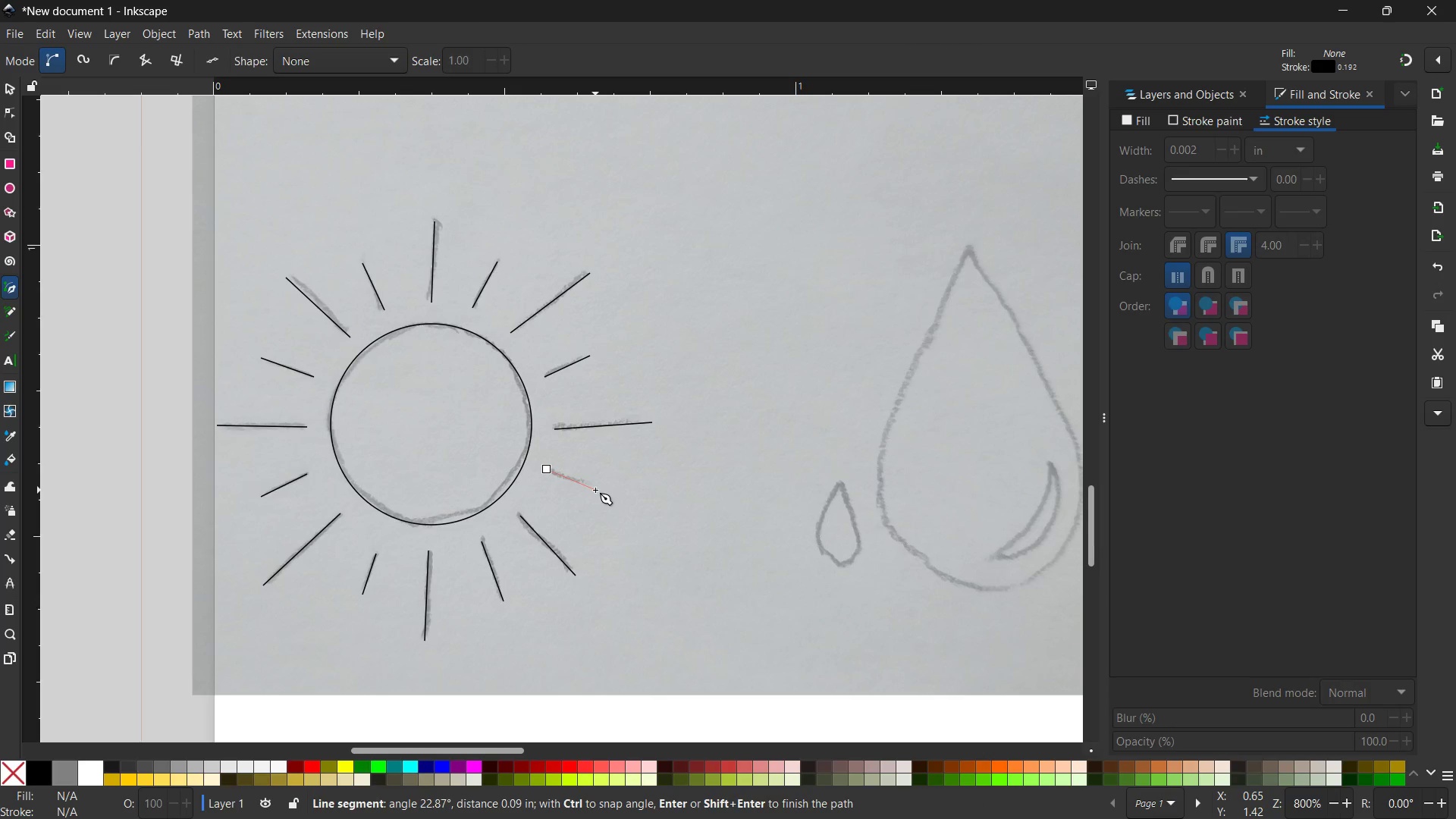 
left_click([595, 490])
 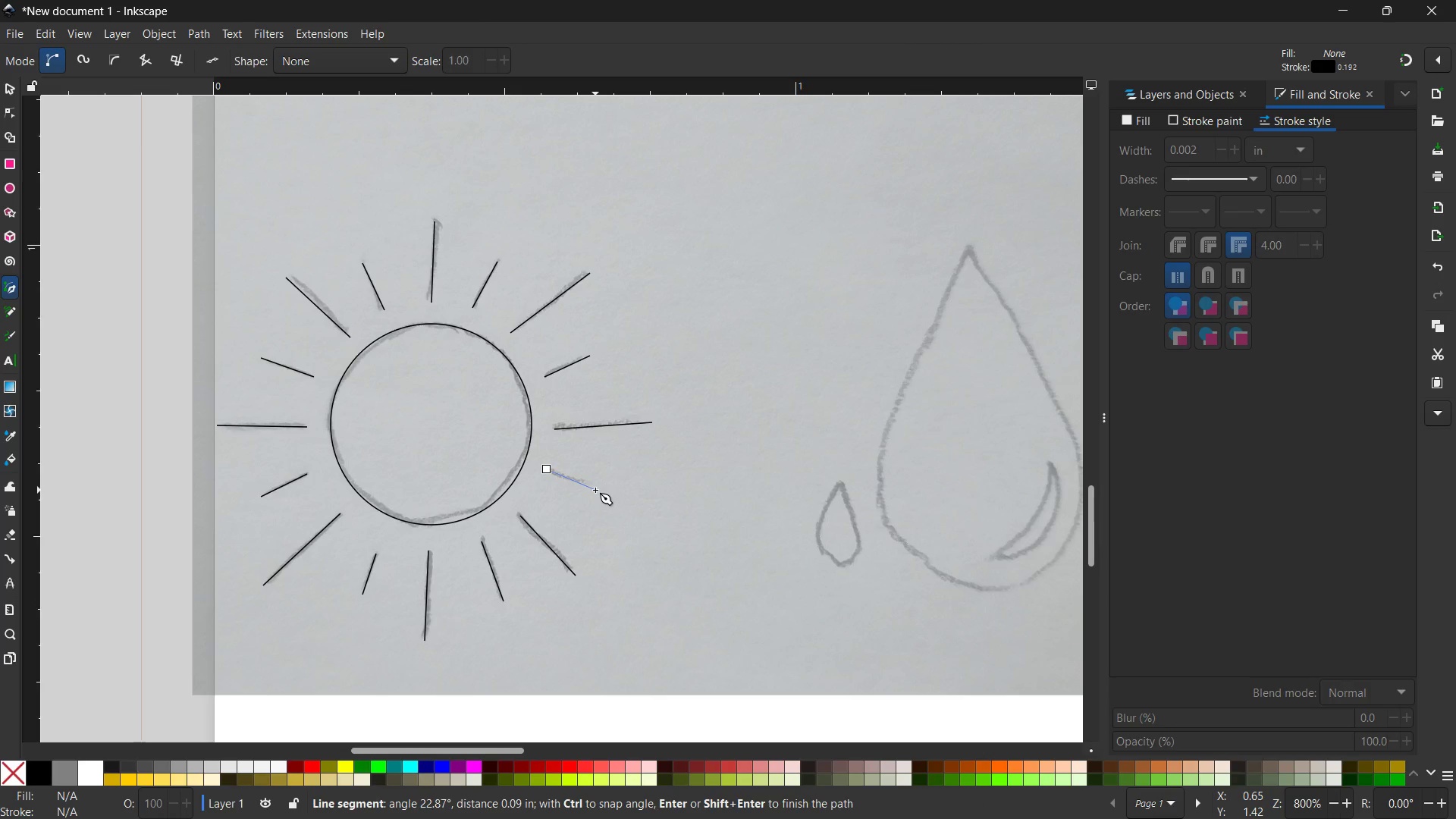 
key(Space)
 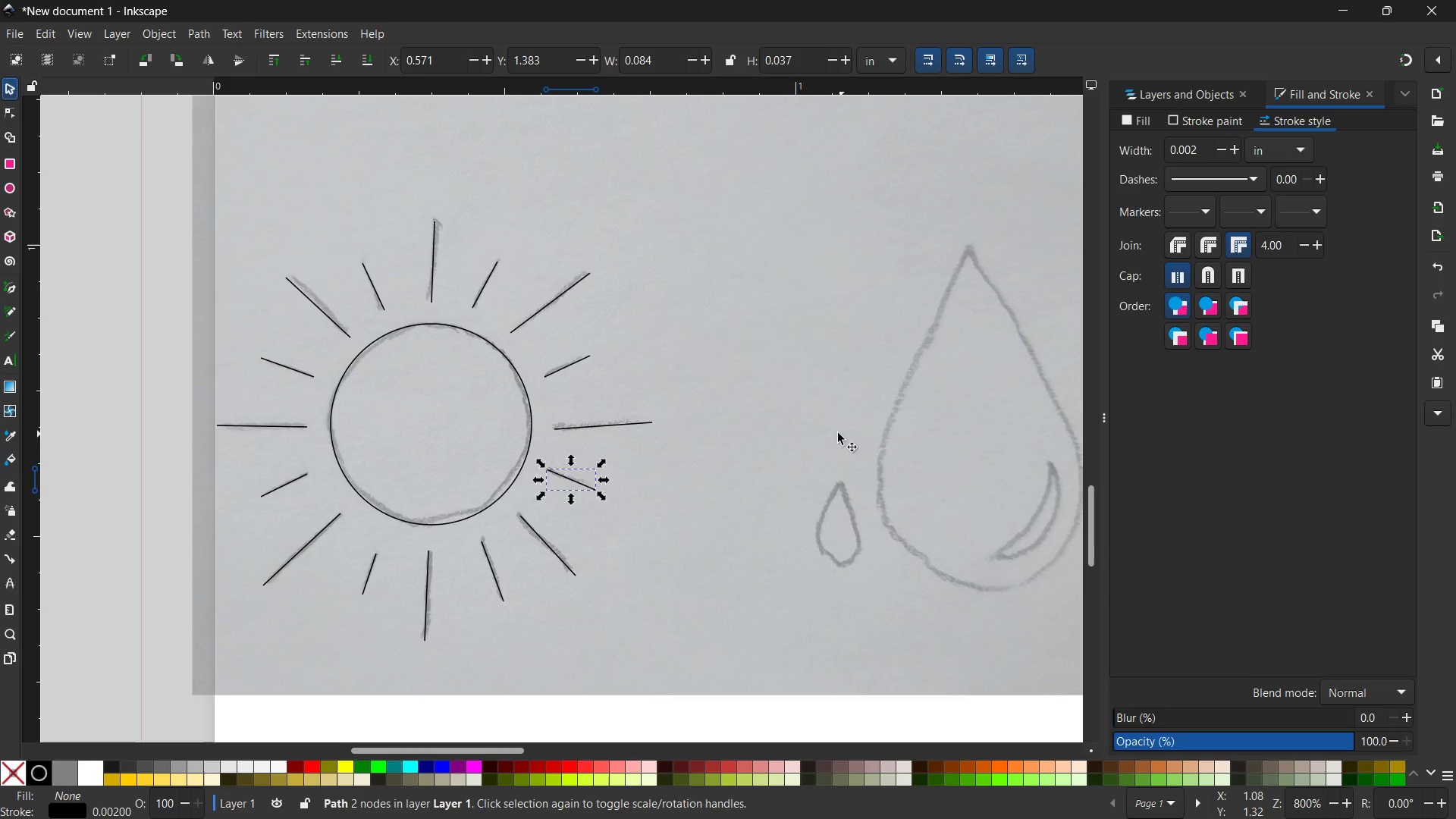 
left_click([802, 431])
 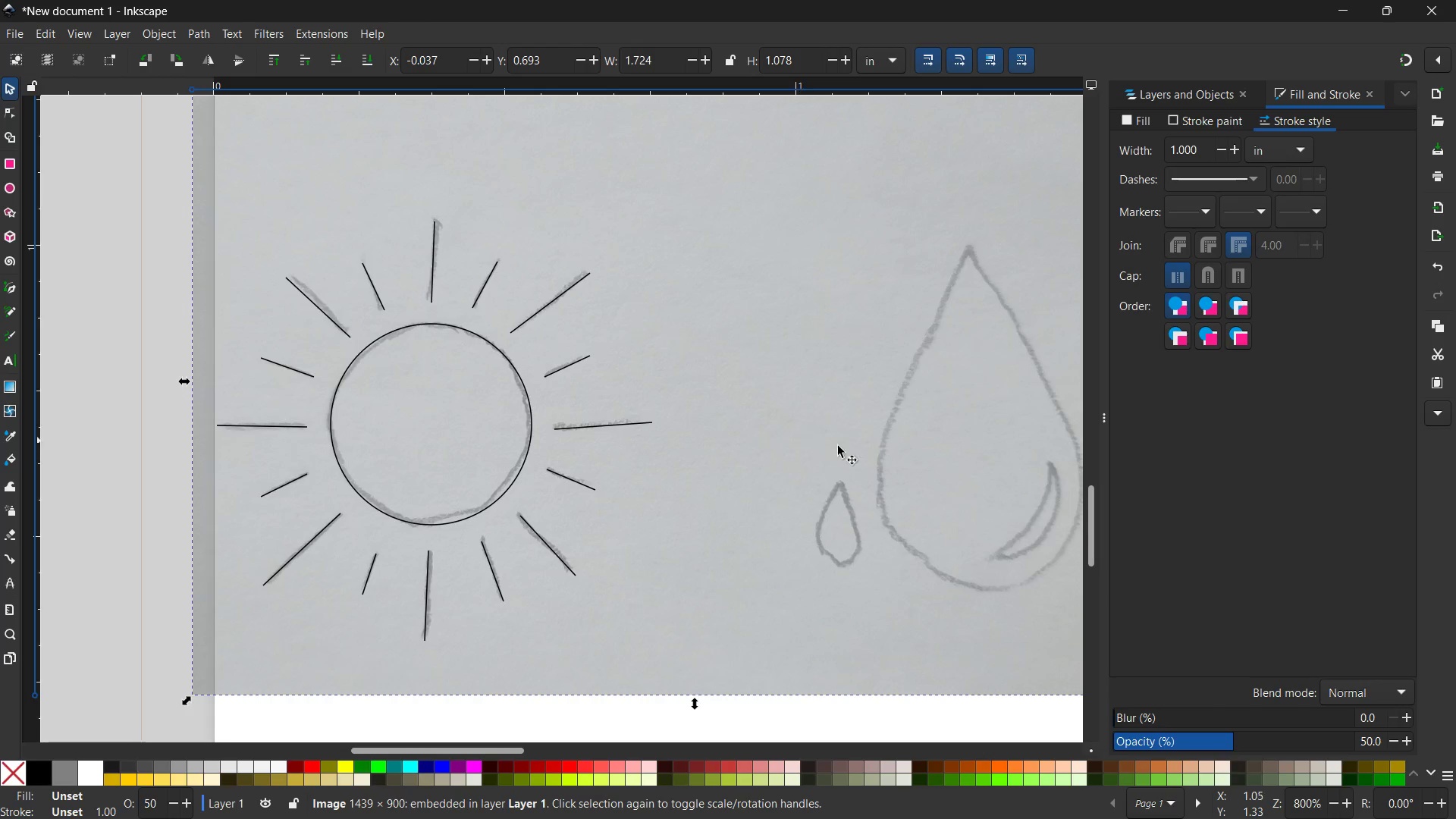 
hold_key(key=Space, duration=1.5)
 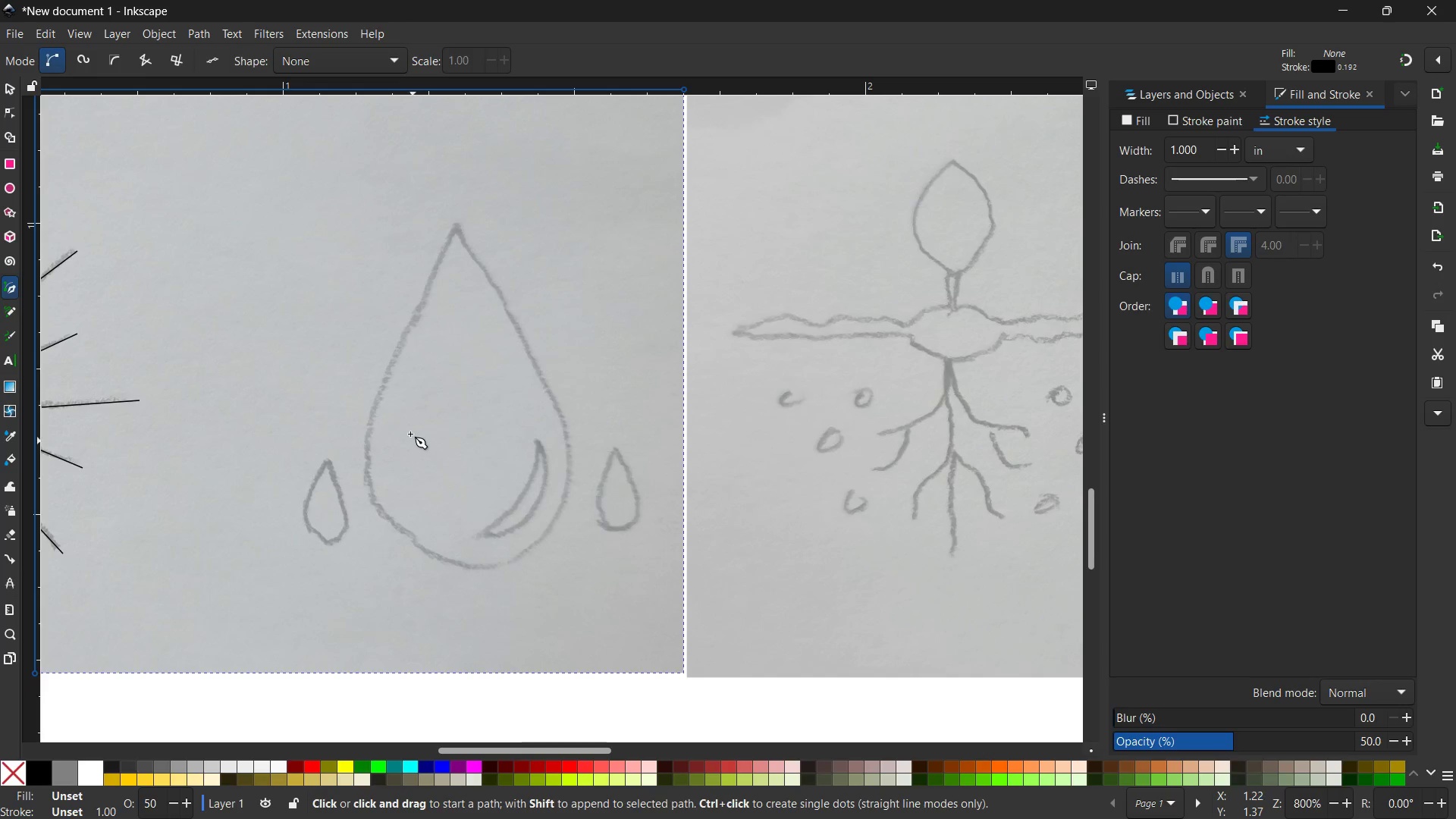 
left_click_drag(start_coordinate=[855, 453], to_coordinate=[343, 431])
 